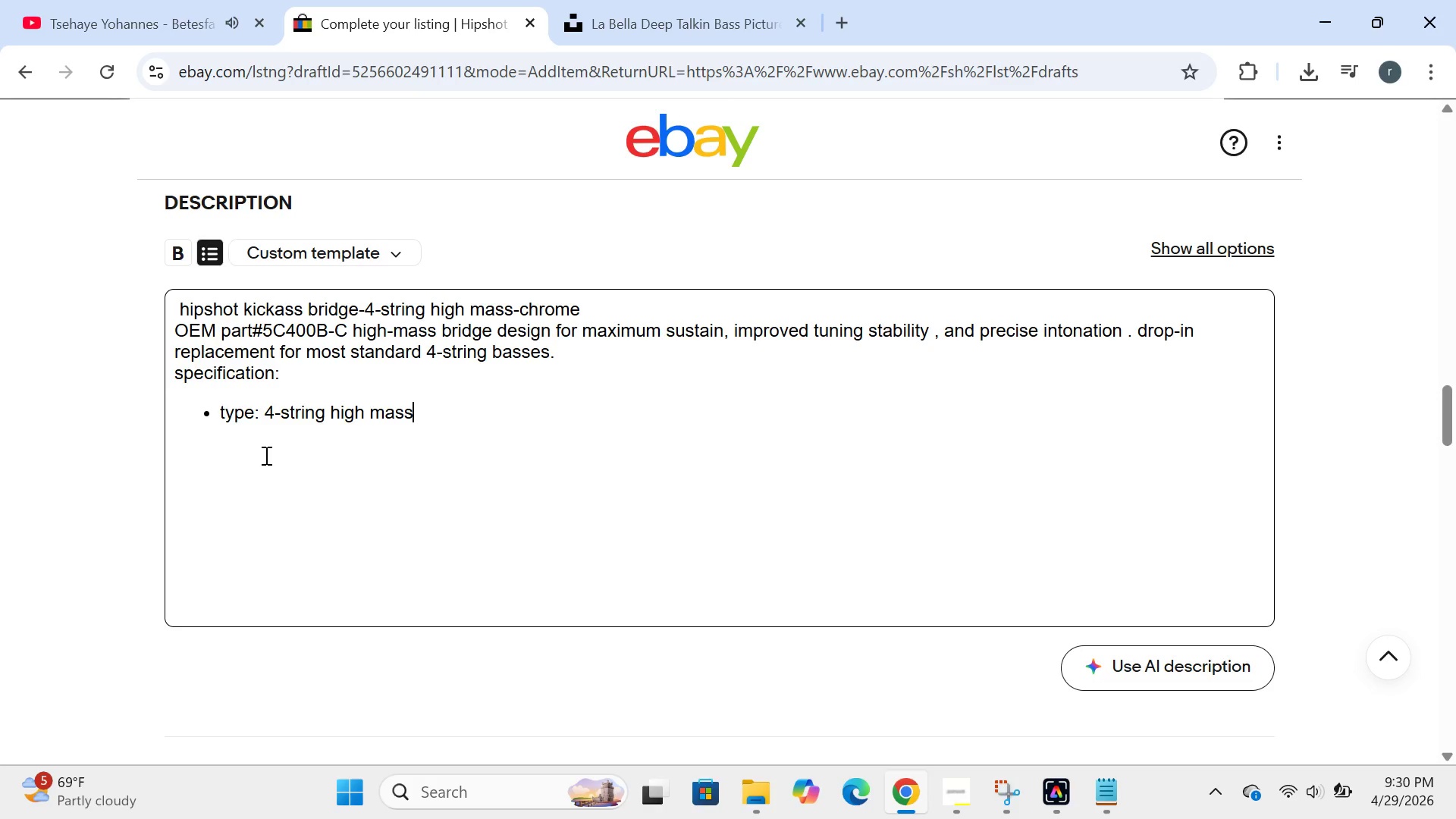 
key(Enter)
 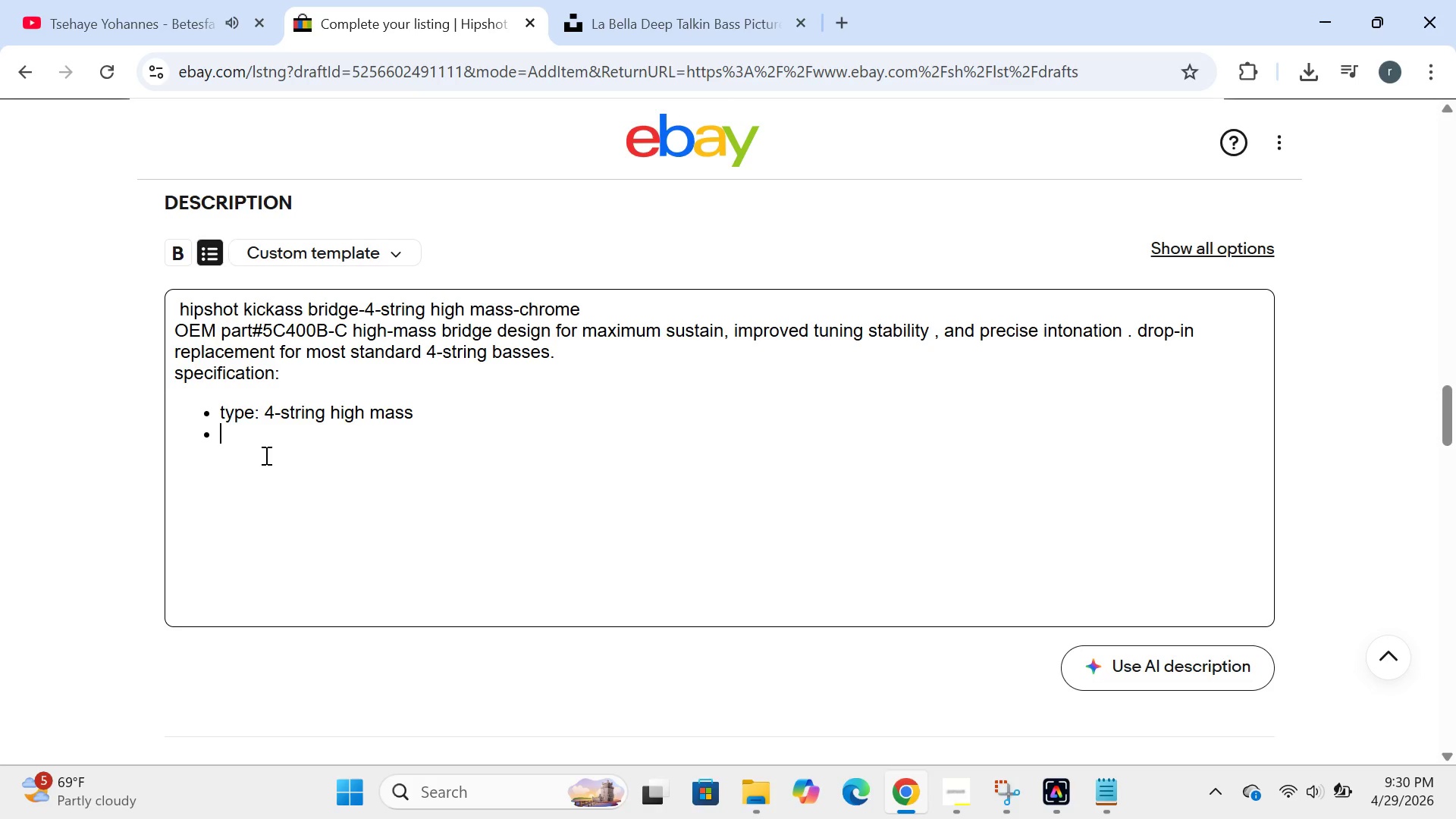 
type(material:chrome-)
 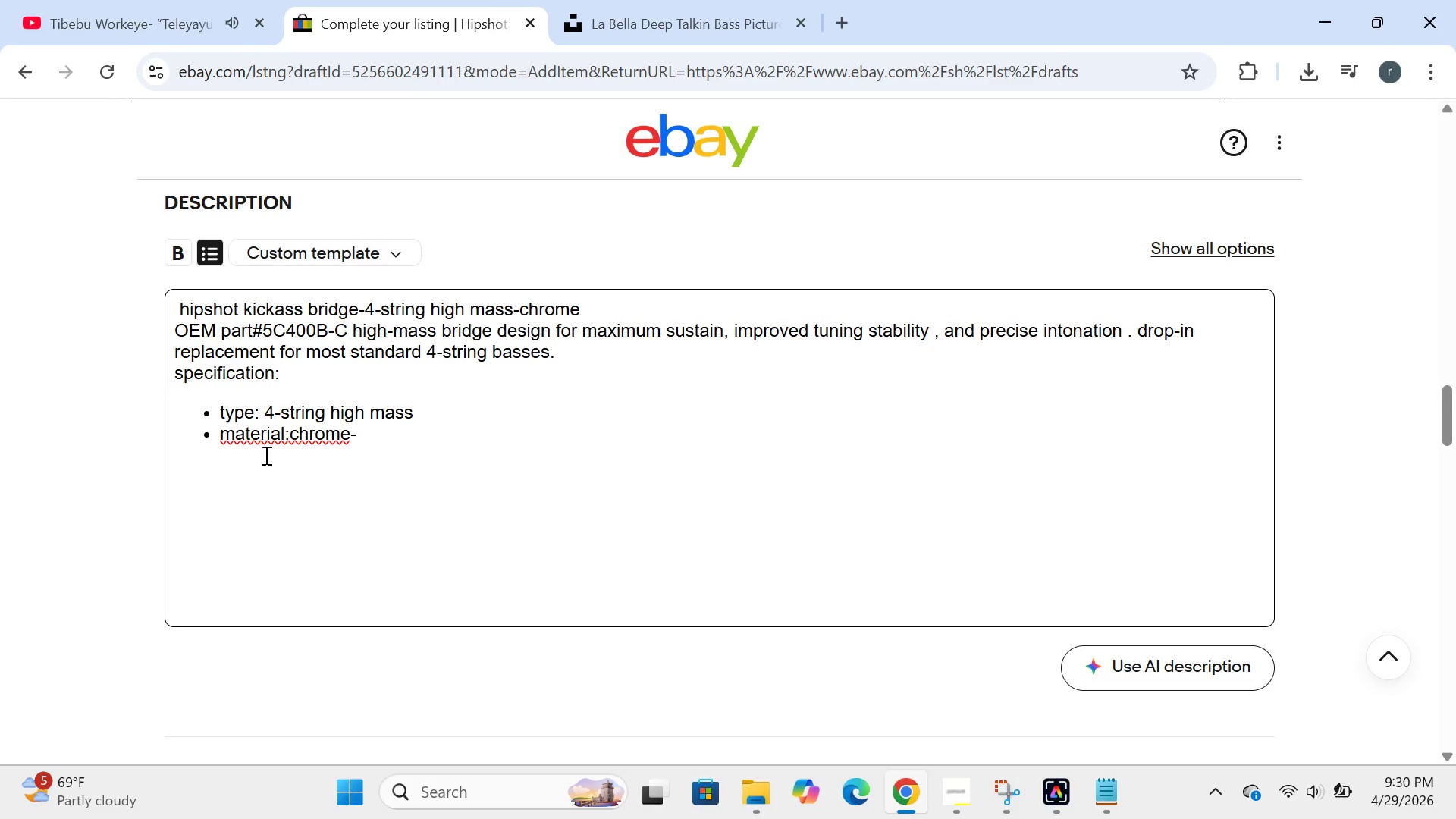 
left_click([293, 434])
 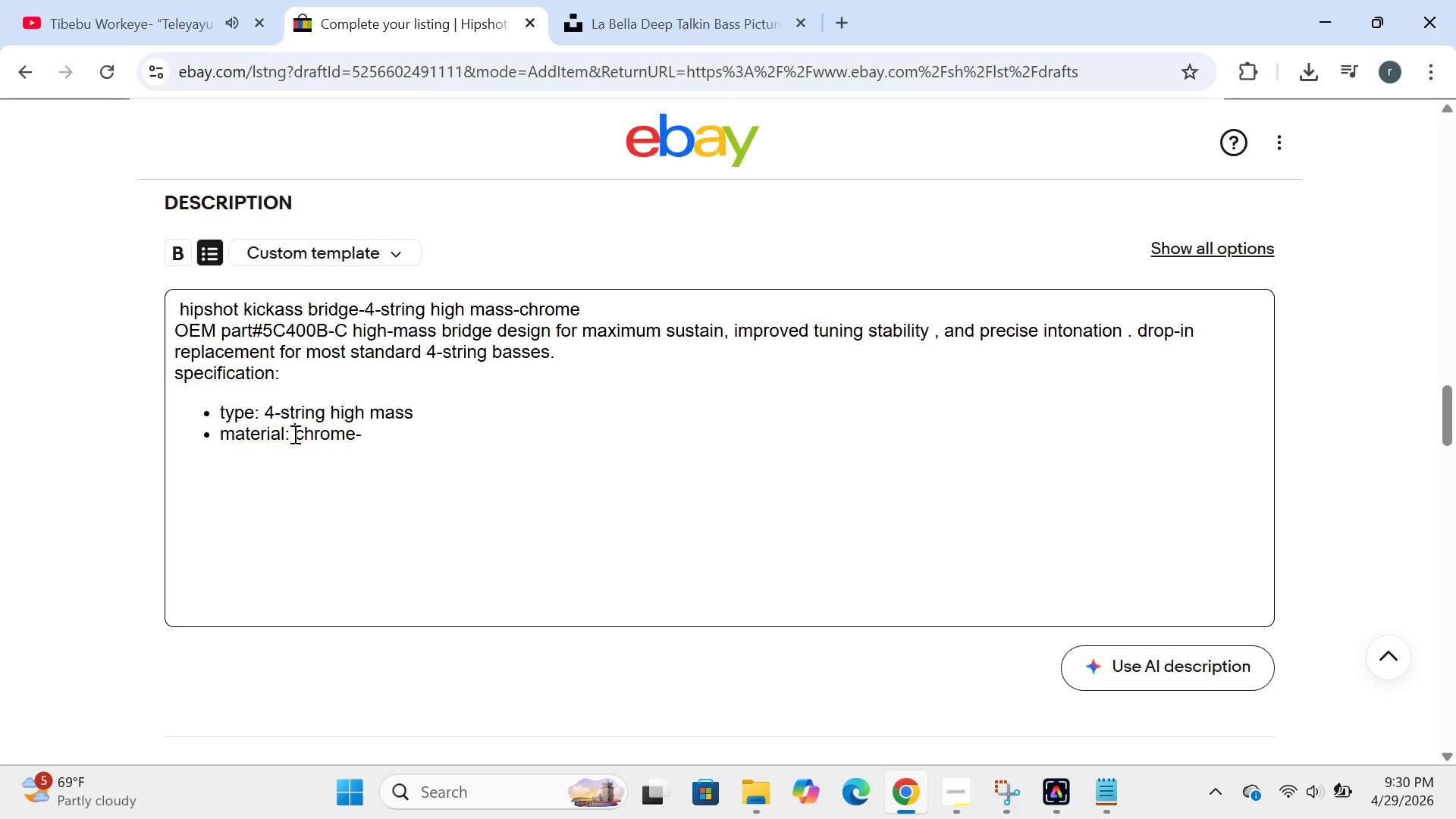 
key(Space)
 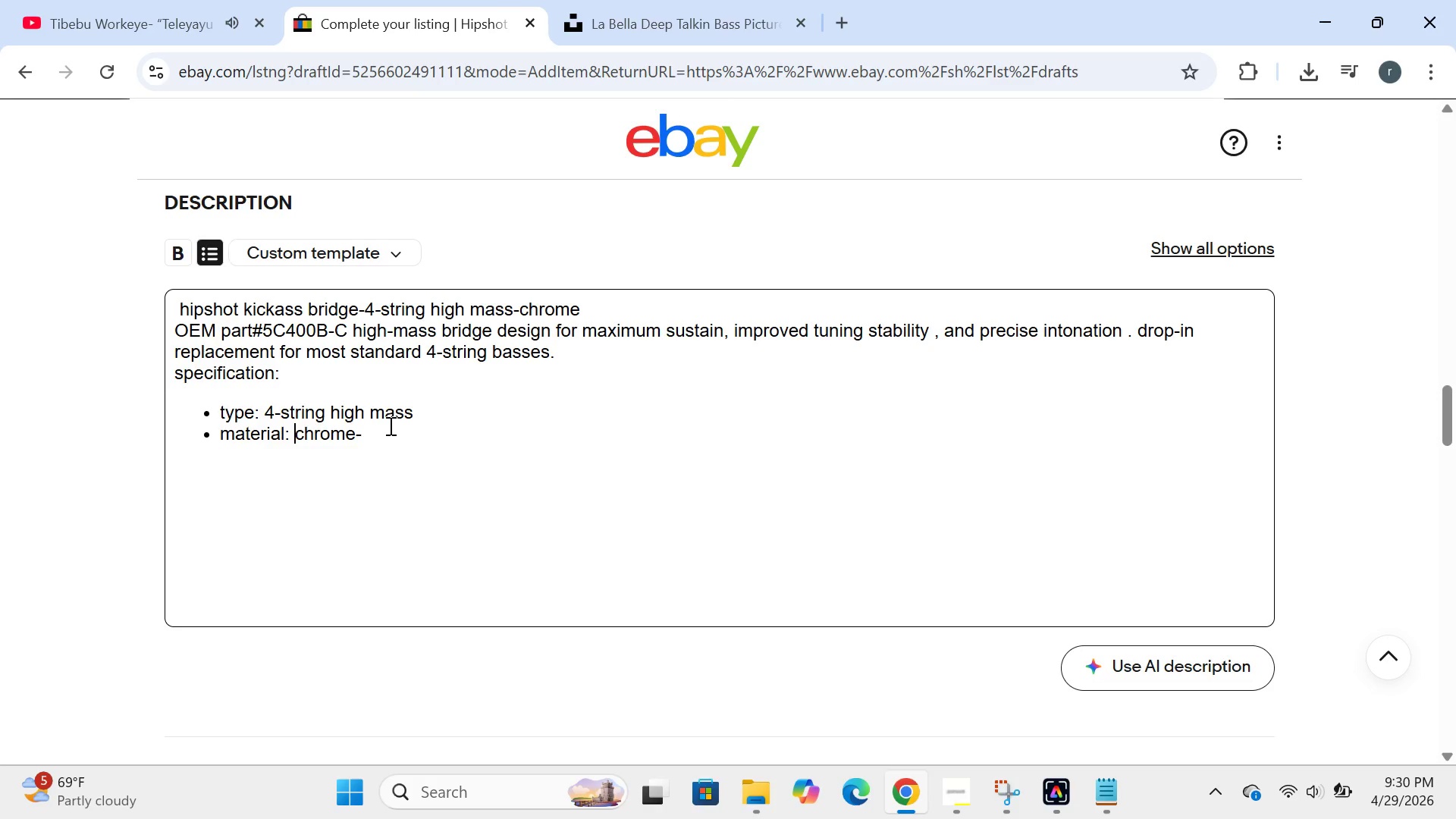 
left_click([383, 434])
 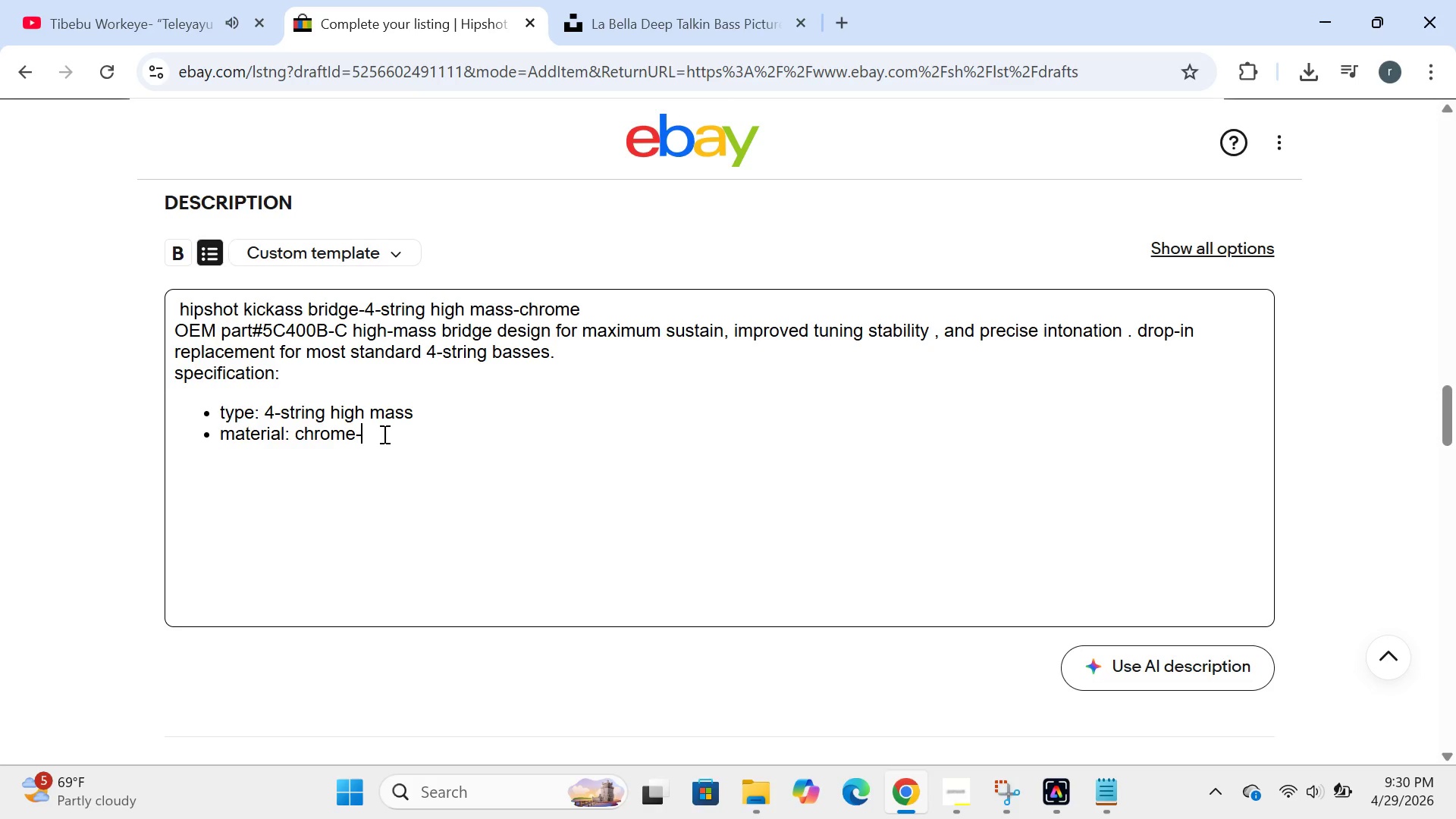 
type(plated)
 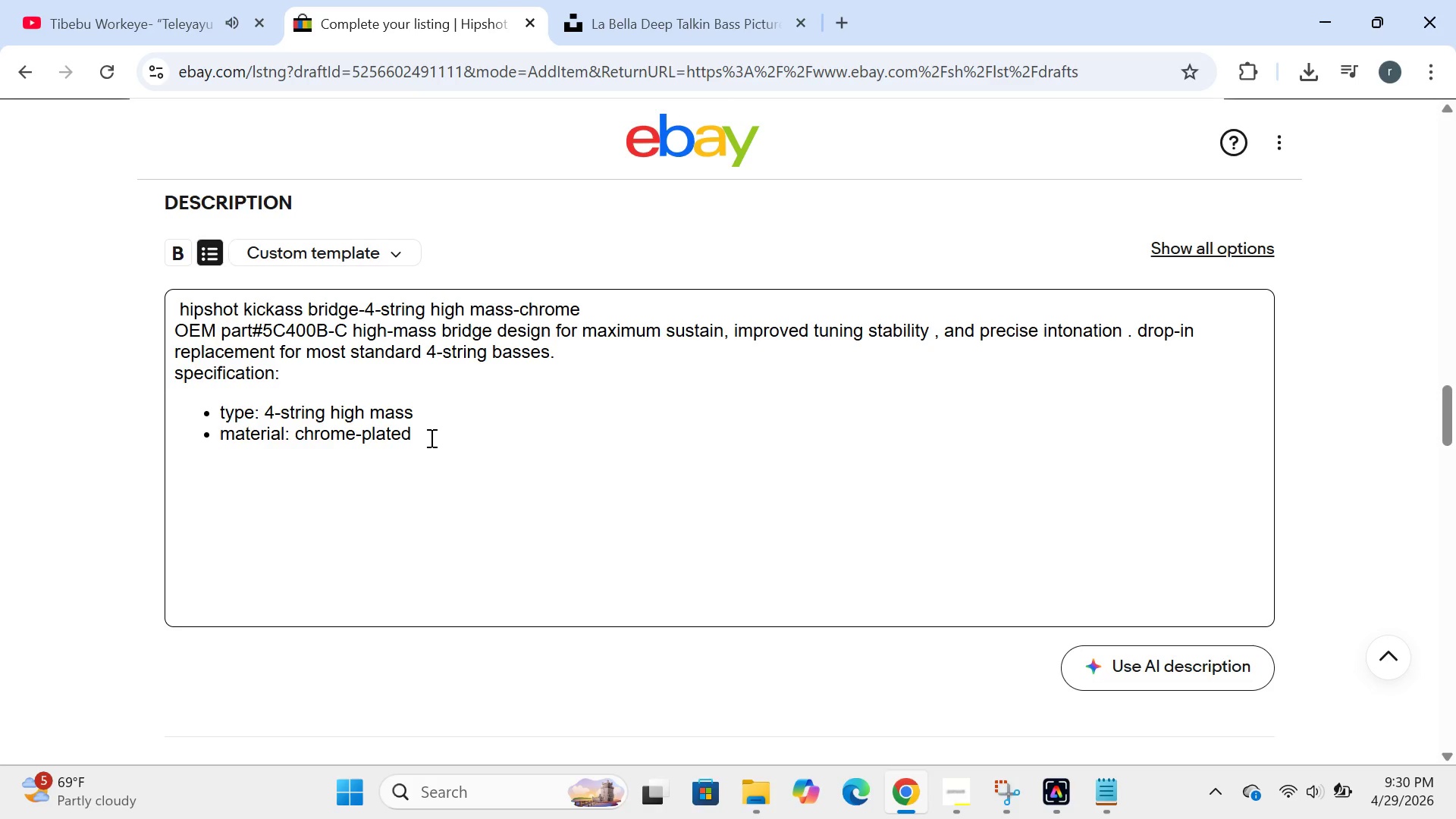 
type( brass )
key(Backspace)
type(/zine)
 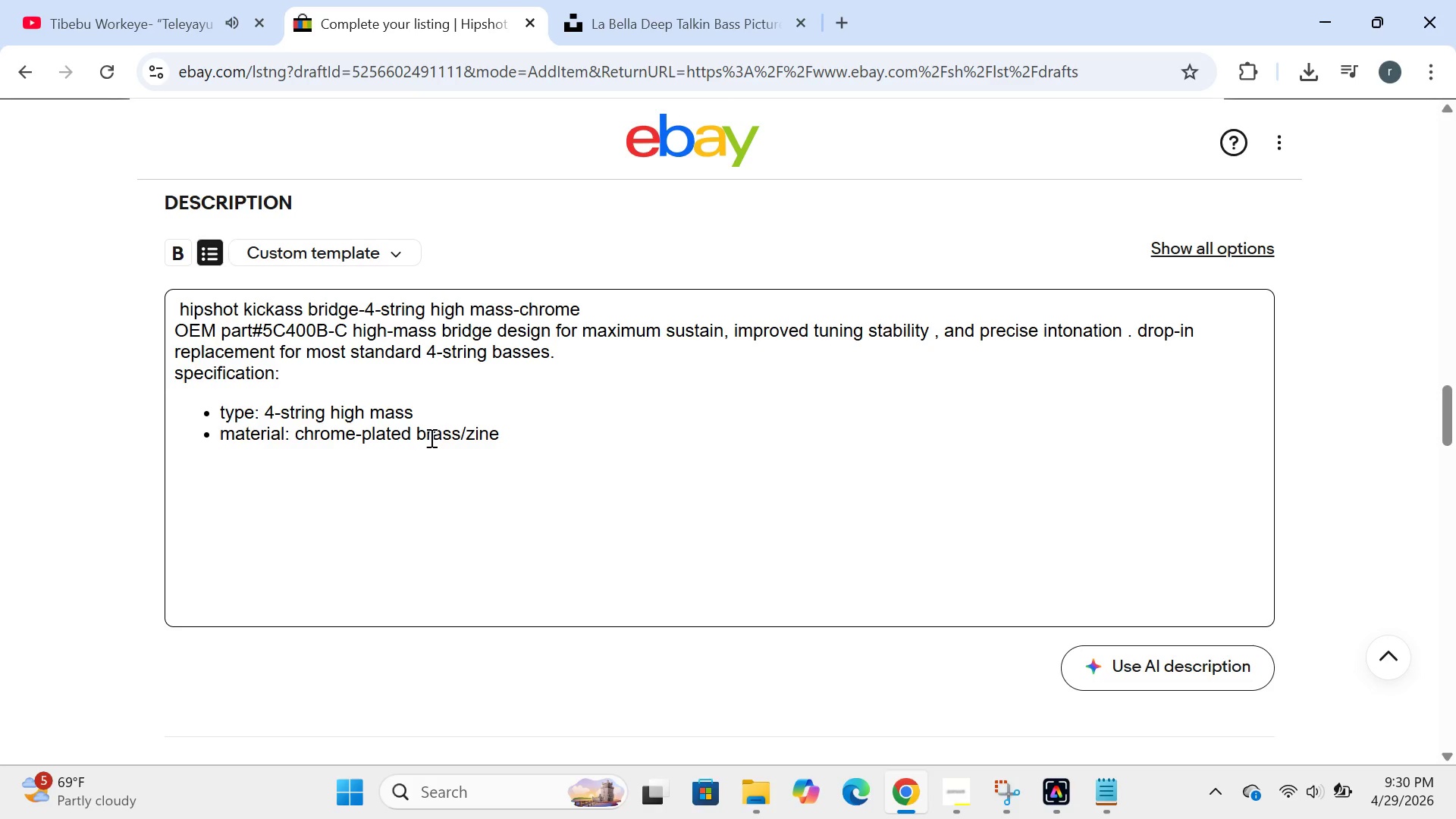 
key(Enter)
 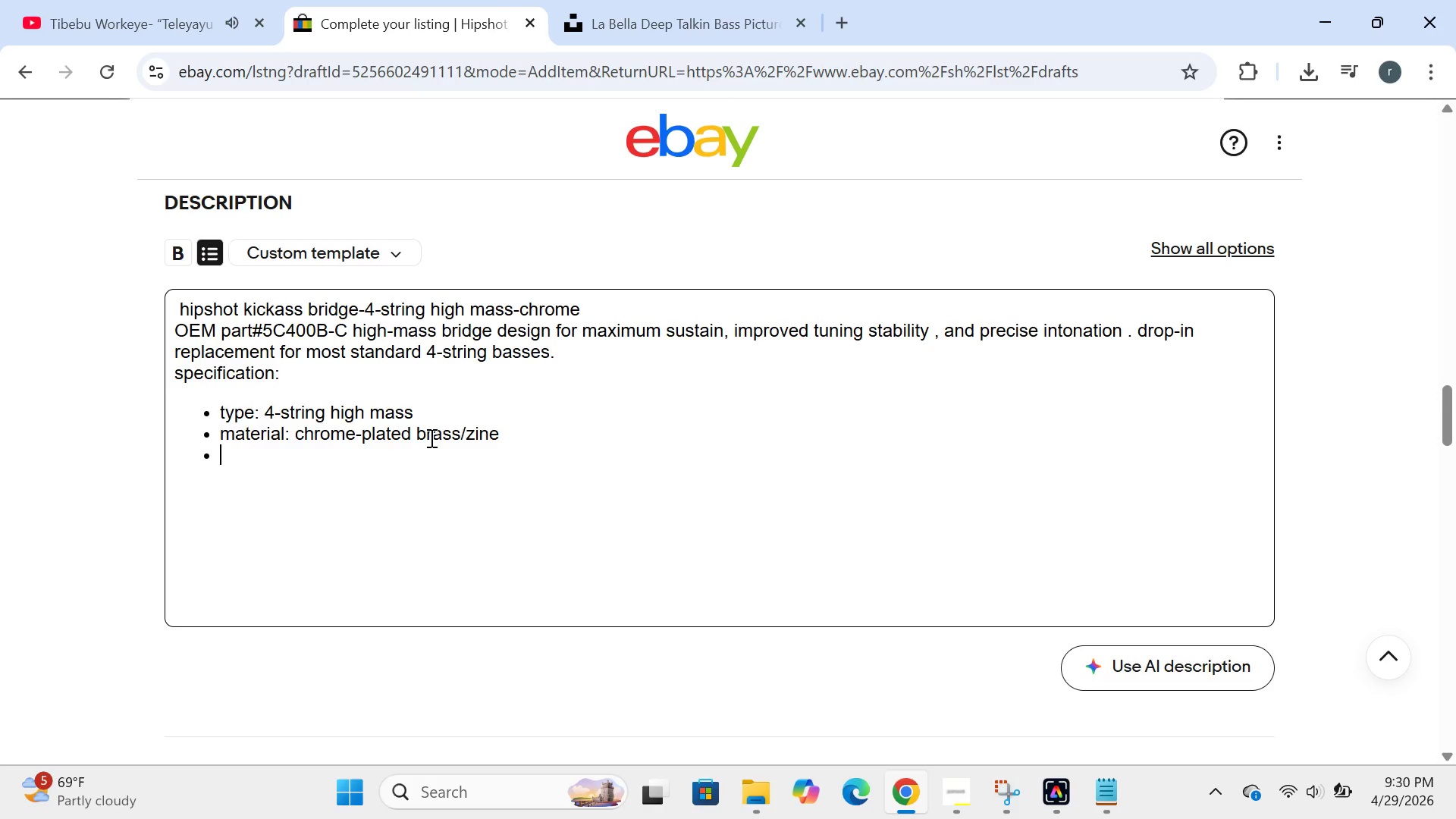 
type(mounting: standard 4)
 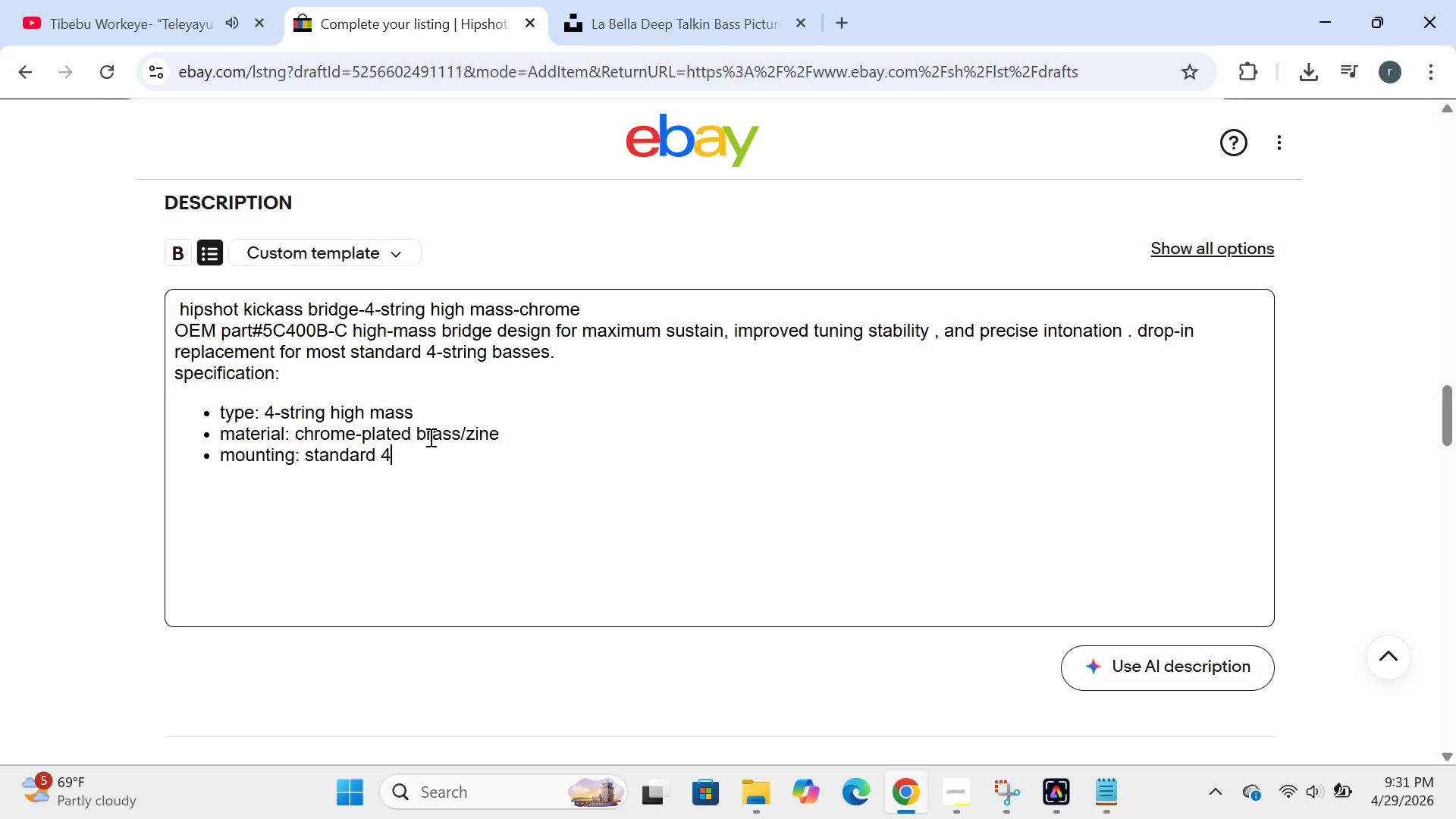 
type(-bolt pattern)
 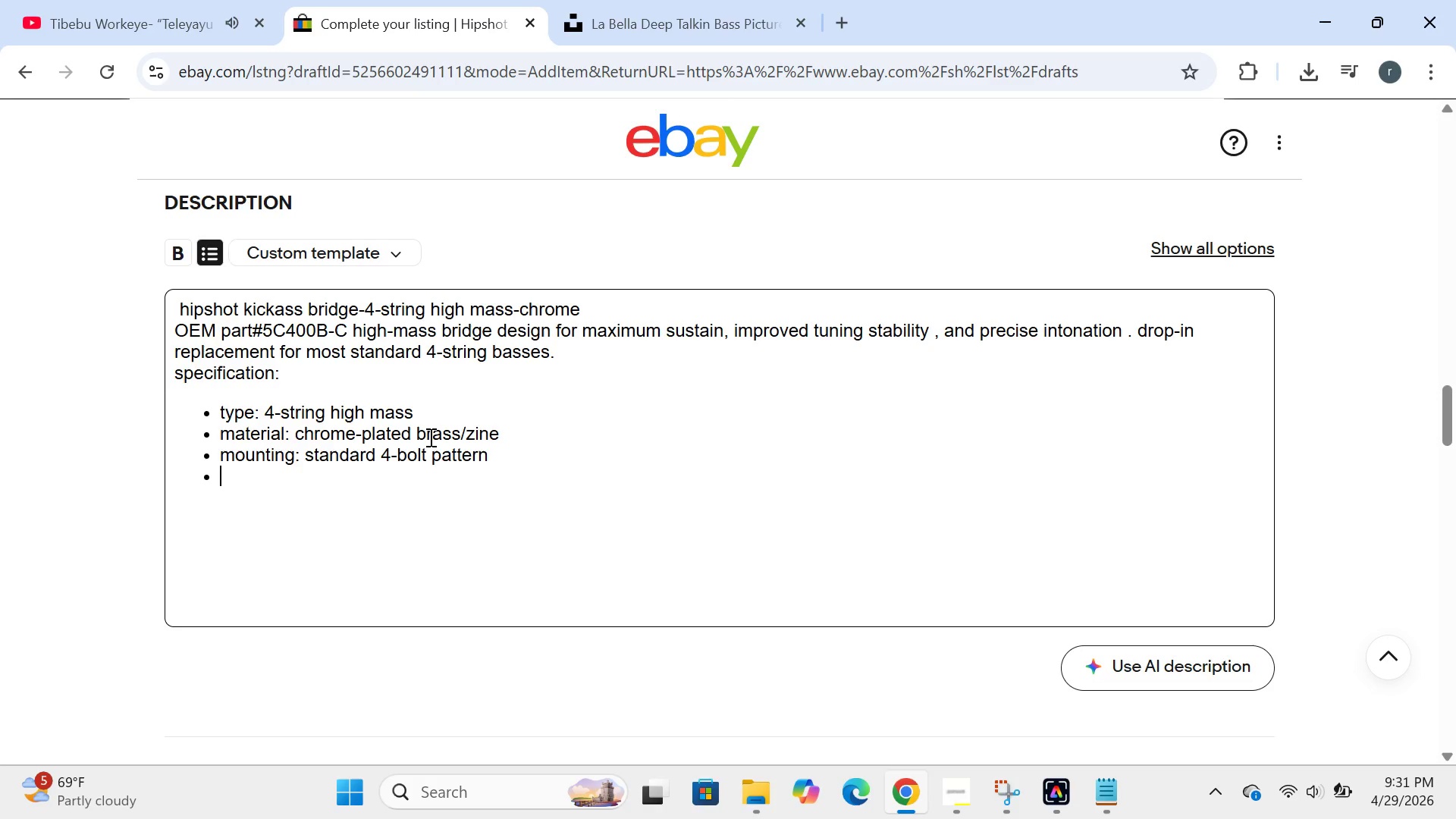 
key(Enter)
 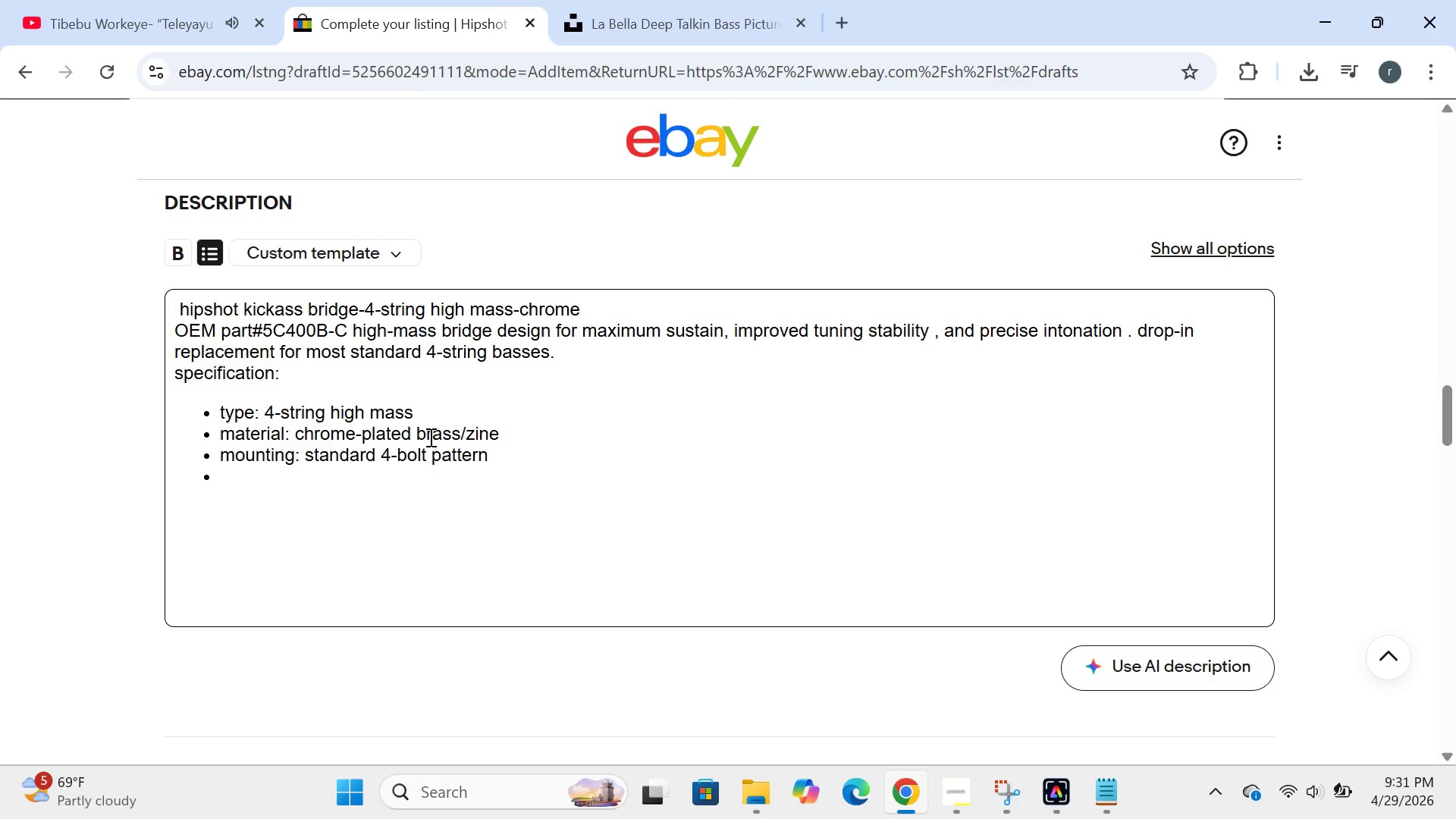 
type(finisg)
key(Backspace)
 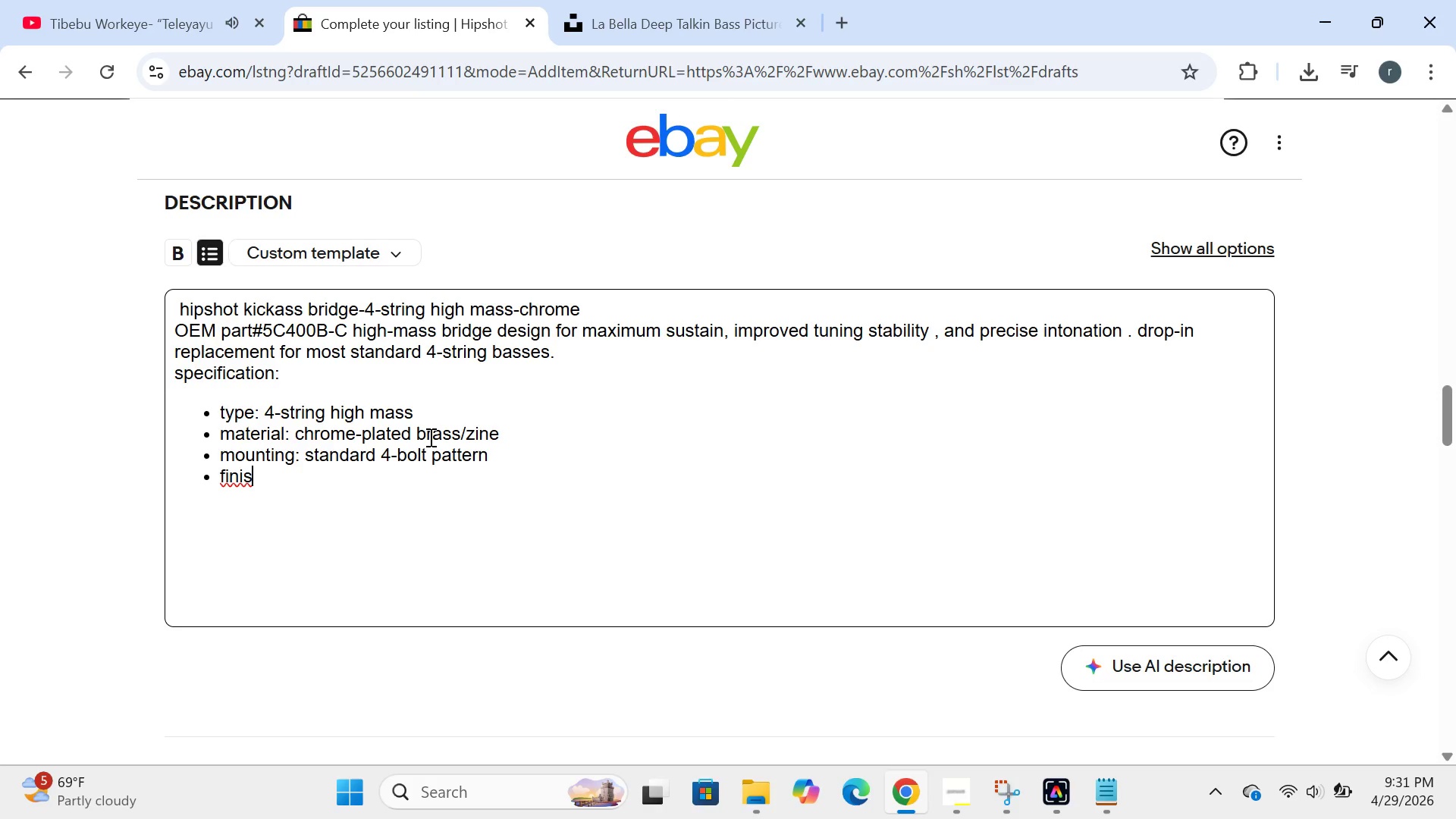 
type(h: chrome)
 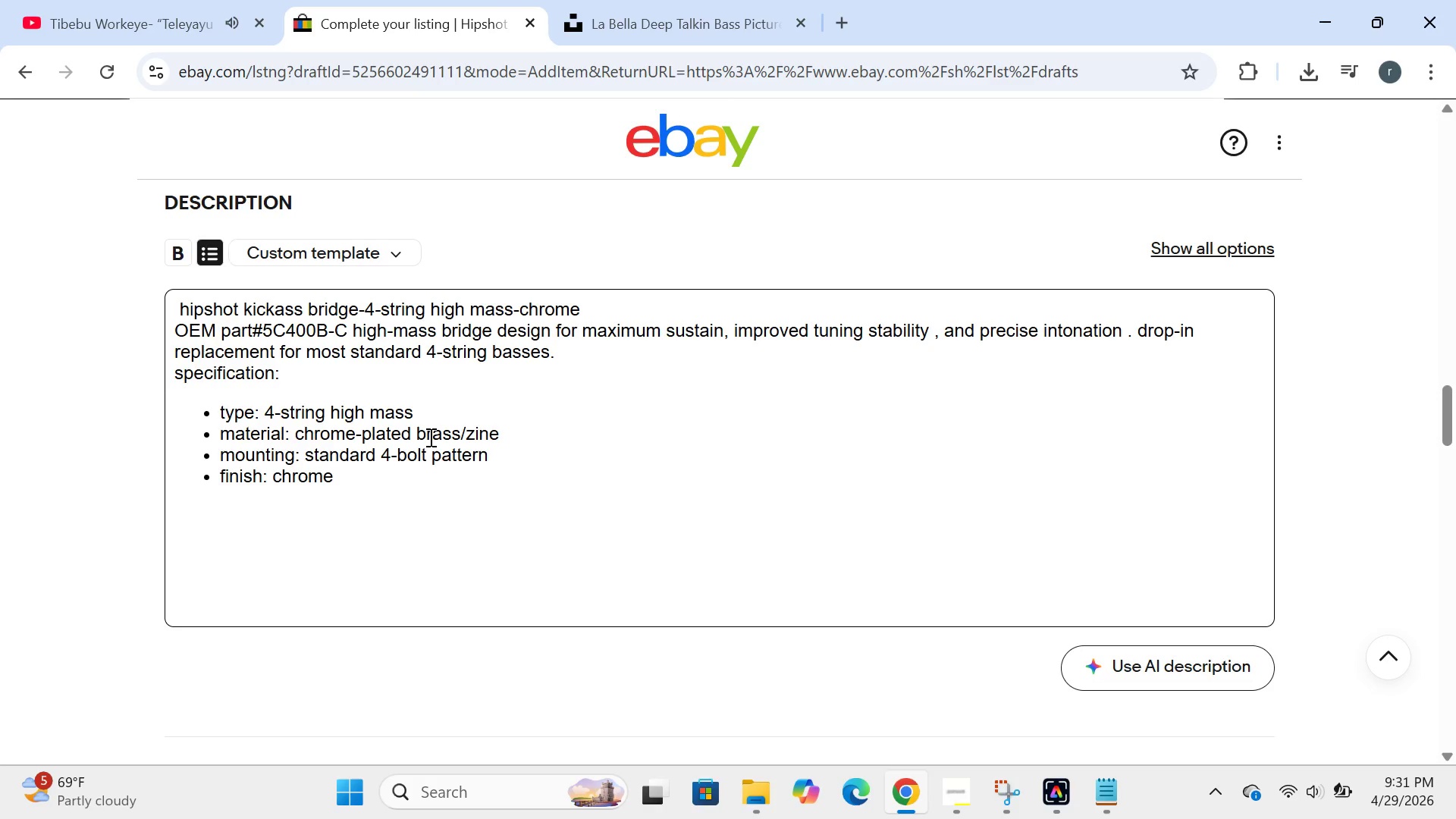 
key(Enter)
 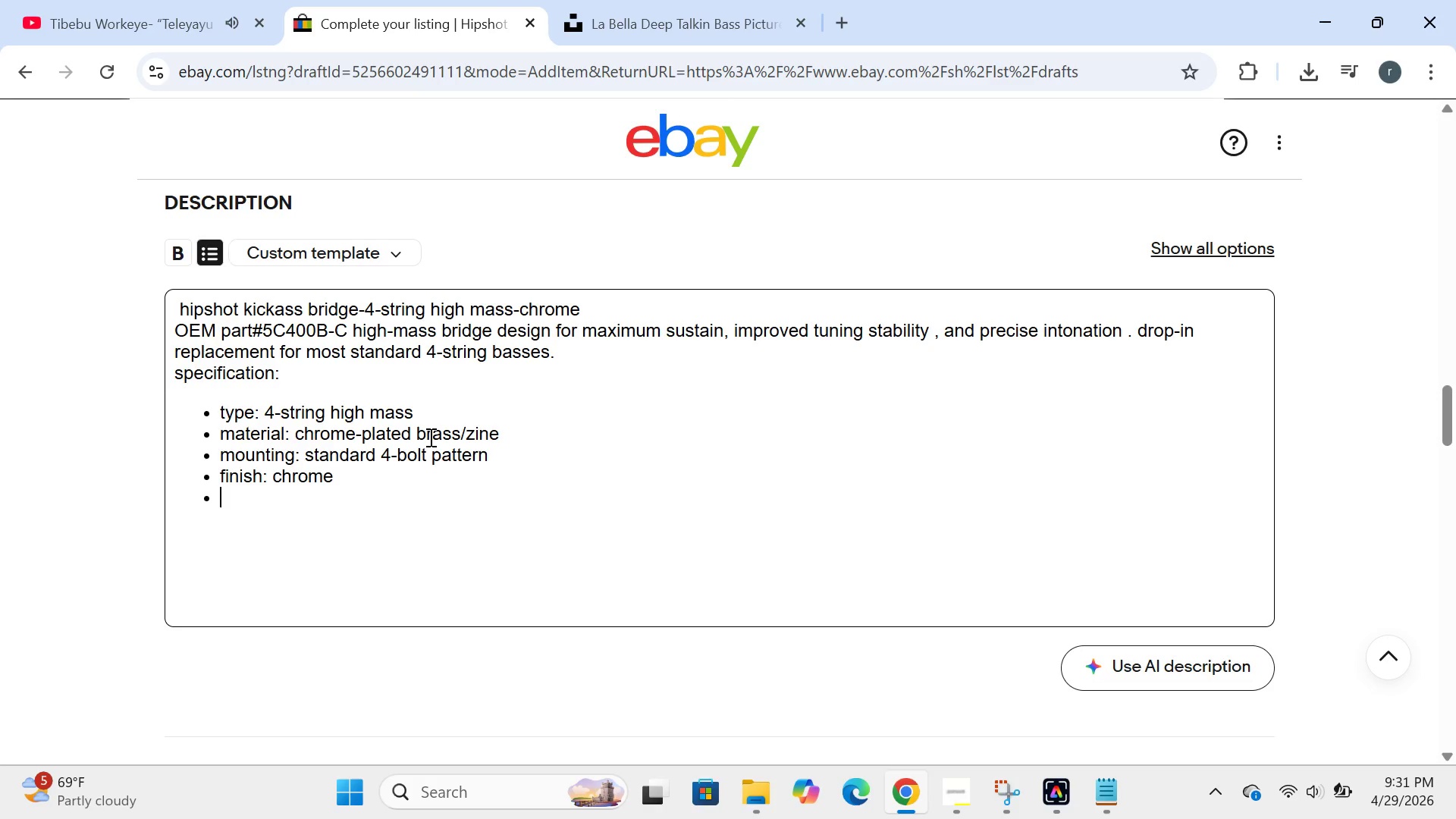 
type(strim)
key(Backspace)
type(ng spacing:adjustable)
 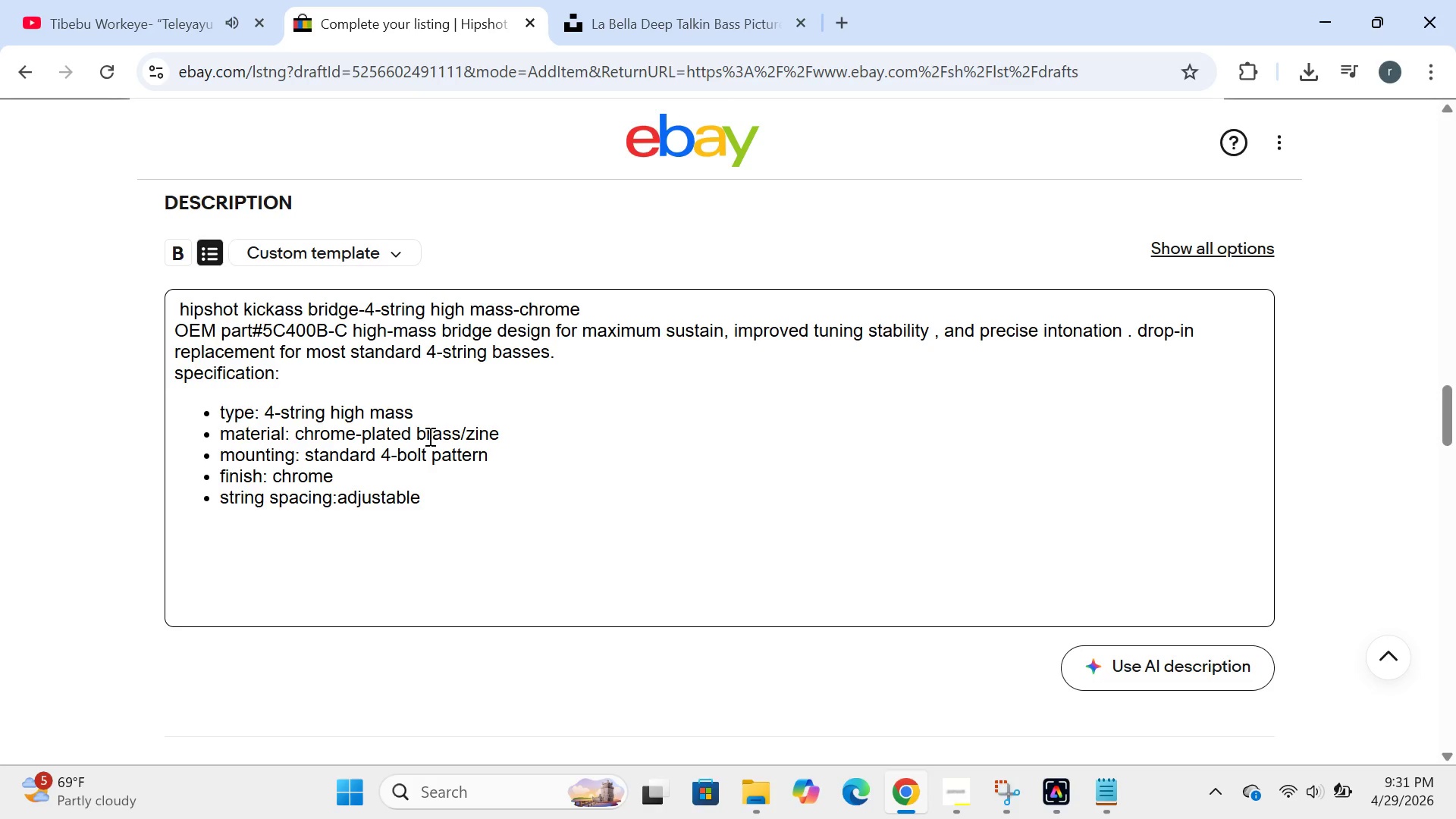 
key(Enter)
 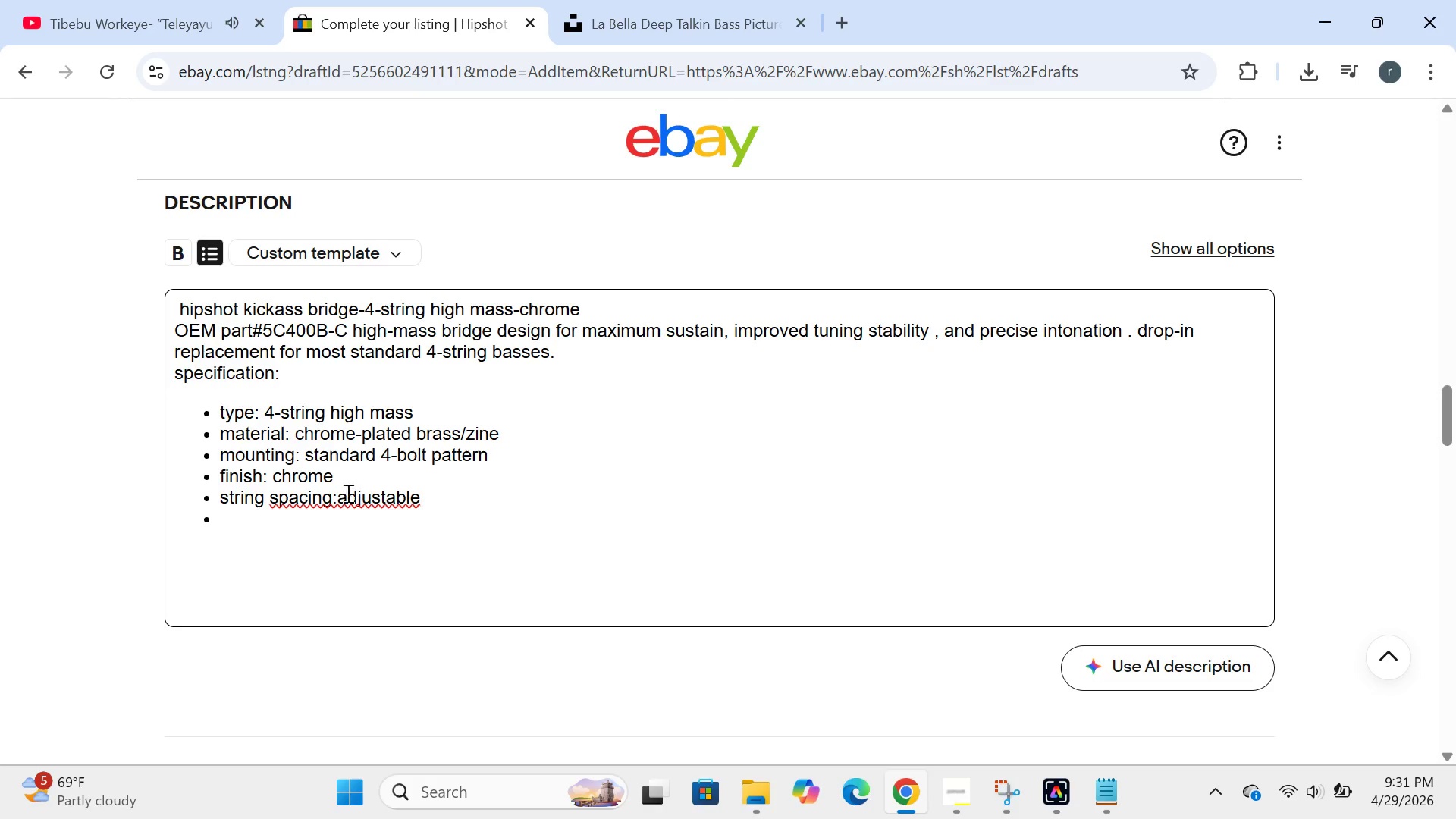 
left_click([339, 497])
 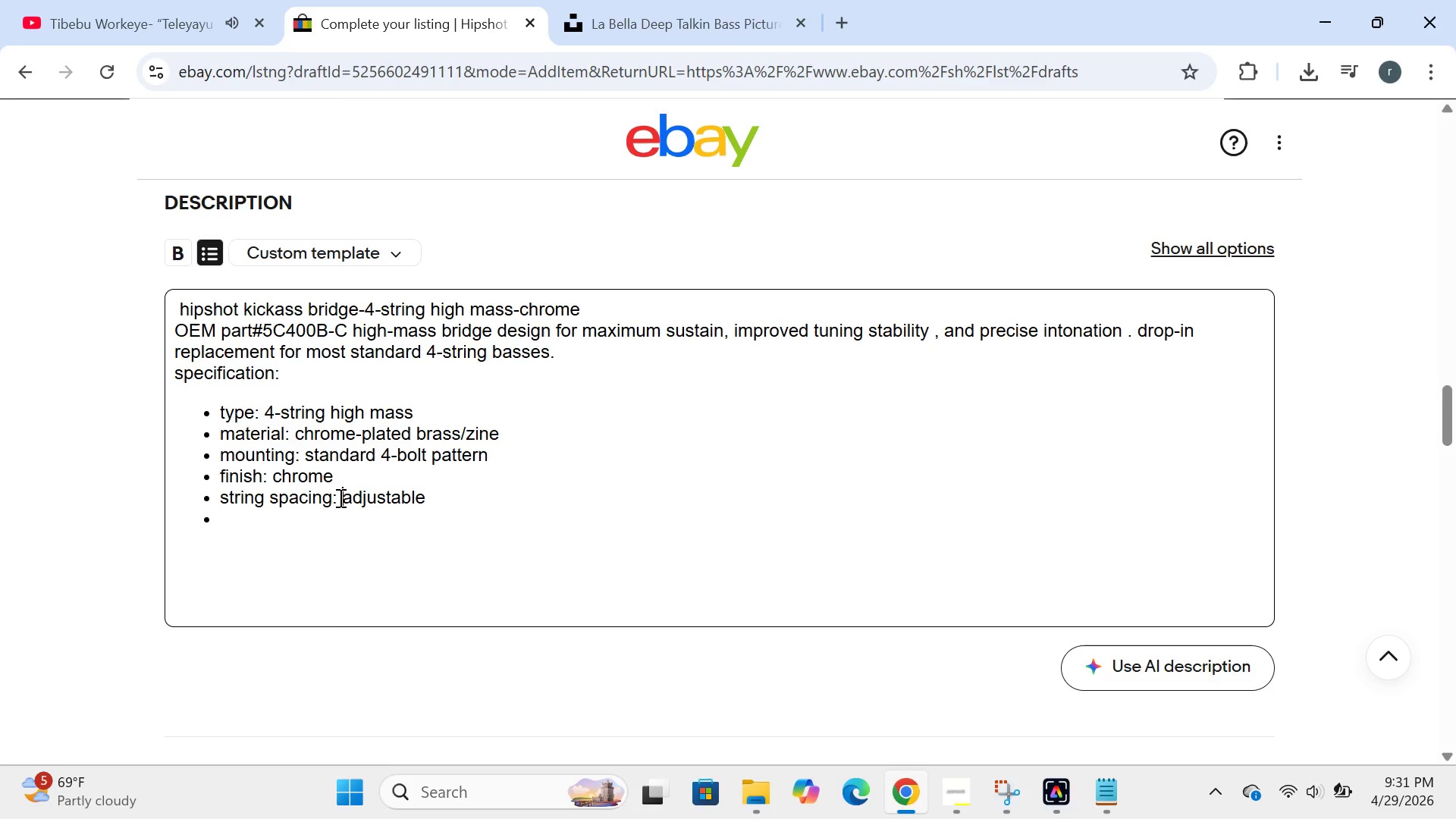 
key(Space)
 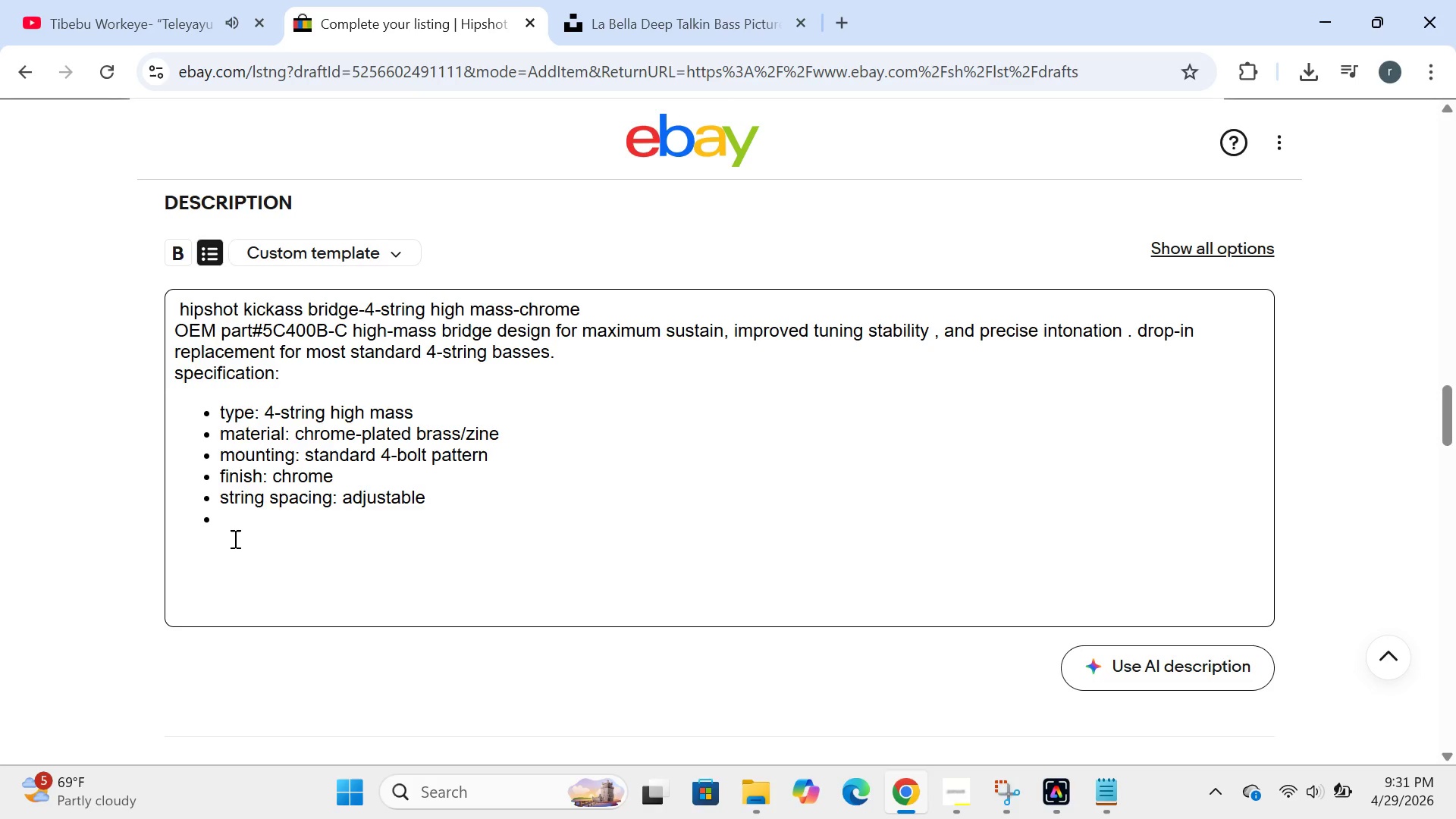 
left_click([234, 538])
 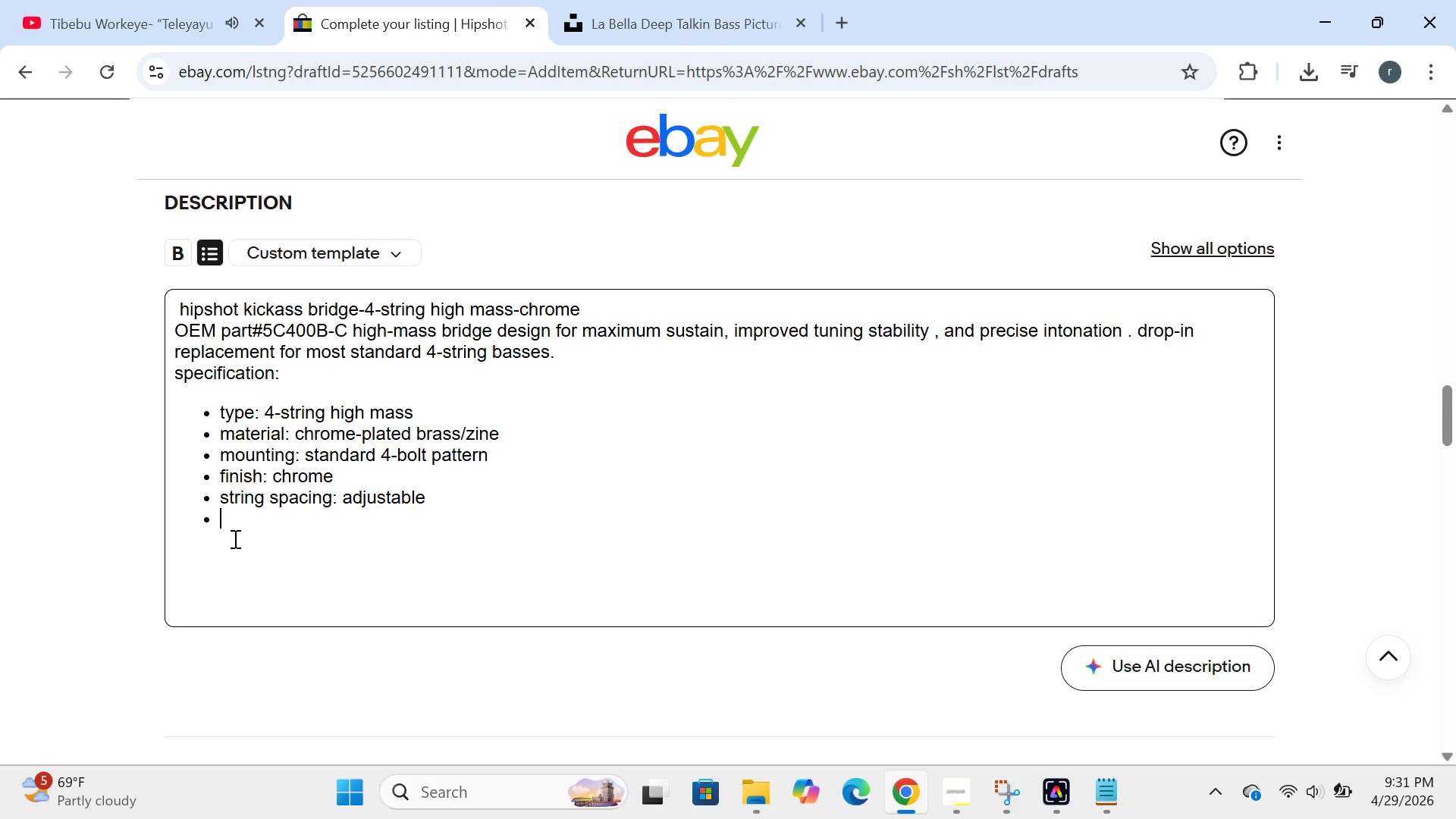 
type(made in:usa)
 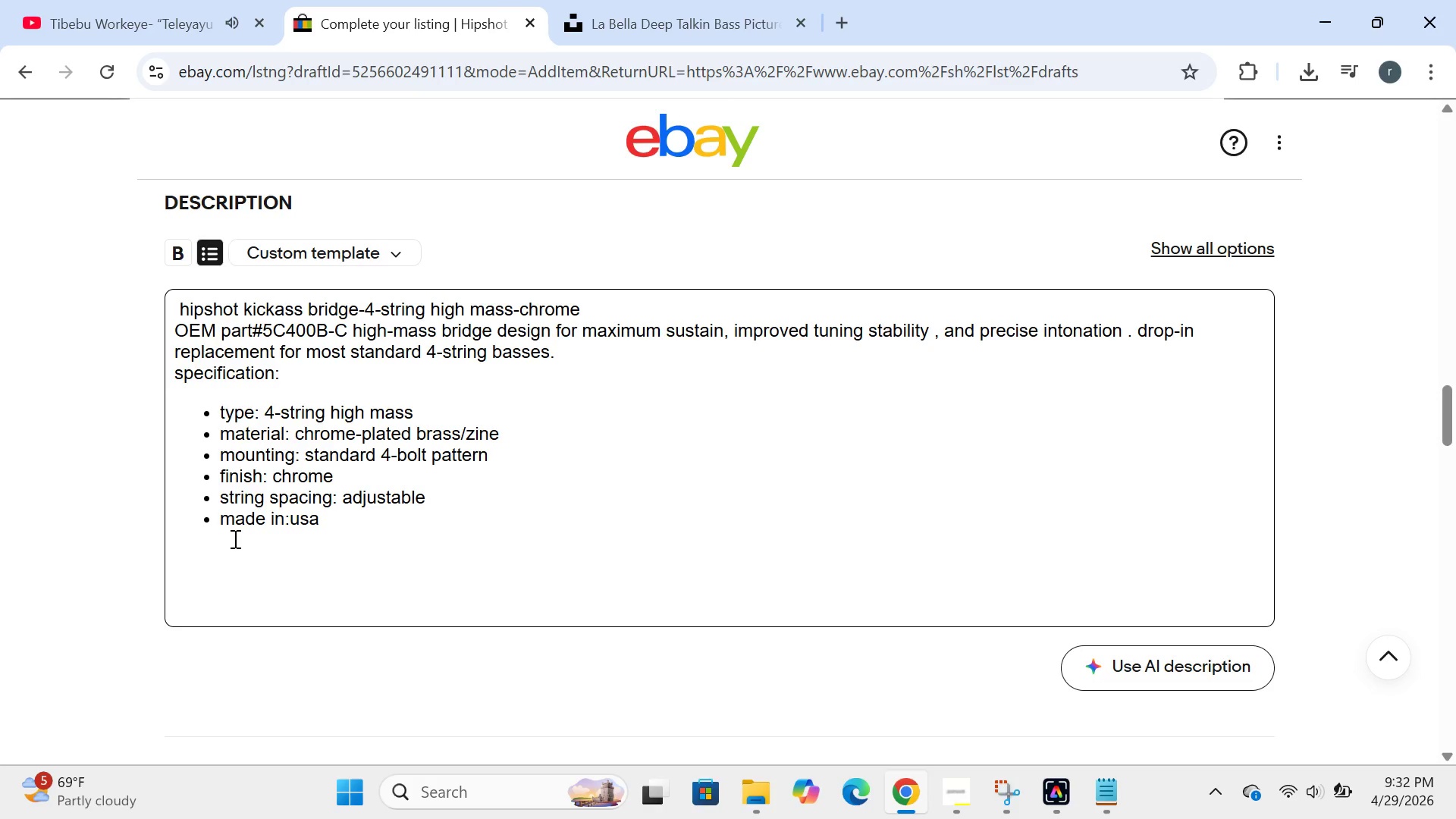 
key(Enter)
 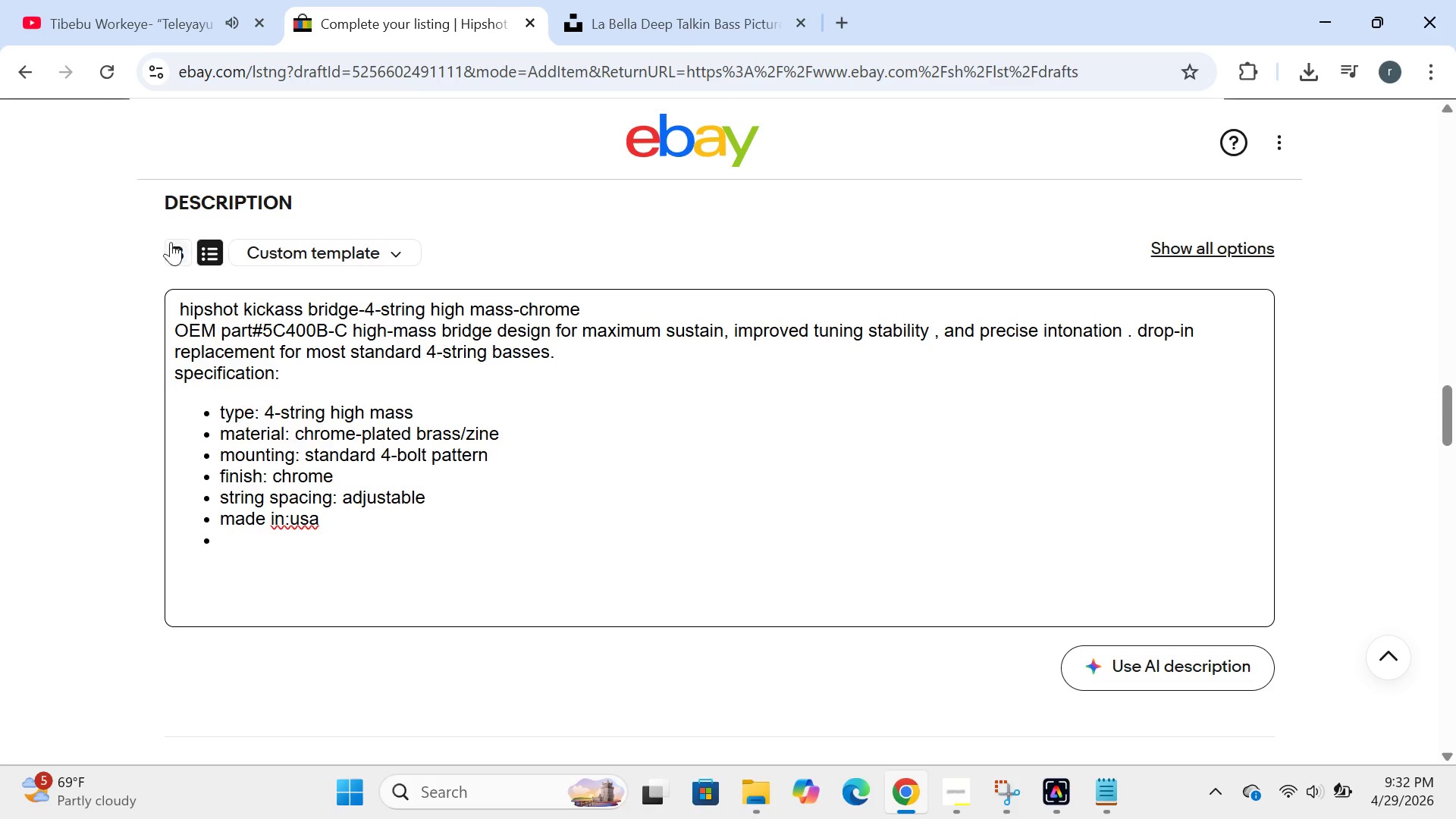 
left_click([206, 241])
 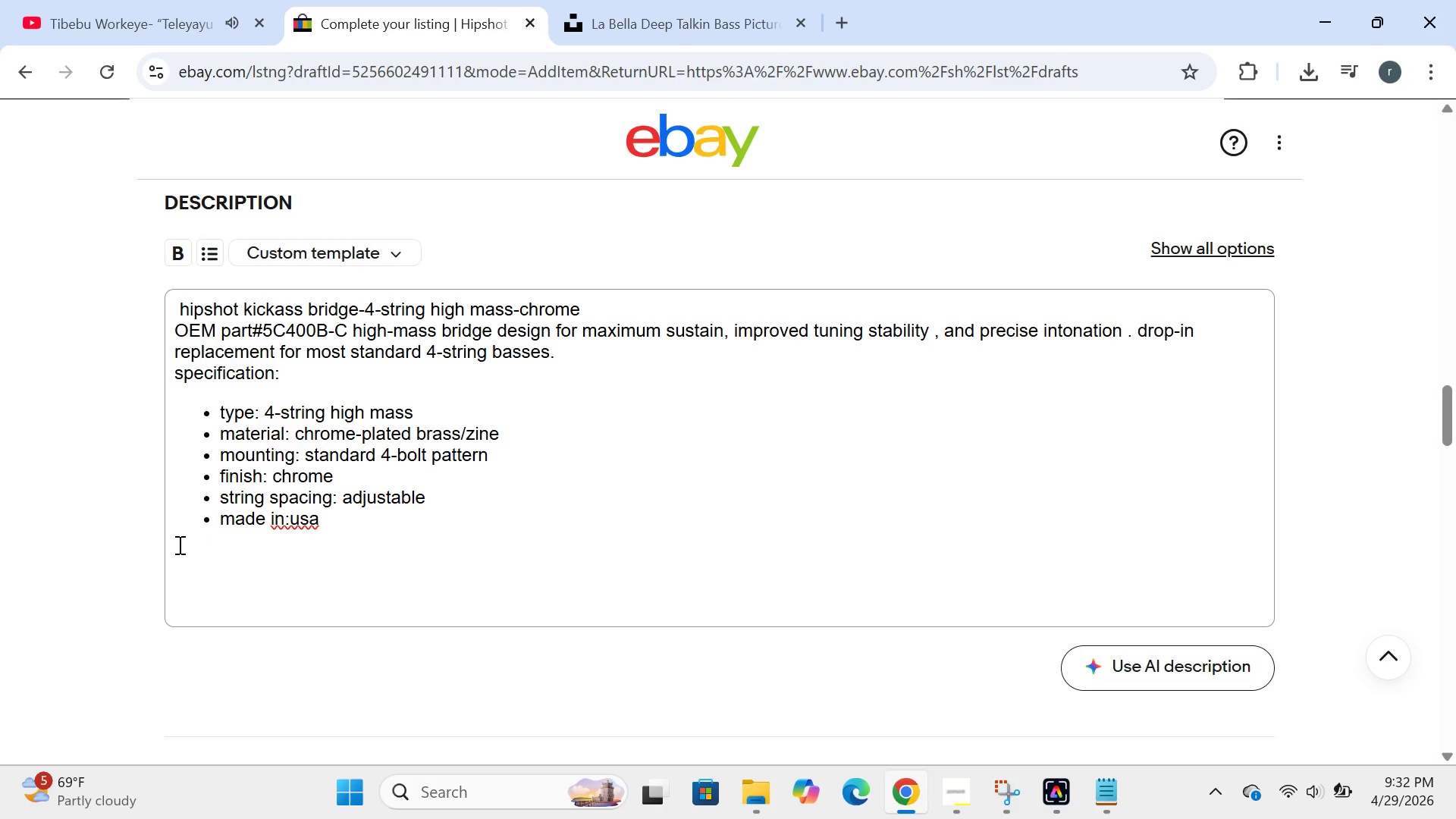 
left_click([178, 544])
 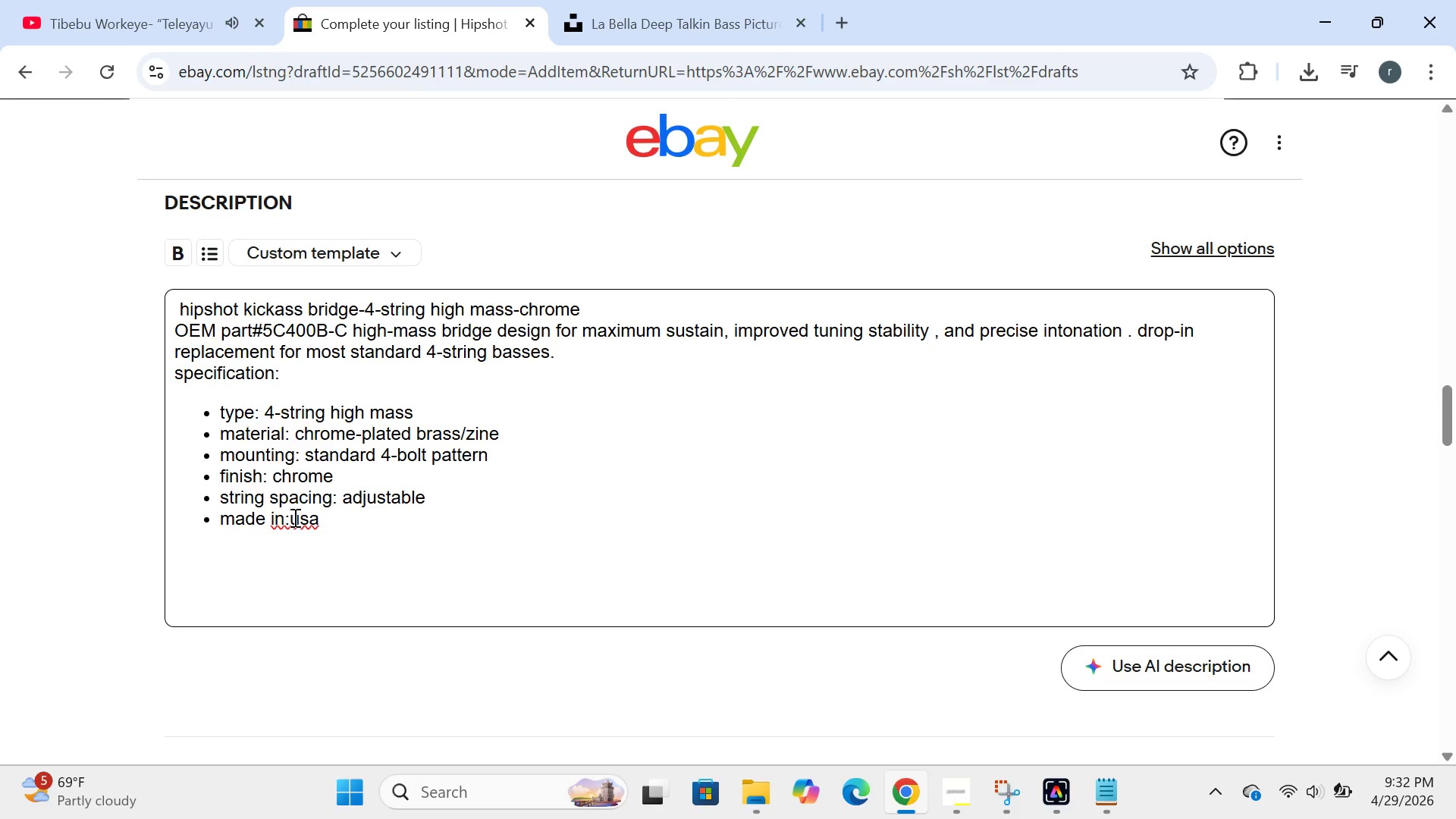 
left_click([293, 517])
 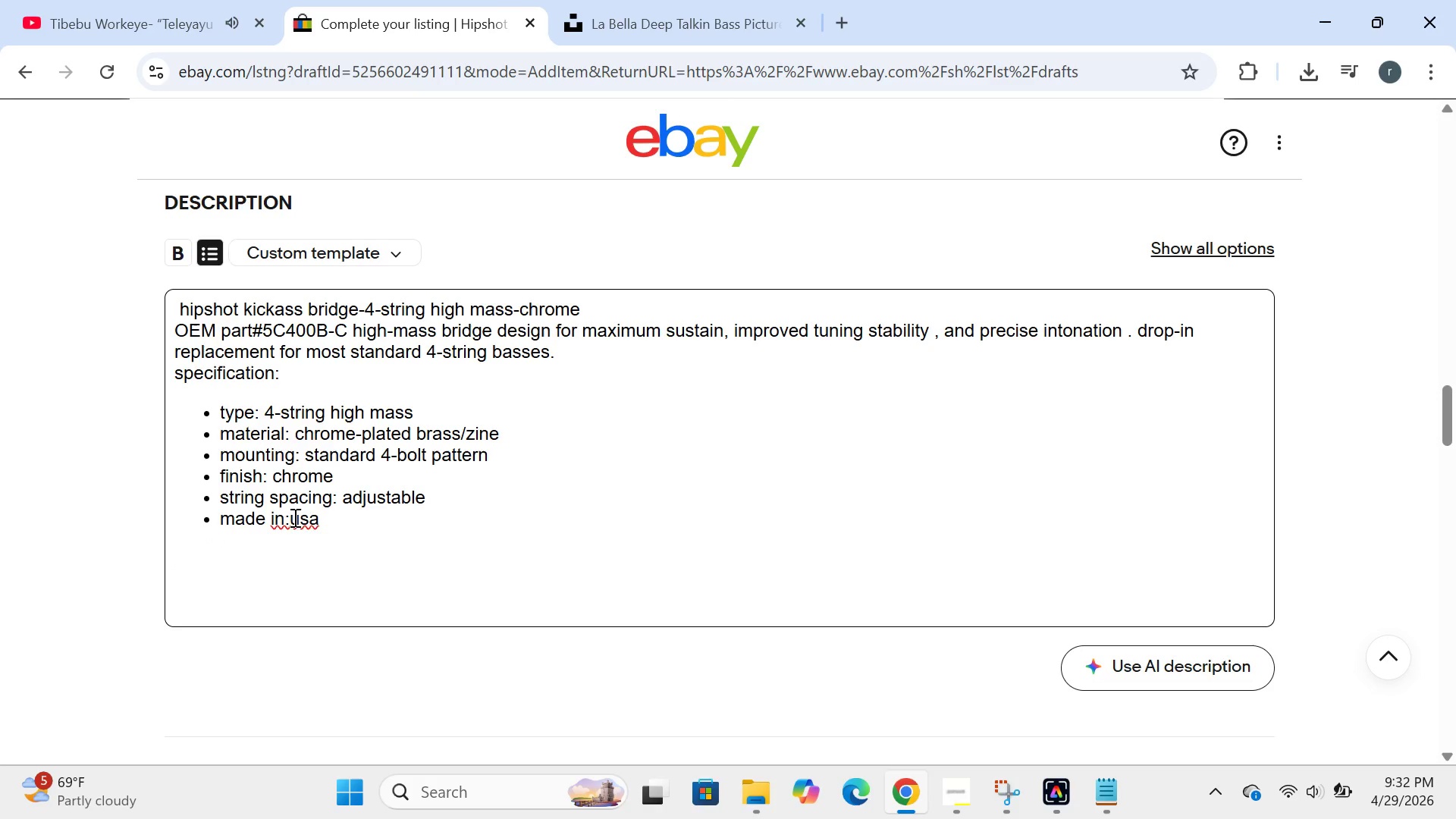 
key(Space)
 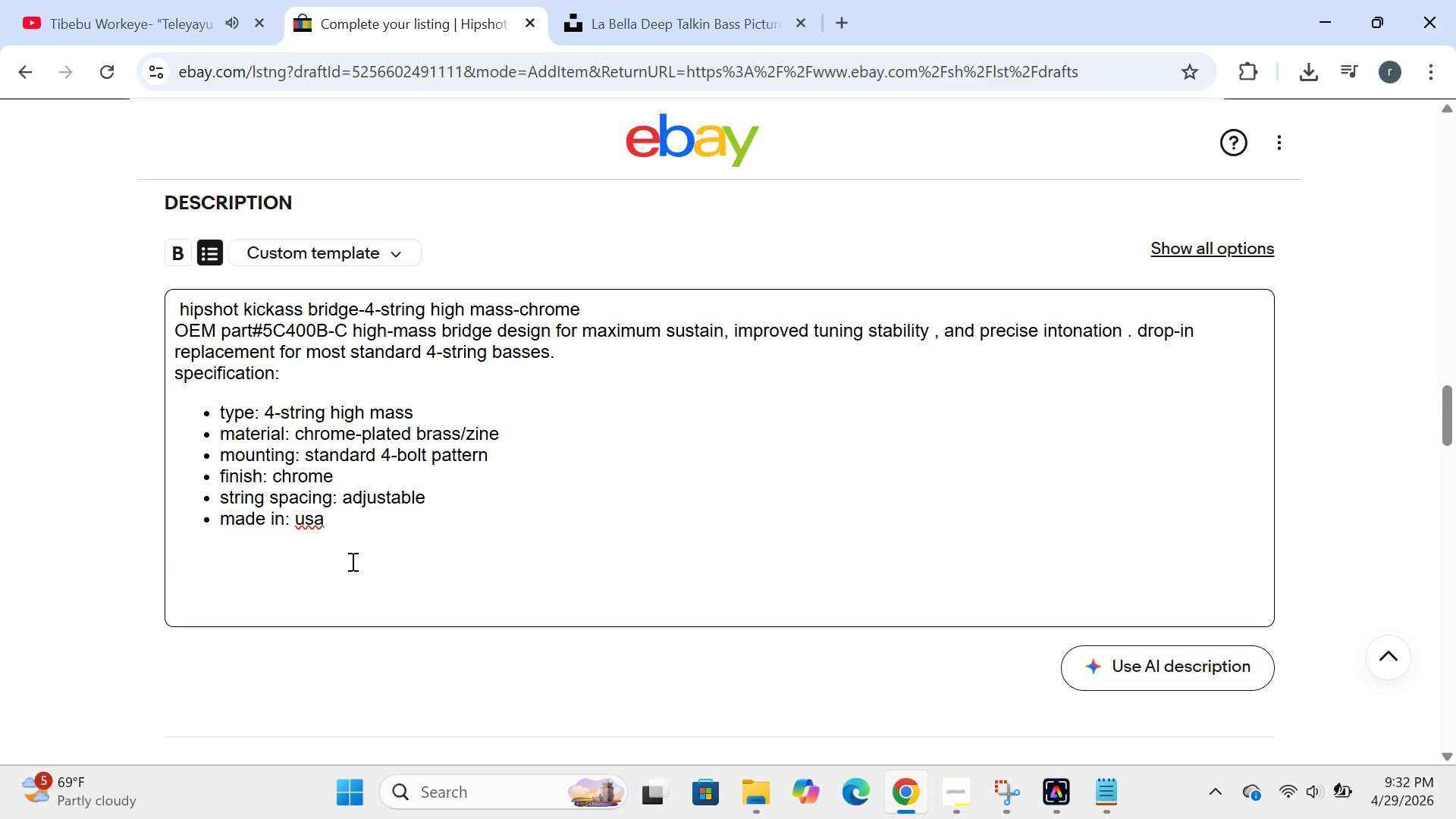 
left_click([337, 521])
 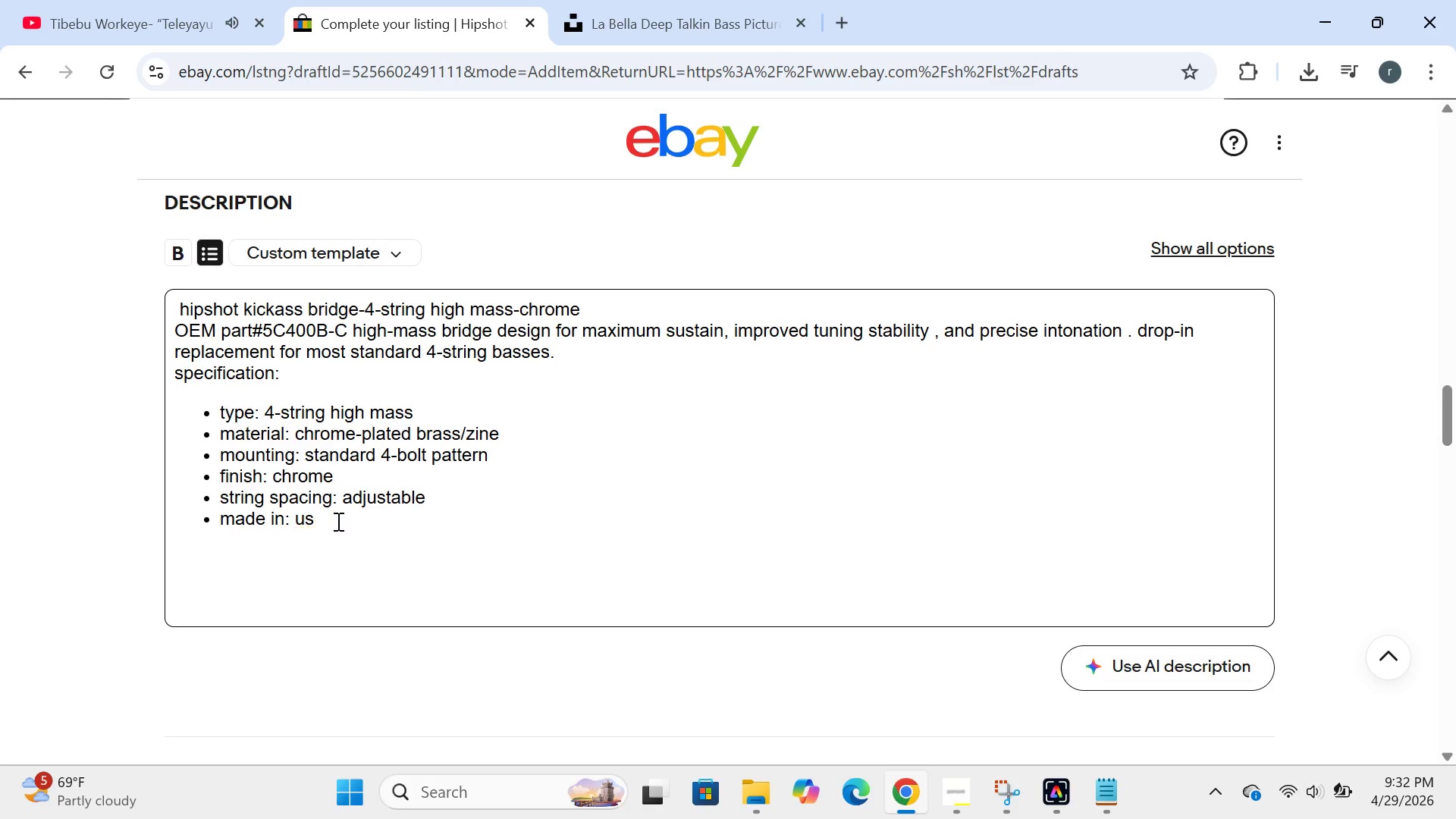 
key(Backspace)
key(Backspace)
key(Backspace)
type(YSA)
key(Backspace)
key(Backspace)
key(Backspace)
type(USA)
 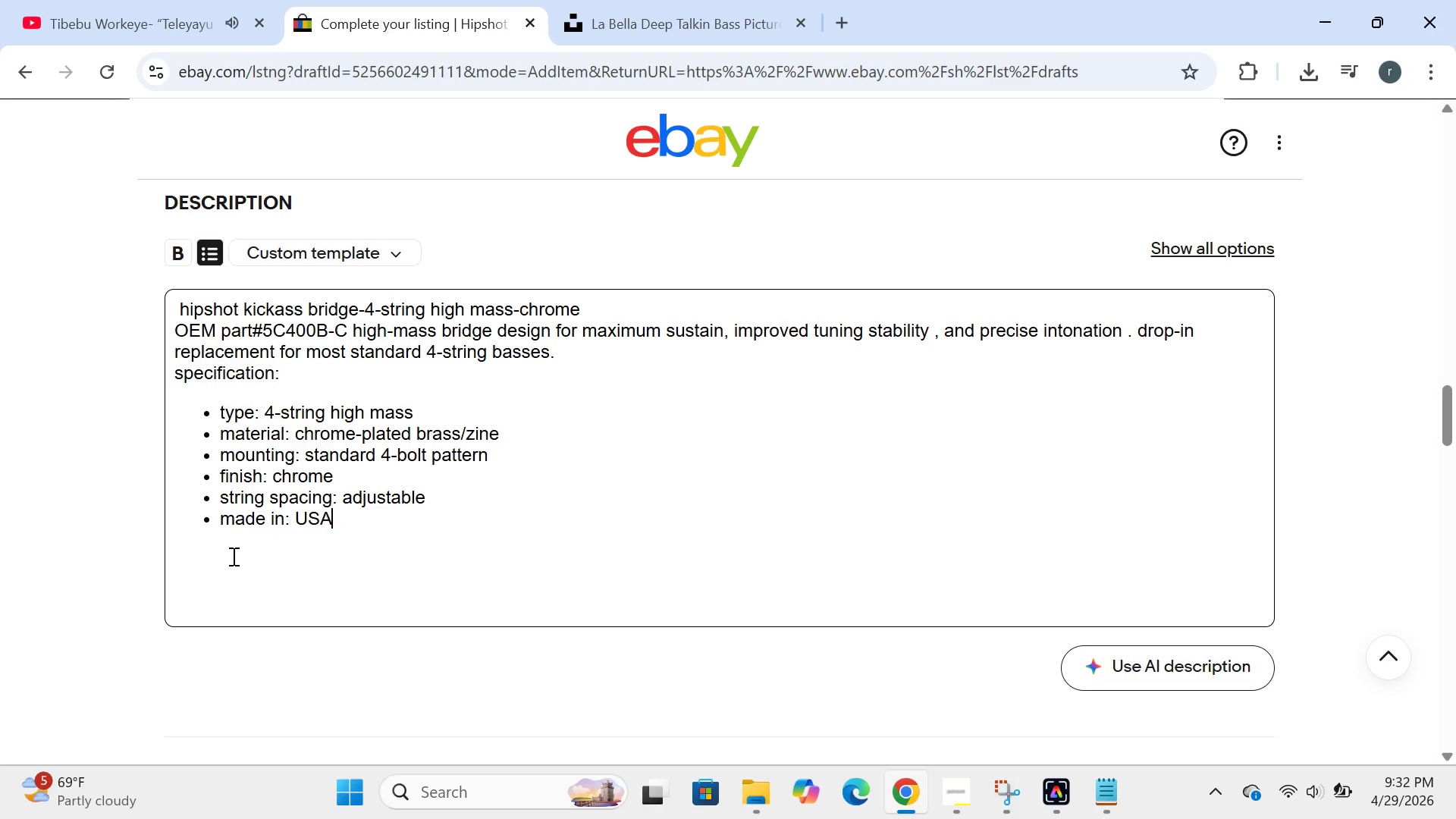 
key(Enter)
 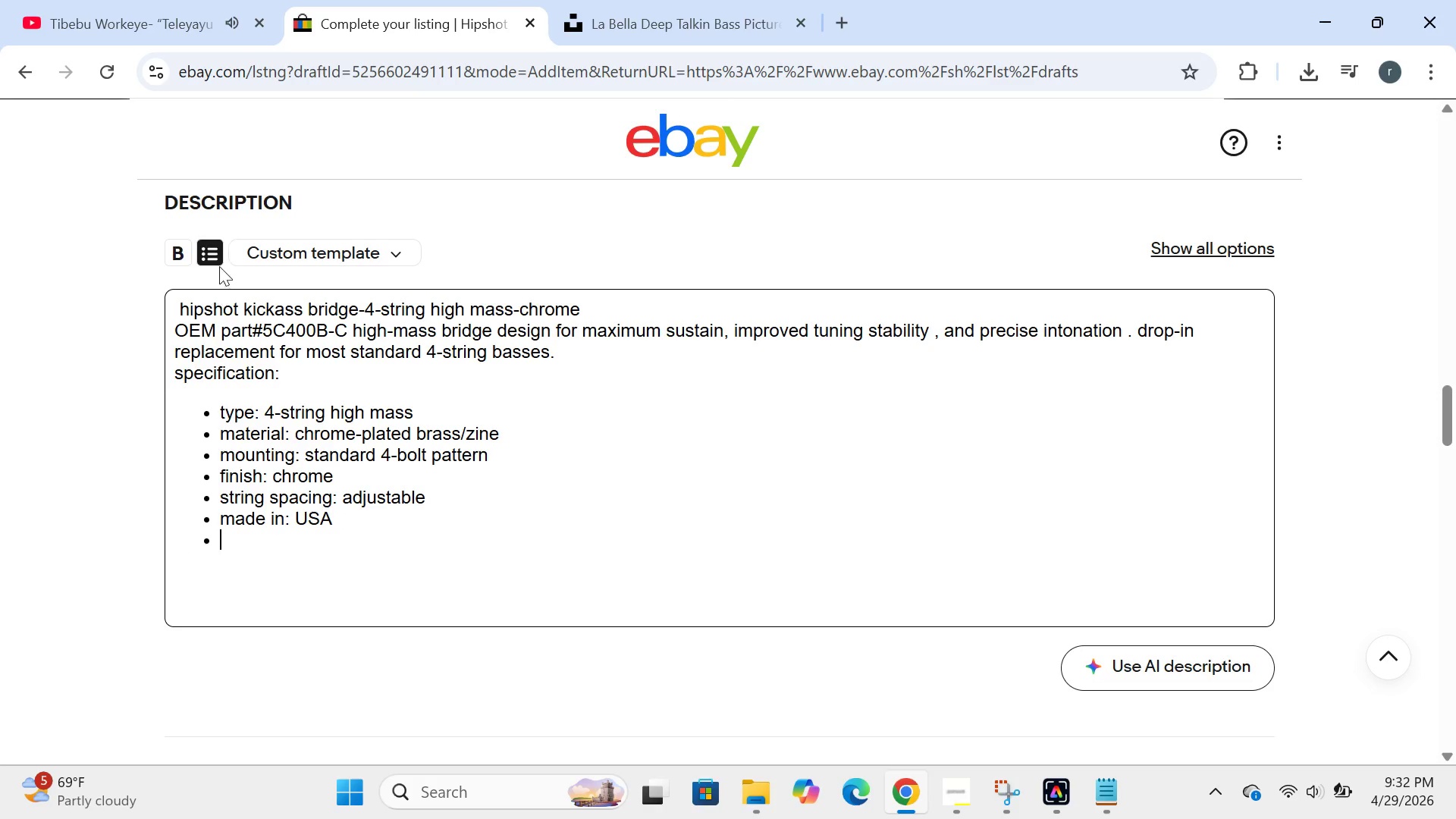 
left_click([219, 259])
 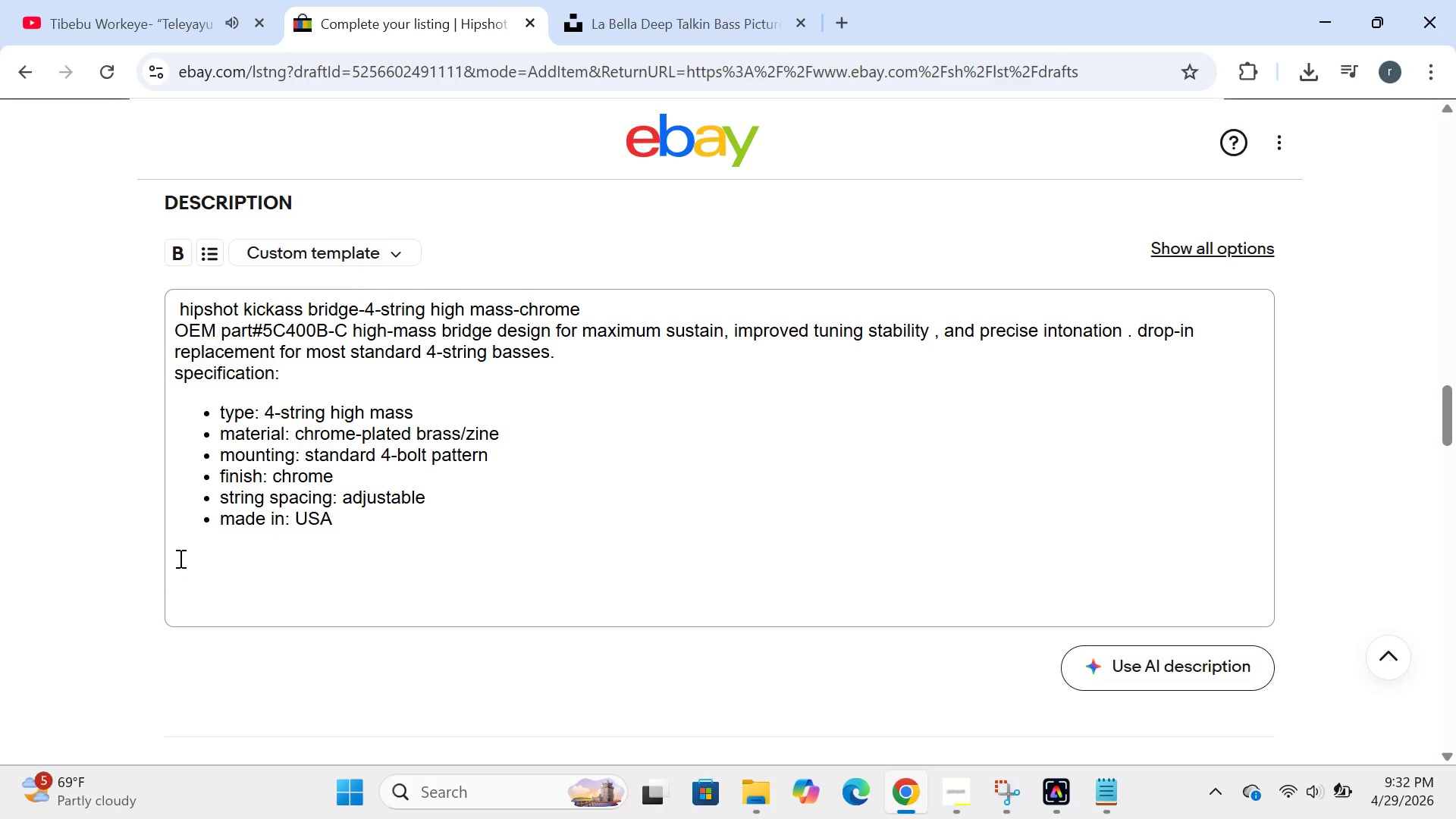 
left_click([179, 558])
 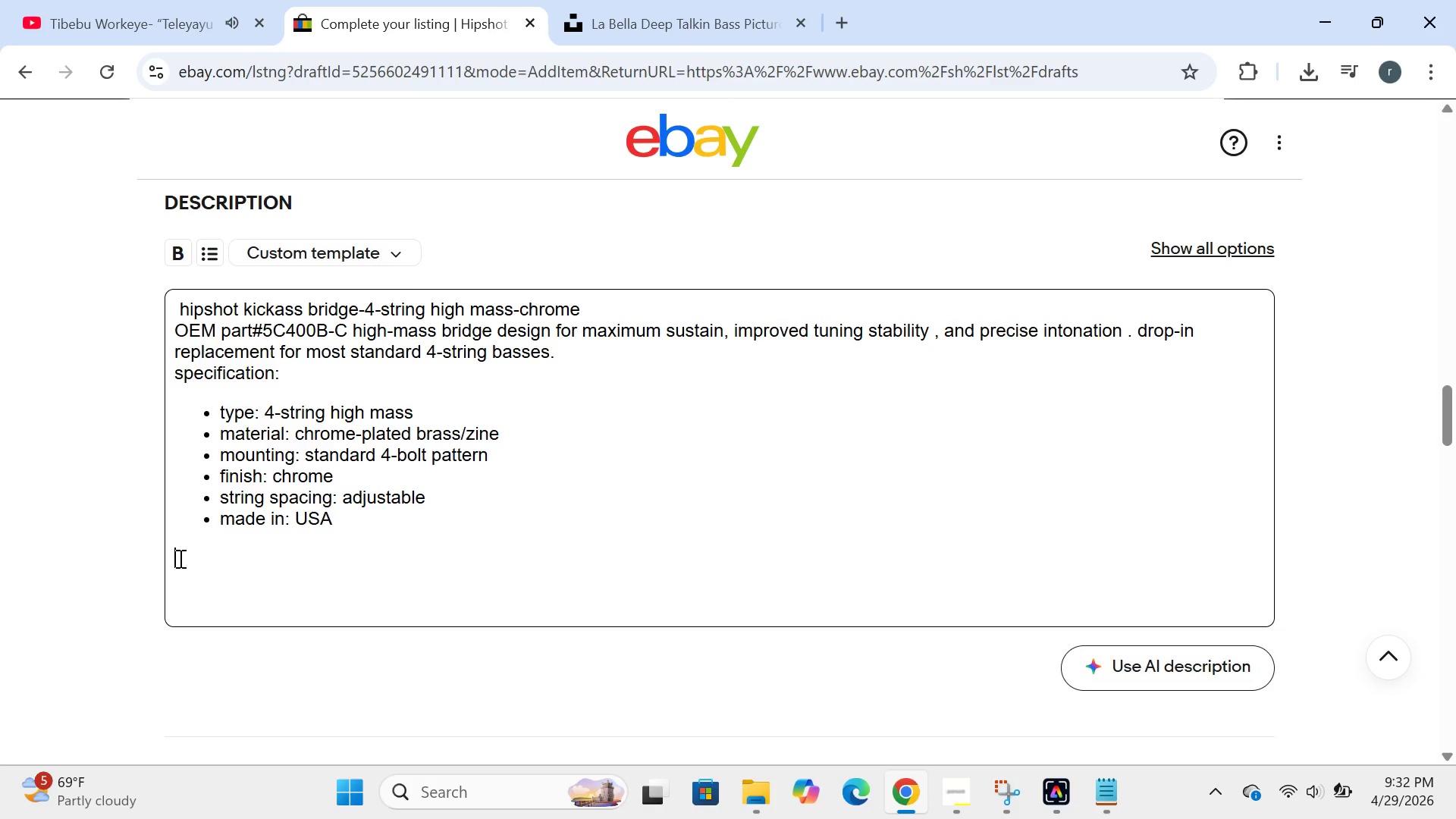 
type(store policy: all items are new old stock)
 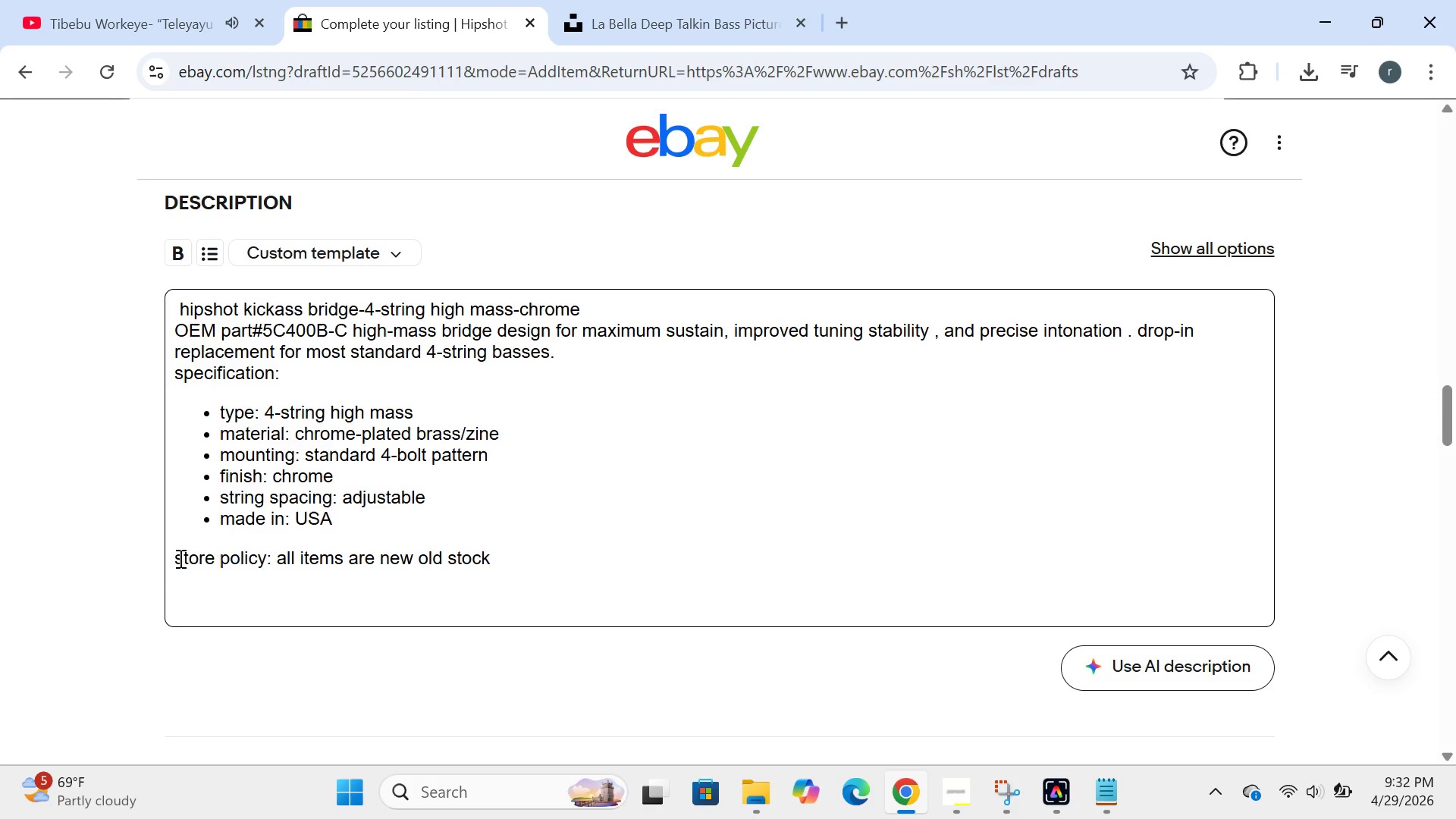 
hold_key(key=ShiftRight, duration=0.86)
 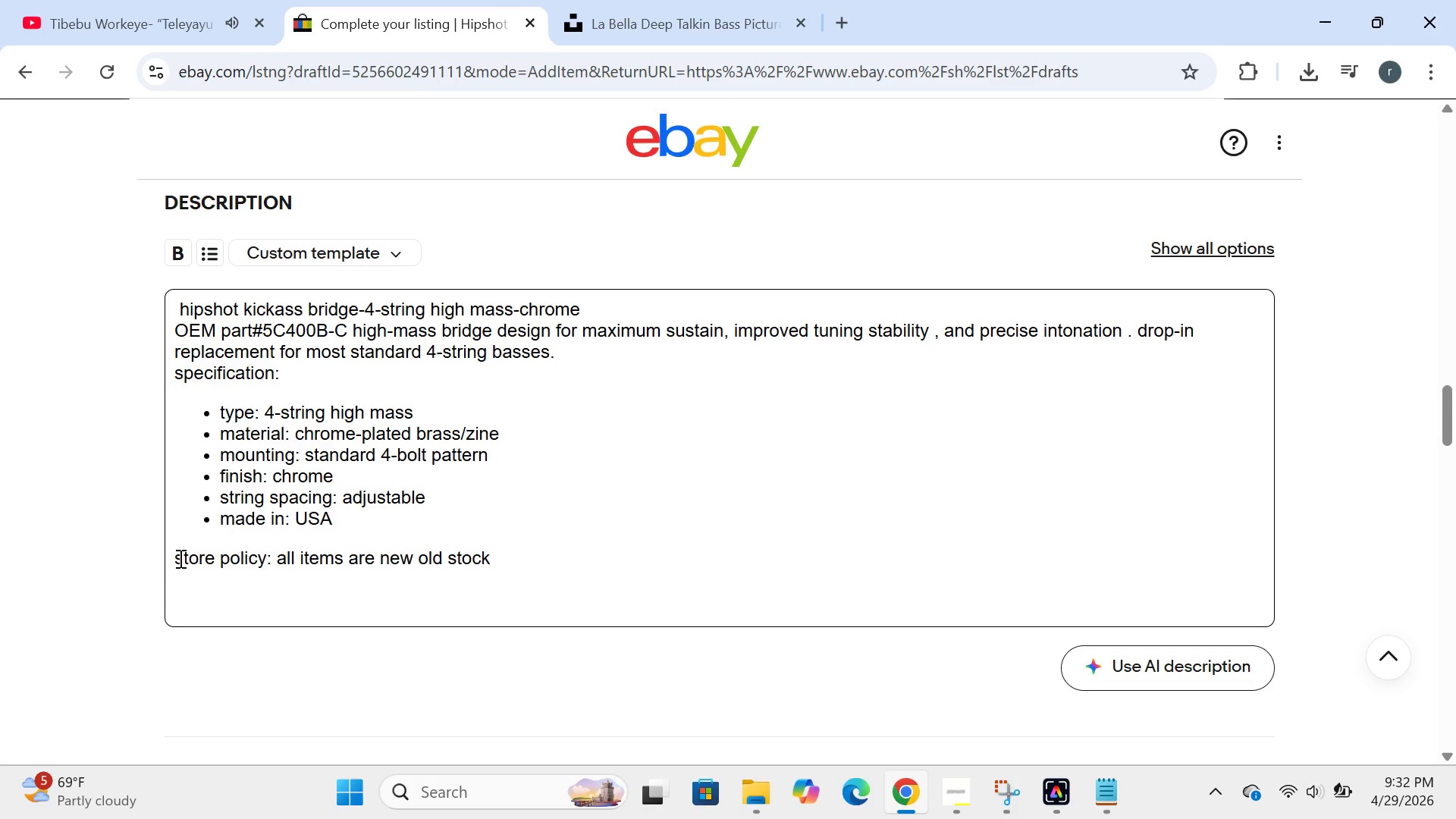 
type((nos))
 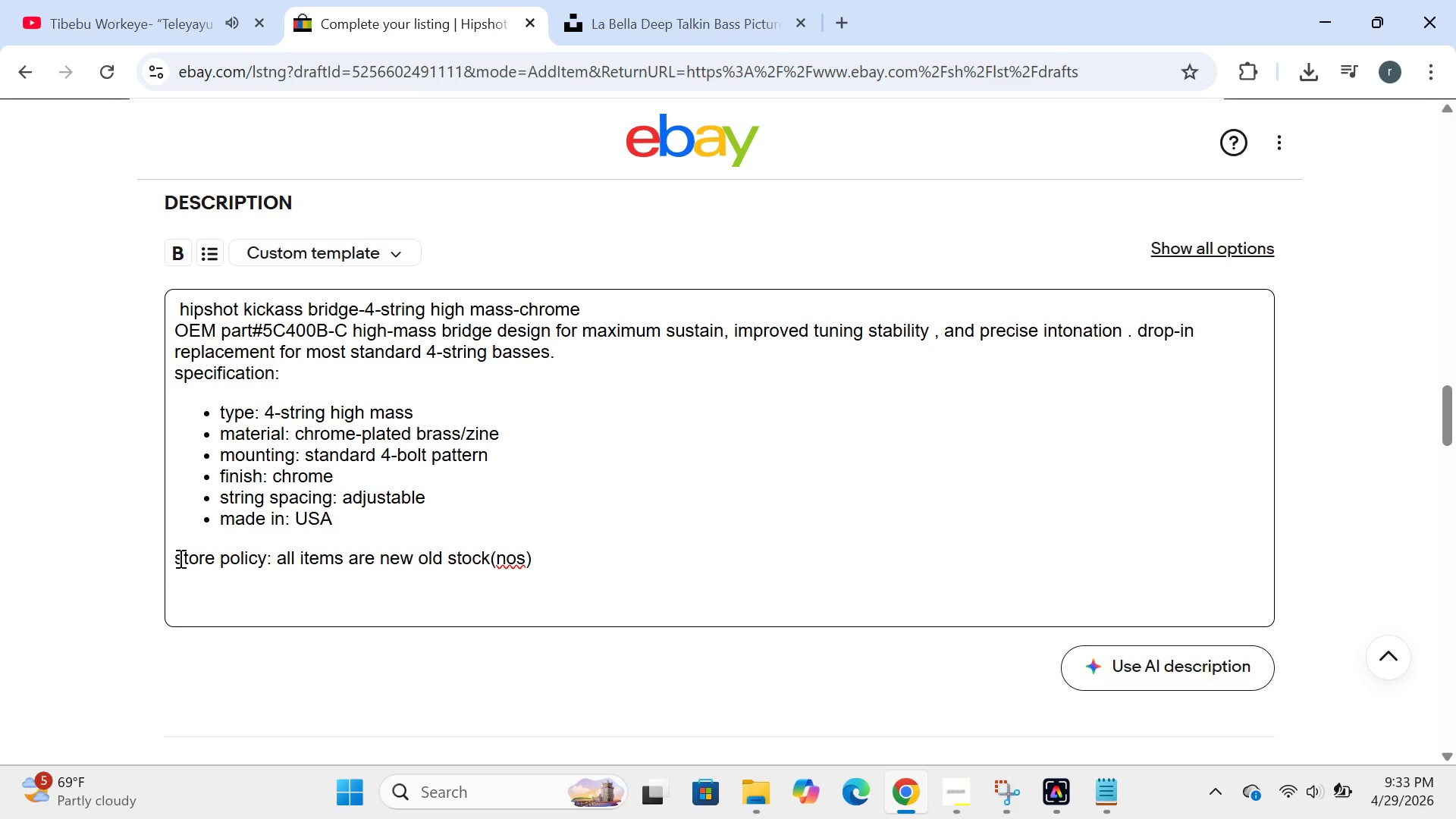 
left_click([522, 562])
 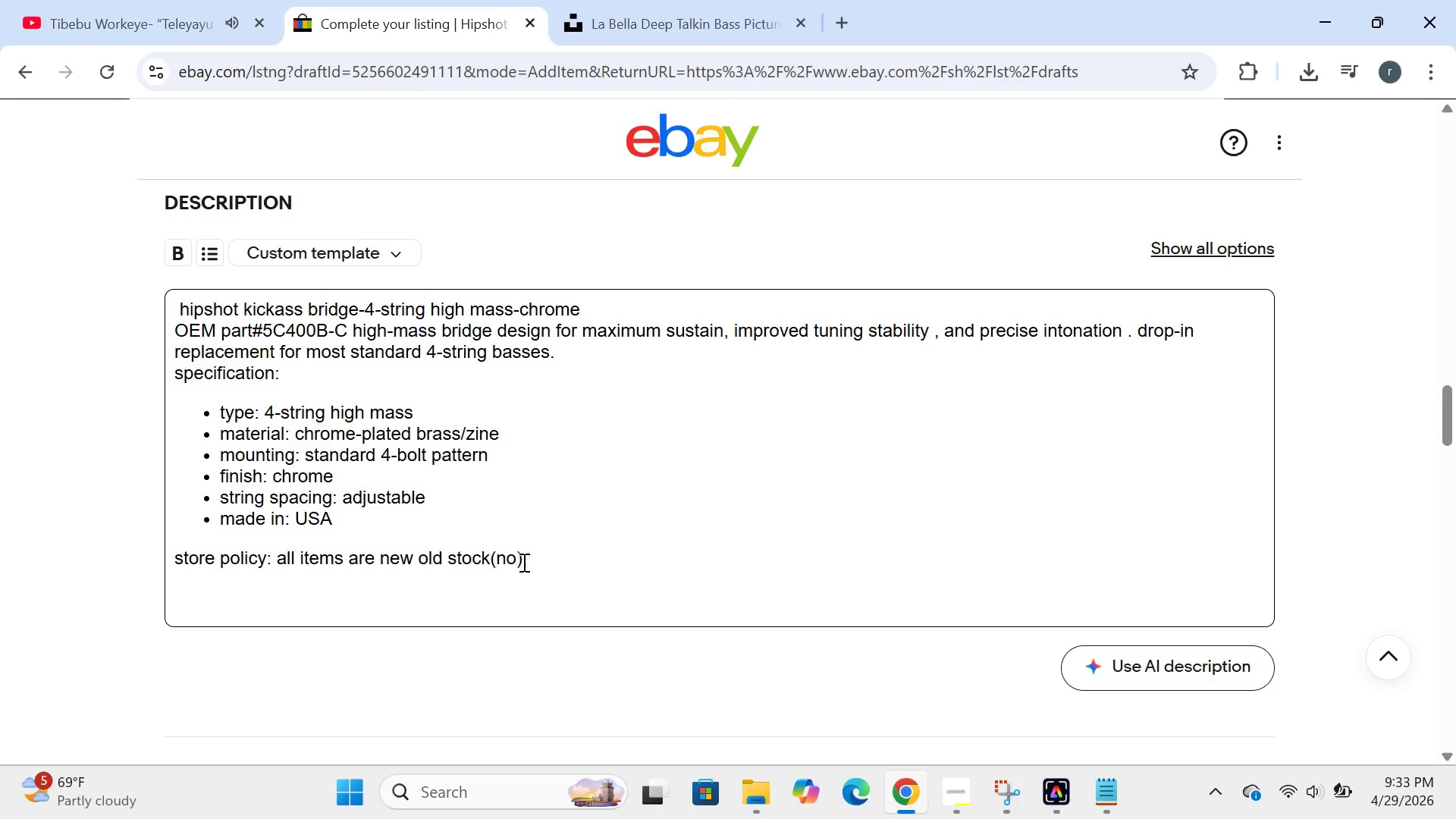 
key(Backspace)
key(Backspace)
key(Backspace)
type(NOS)
 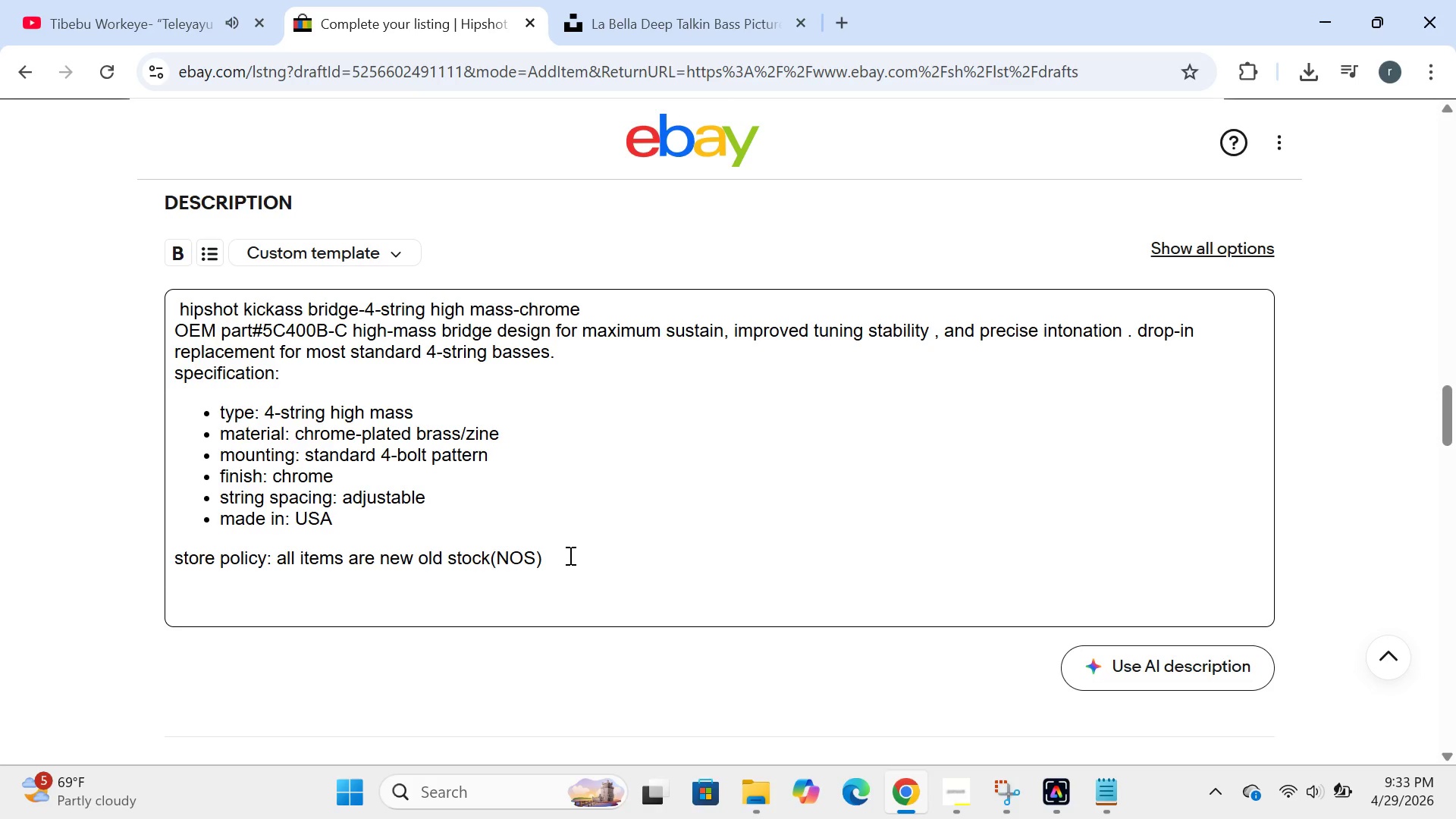 
left_click([569, 555])
 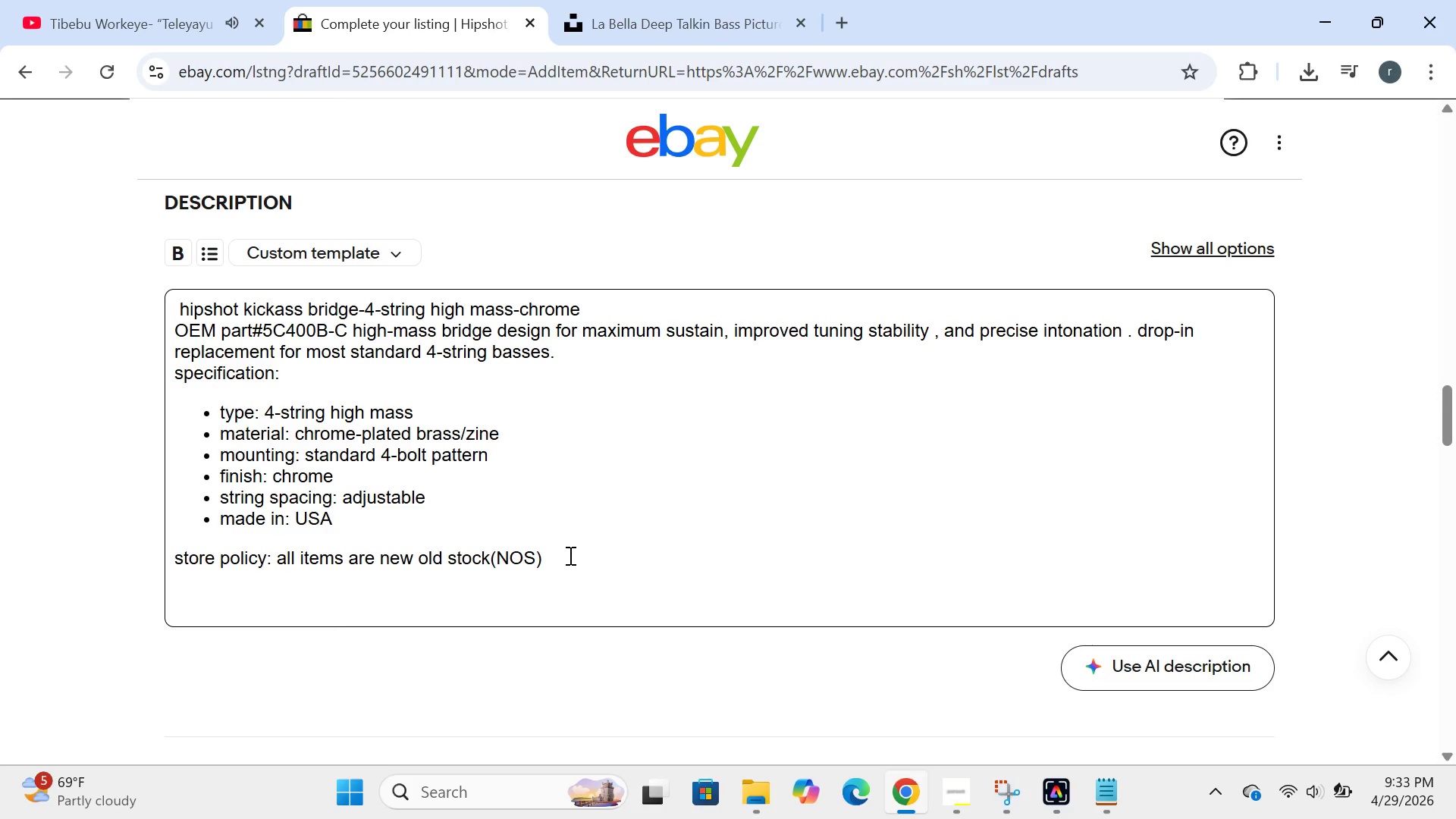 
type(. orgin)
 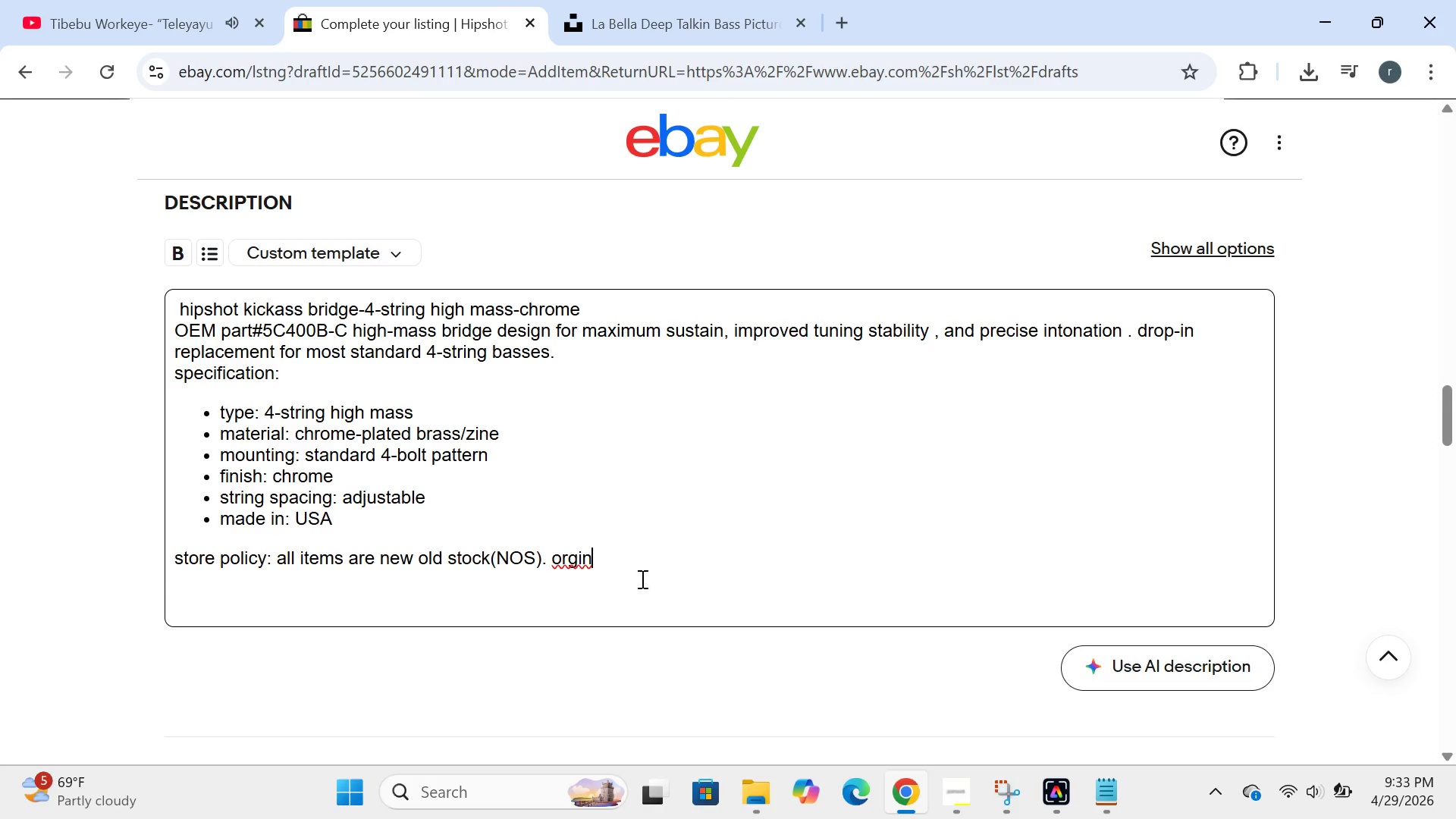 
left_click([565, 551])
 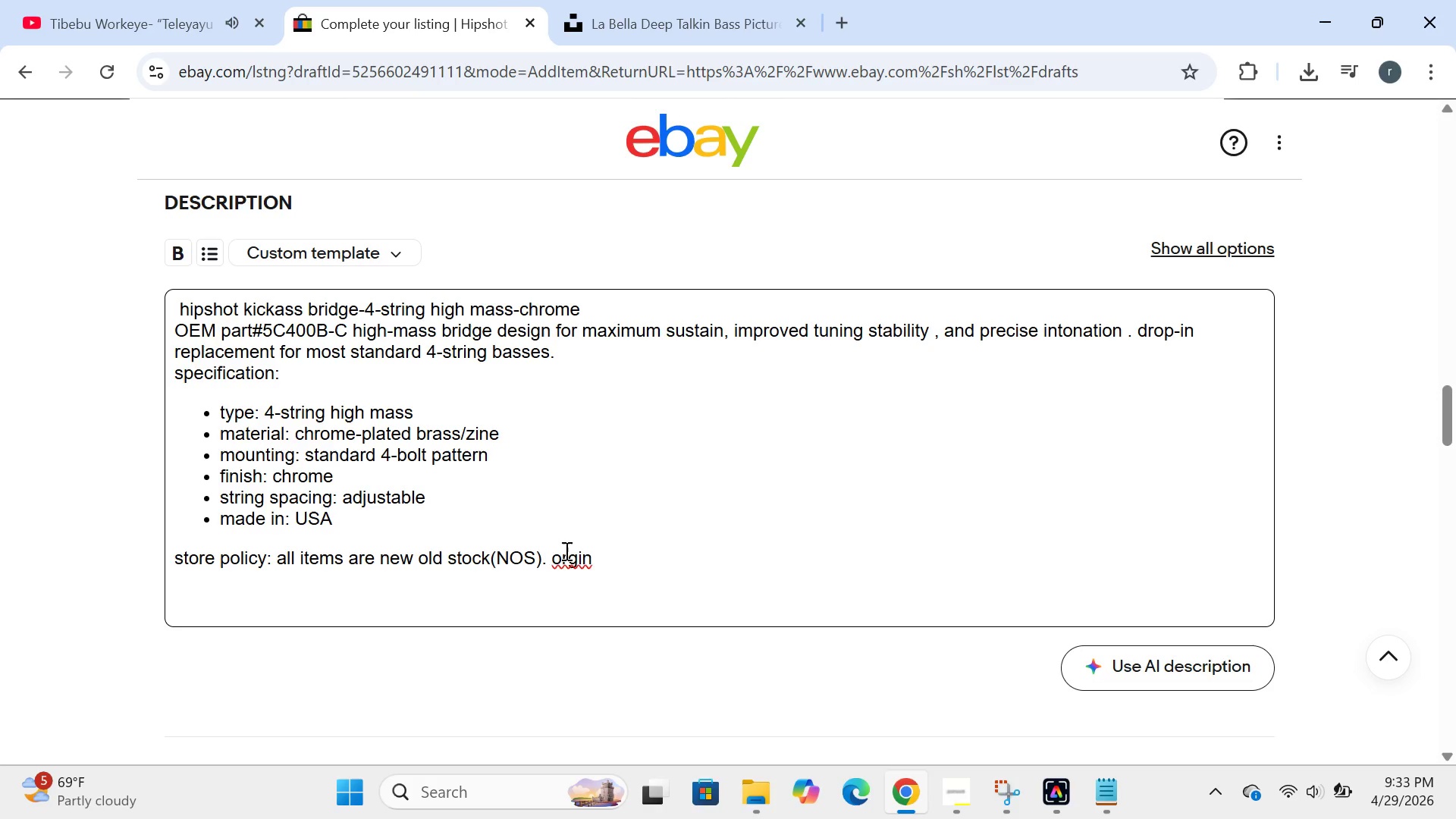 
key(I)
 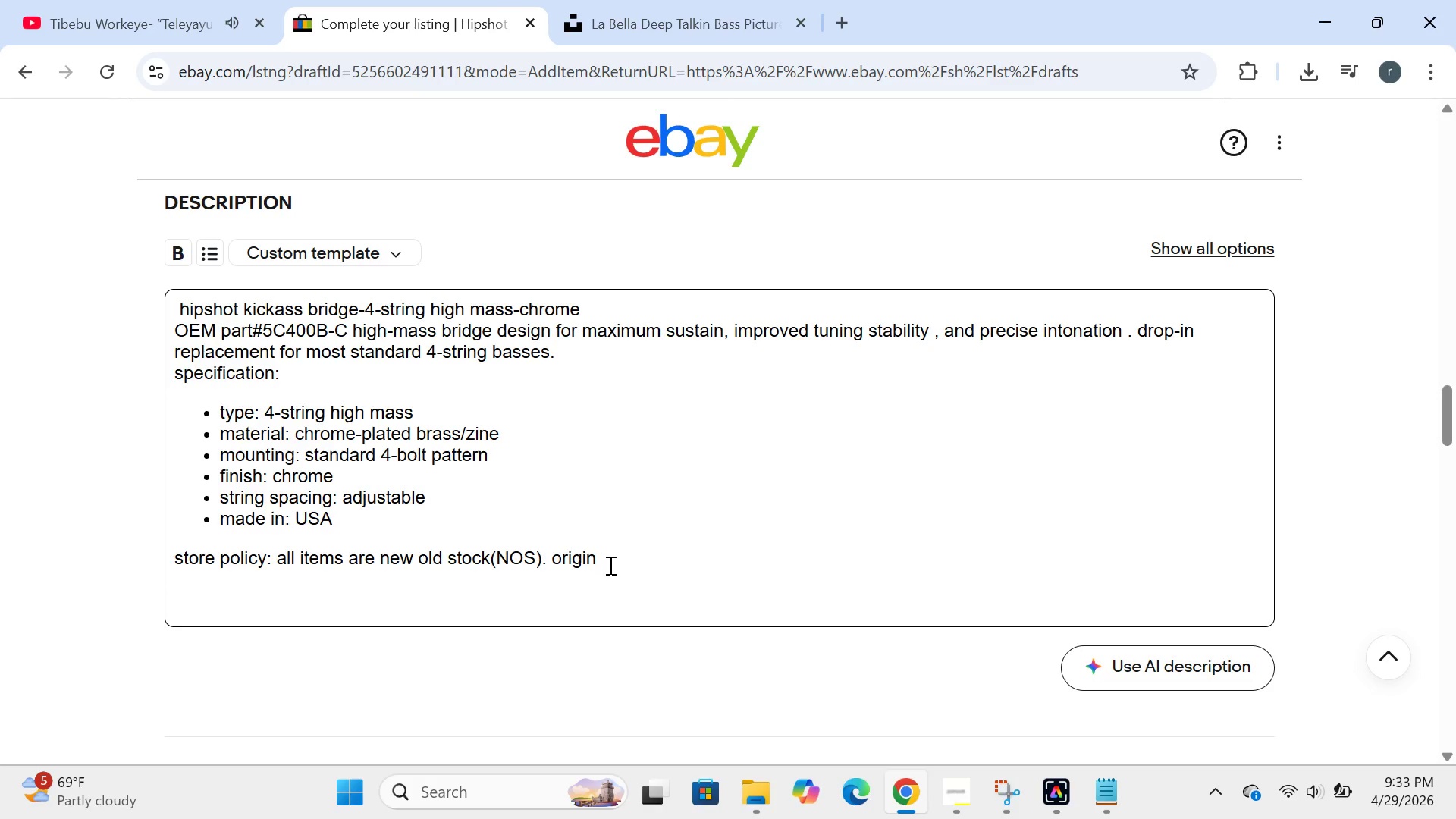 
left_click([609, 565])
 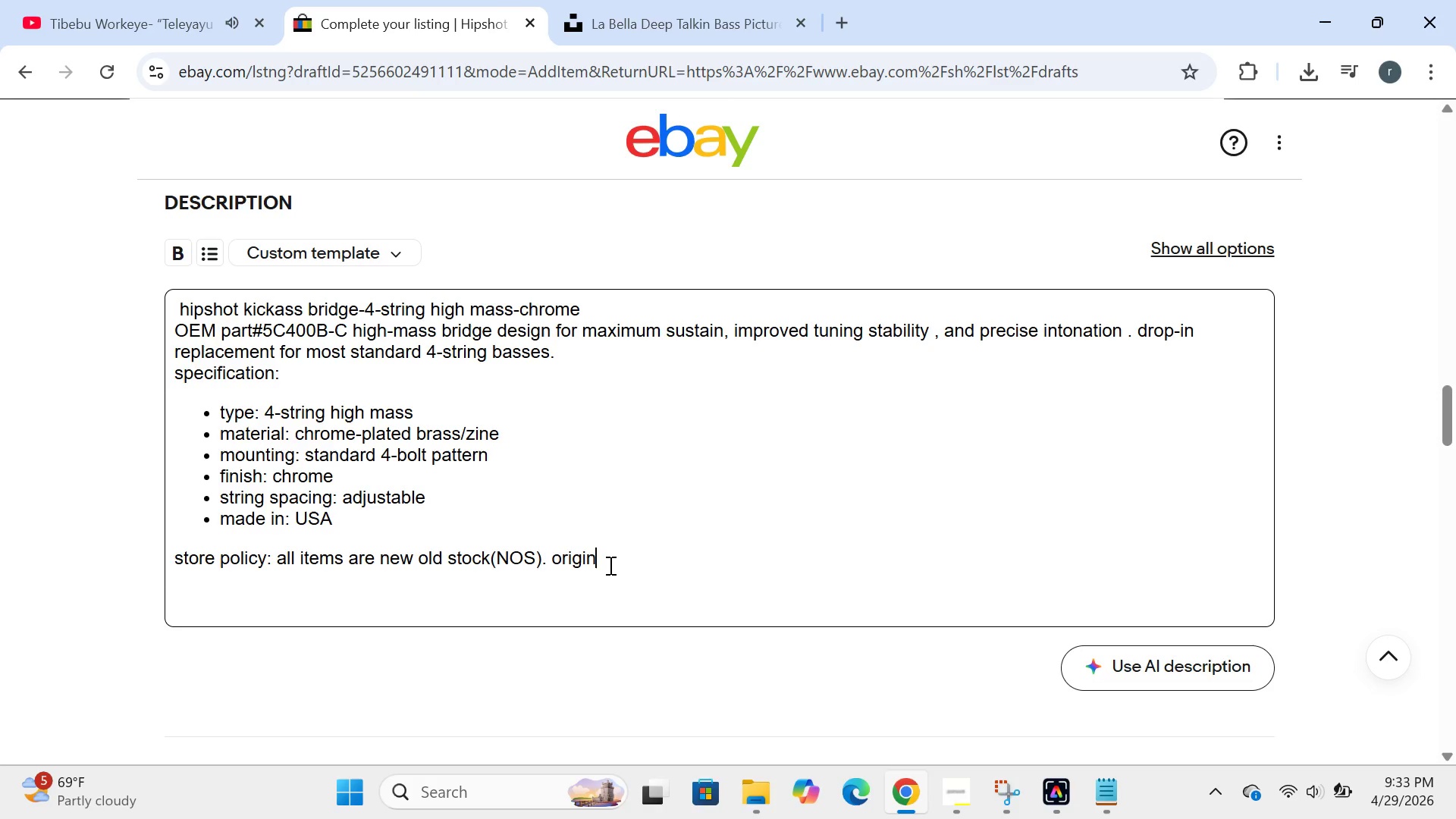 
type(al packaging may shoe)
key(Backspace)
type(w k)
key(Backspace)
type(light shelf wear , but the product is brand new and unused. returns accepted within 30 days in orginal conditu)
key(Backspace)
type(ion)
 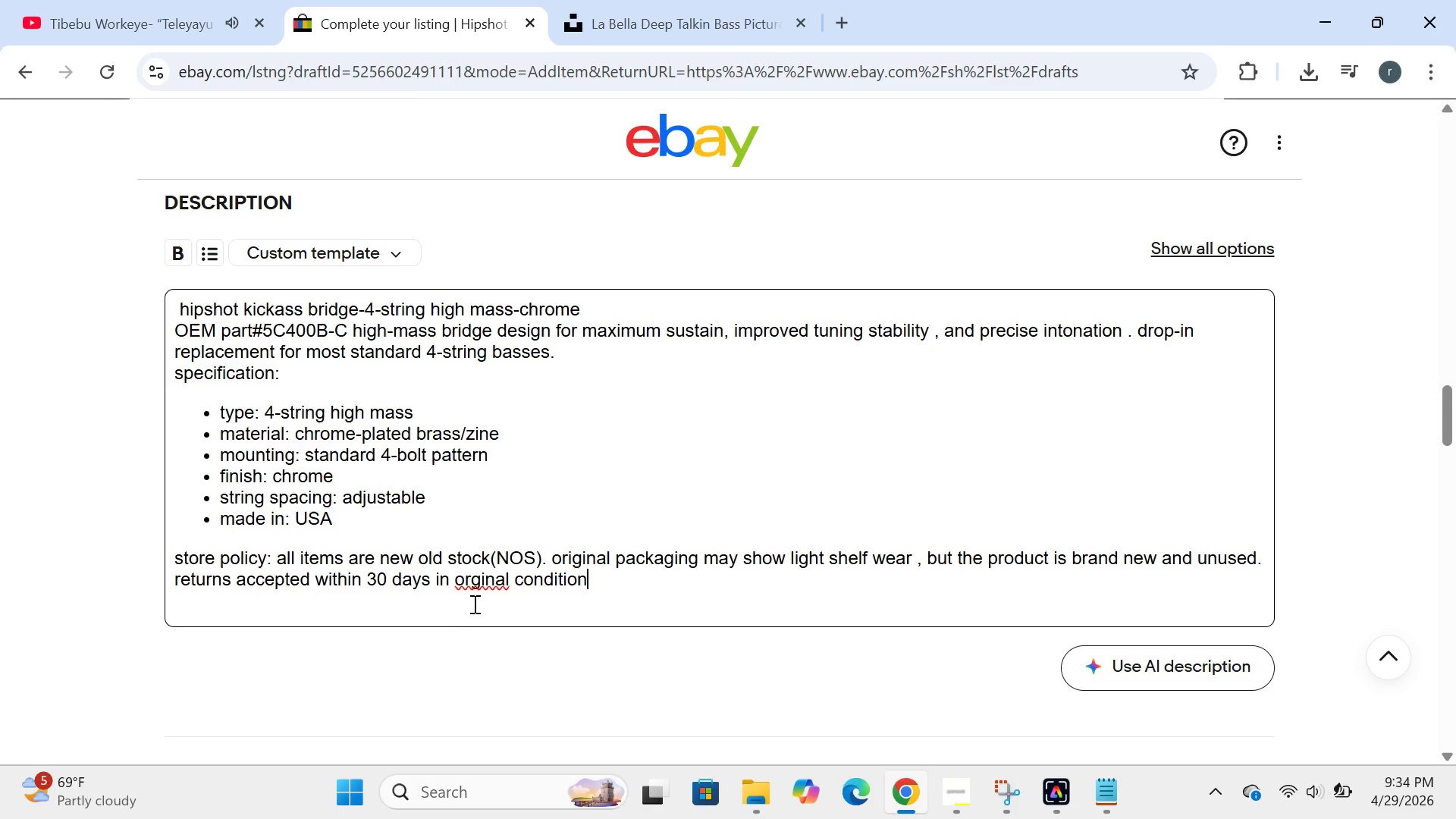 
left_click([473, 584])
 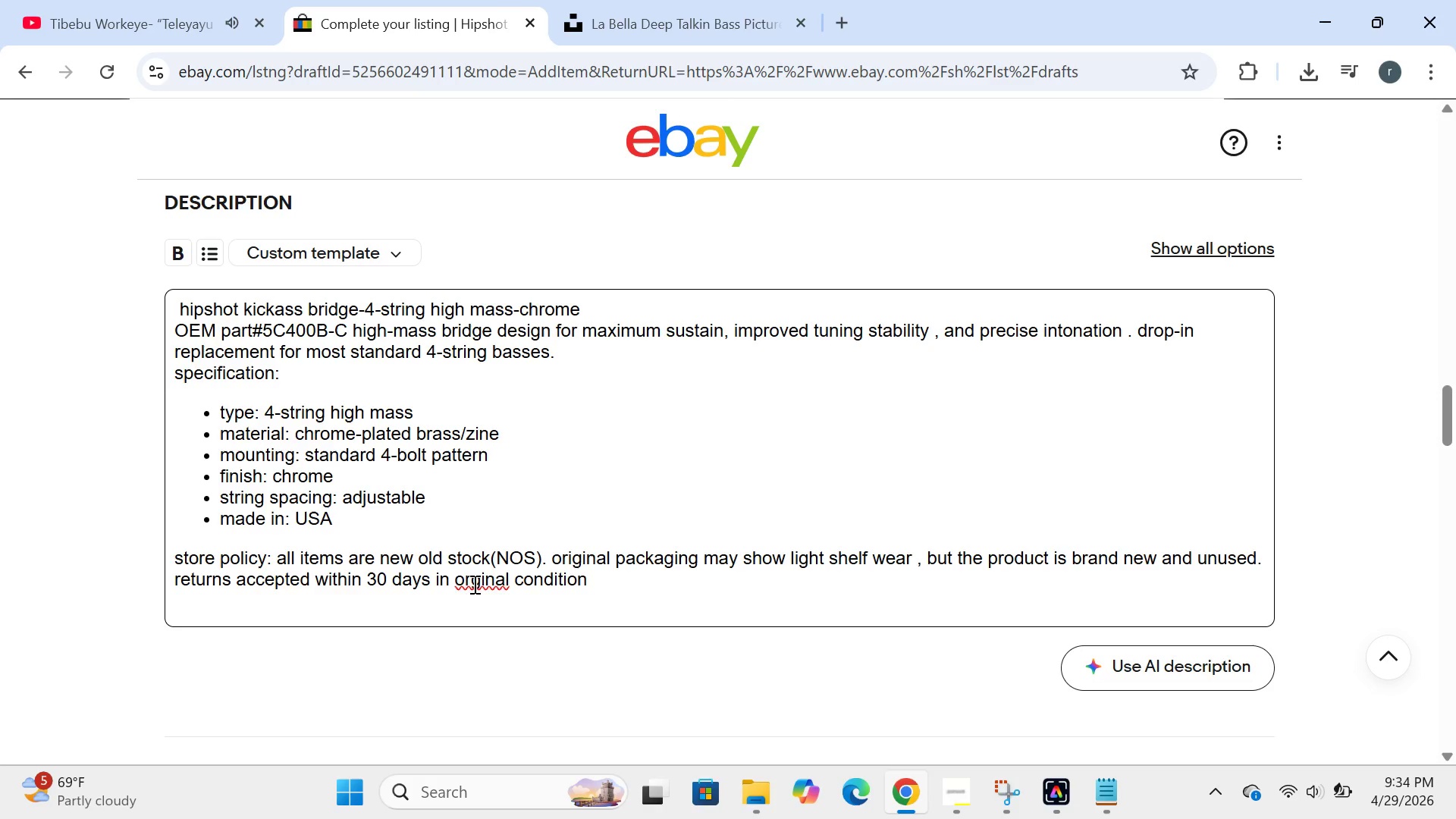 
key(I)
 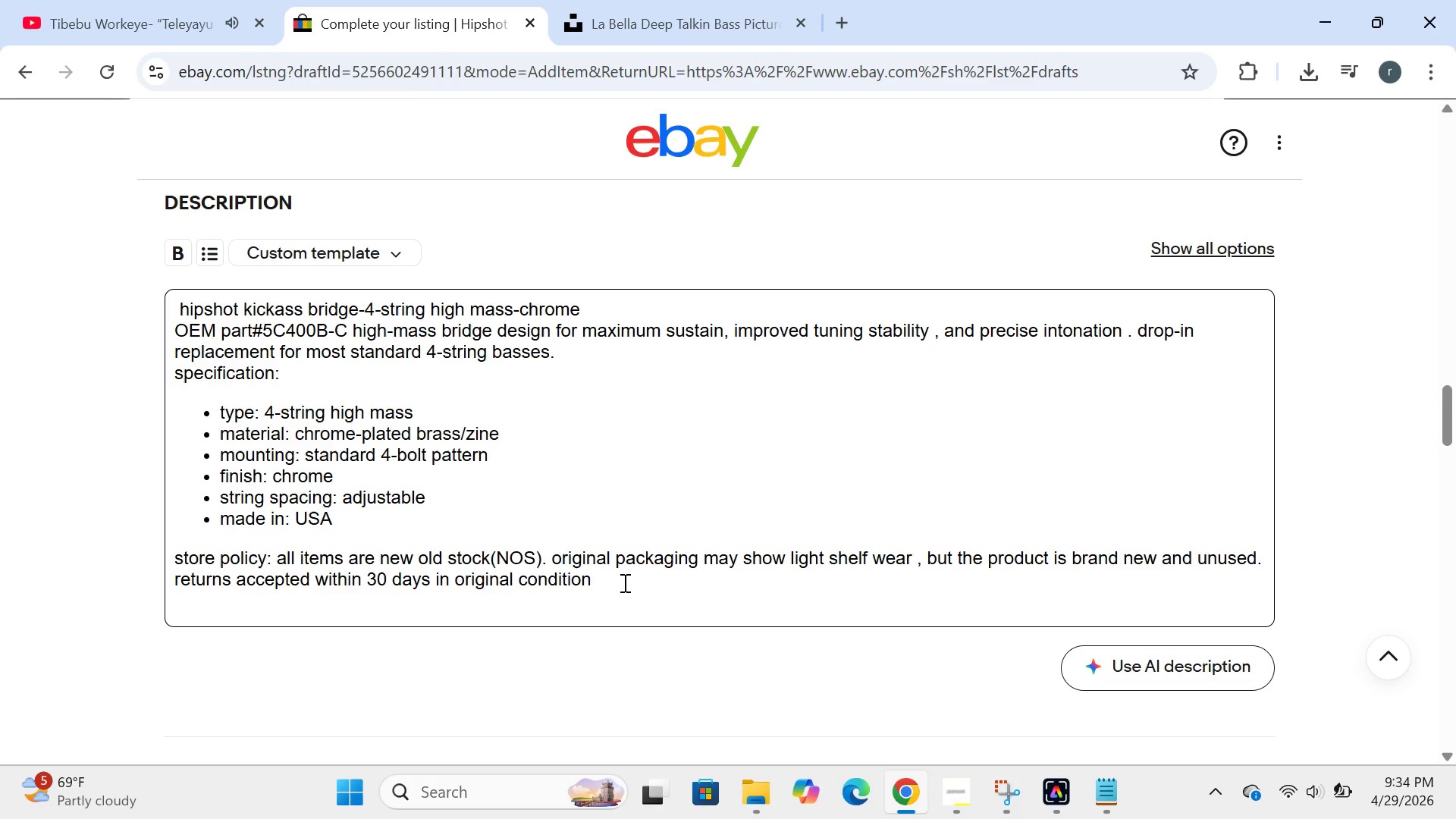 
left_click([623, 582])
 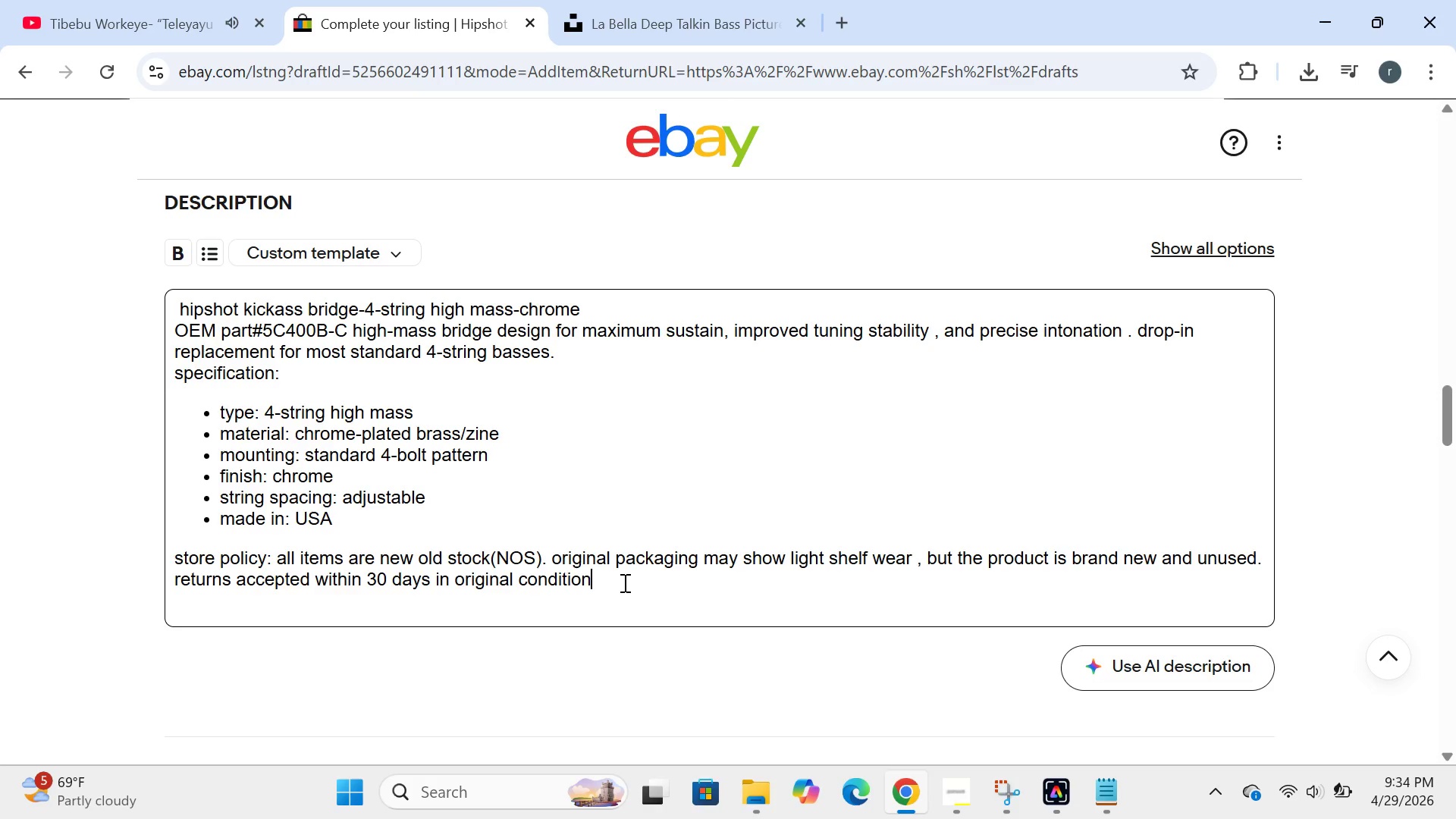 
key(Period)
 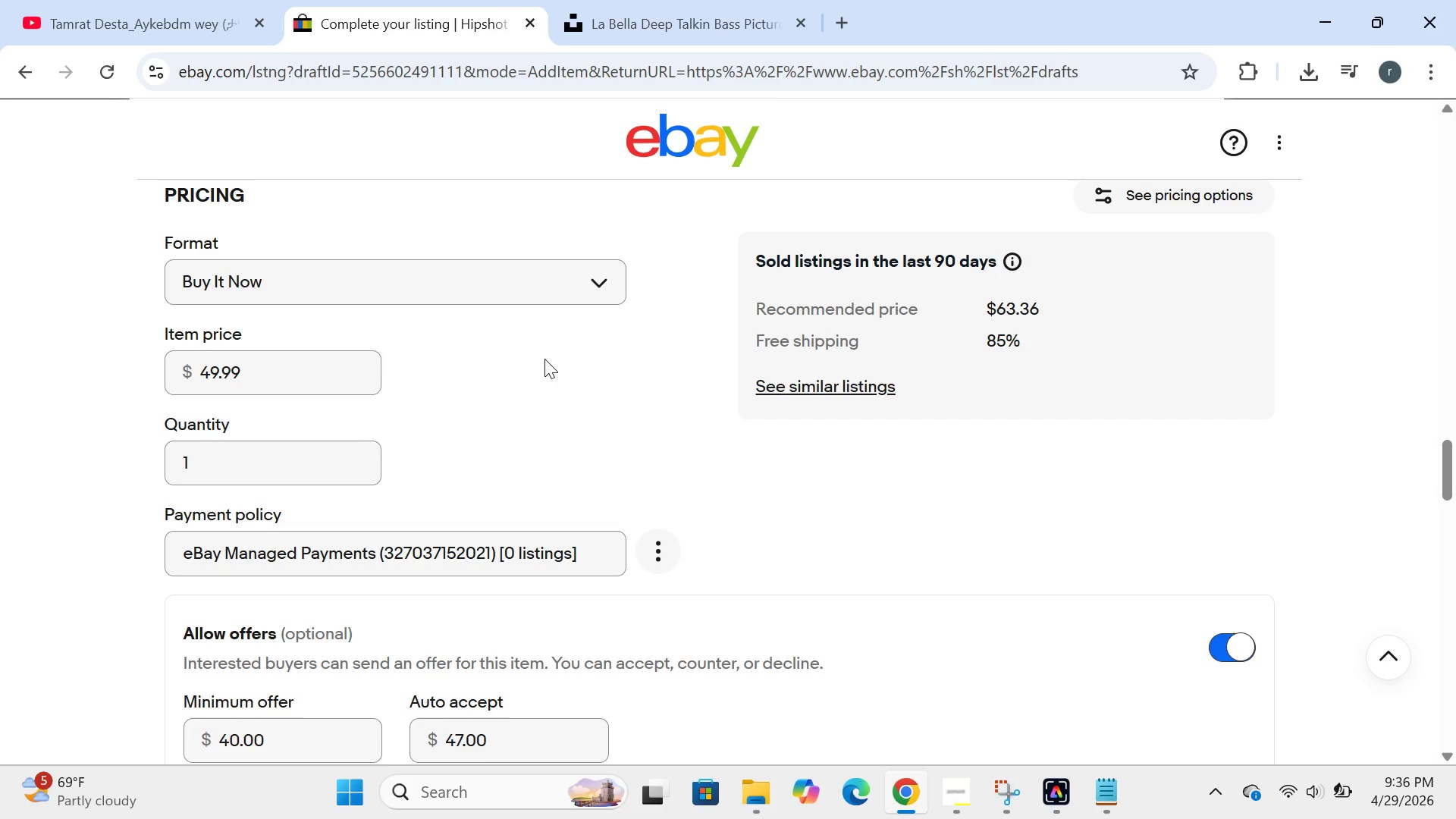 
wait(115.48)
 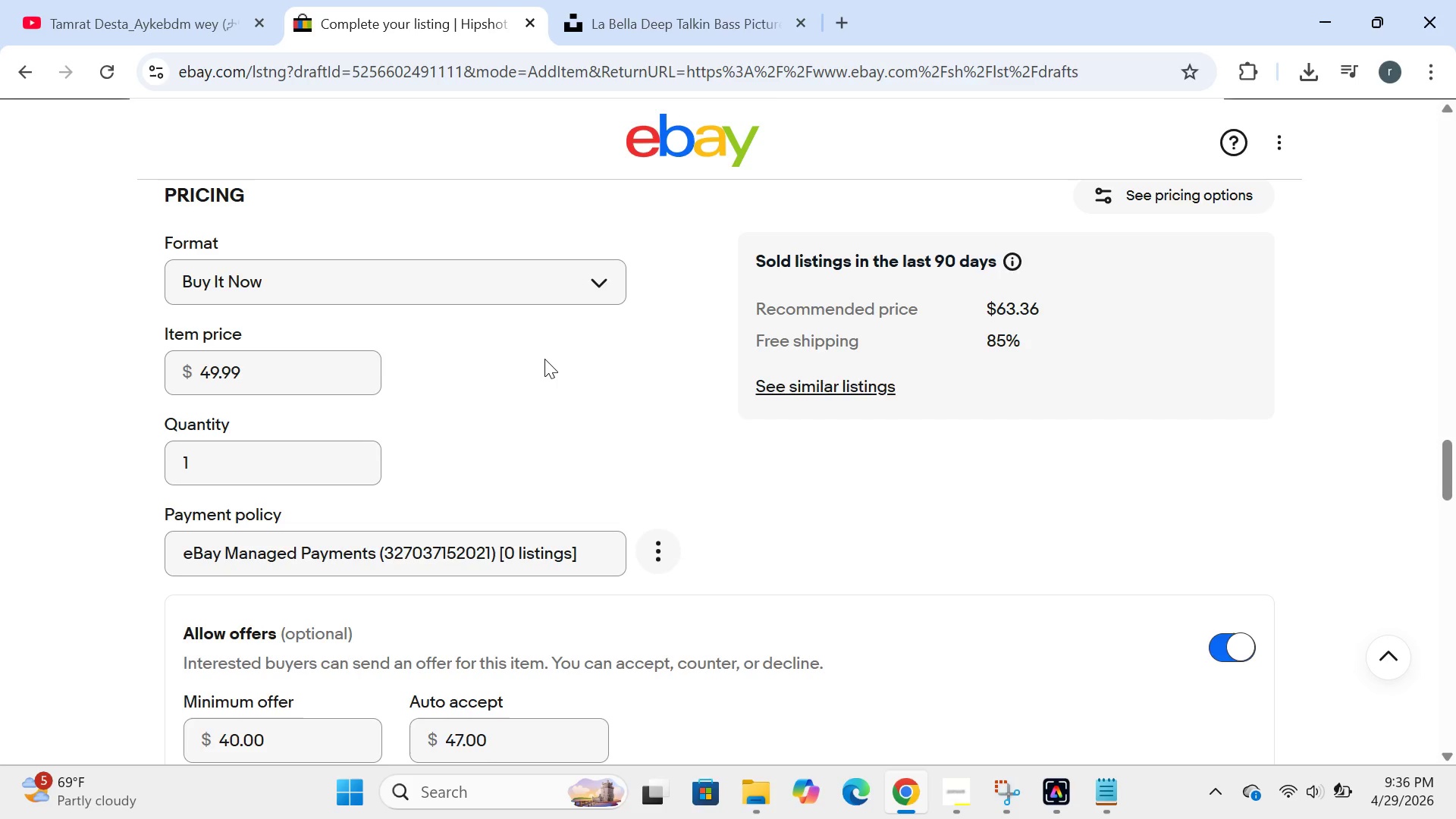 
left_click([138, 3])
 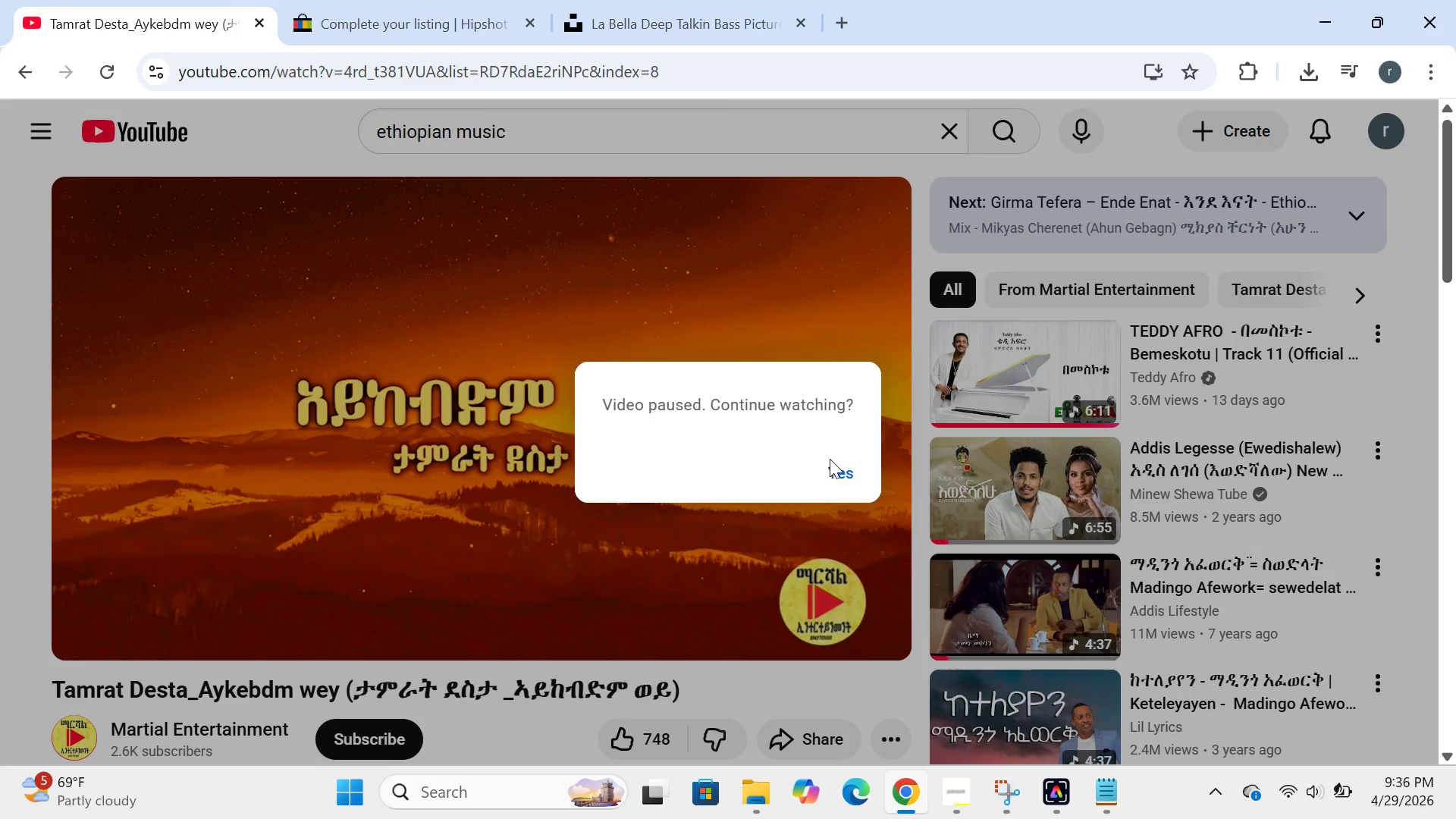 
left_click([849, 472])
 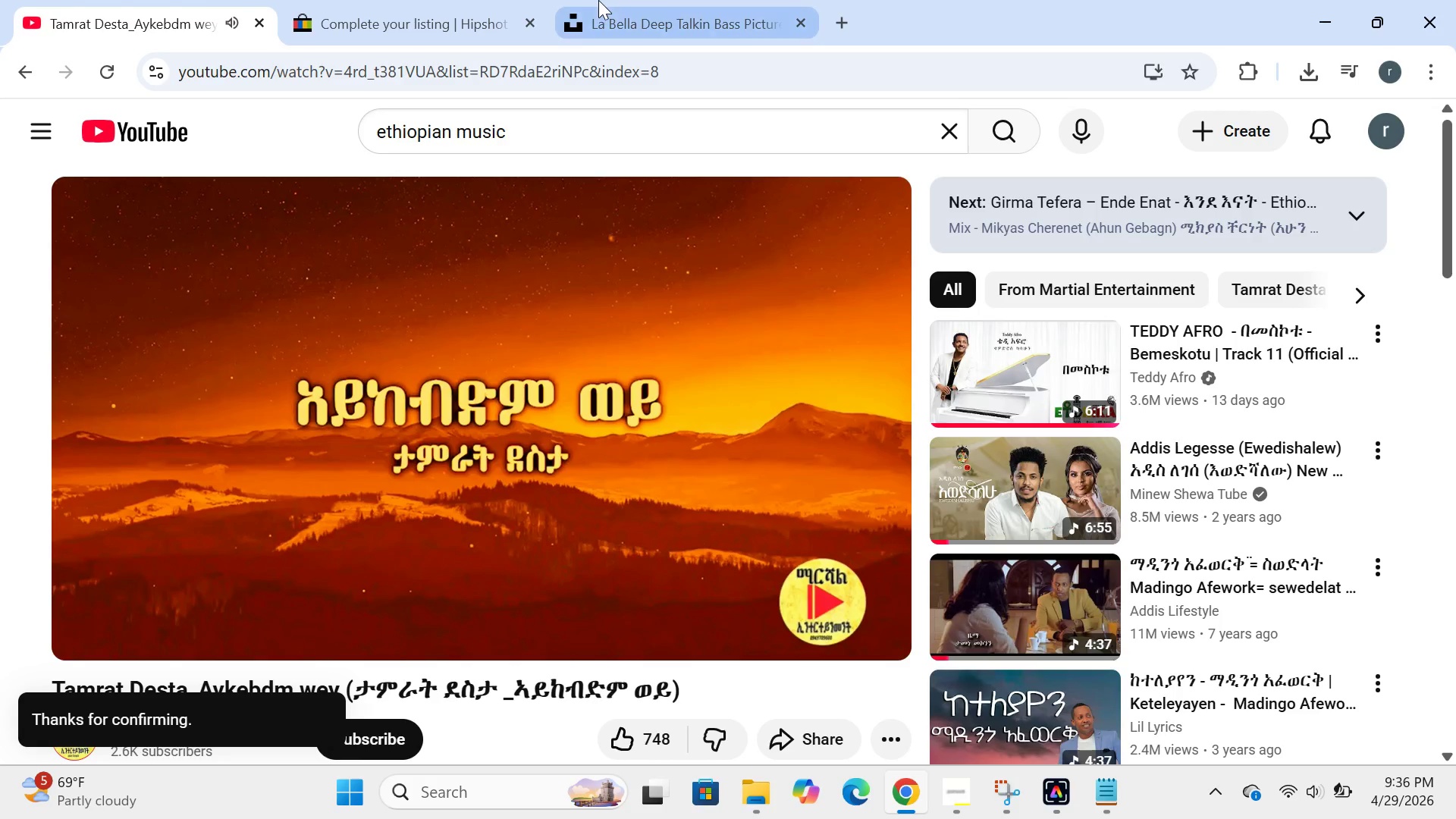 
left_click([437, 14])
 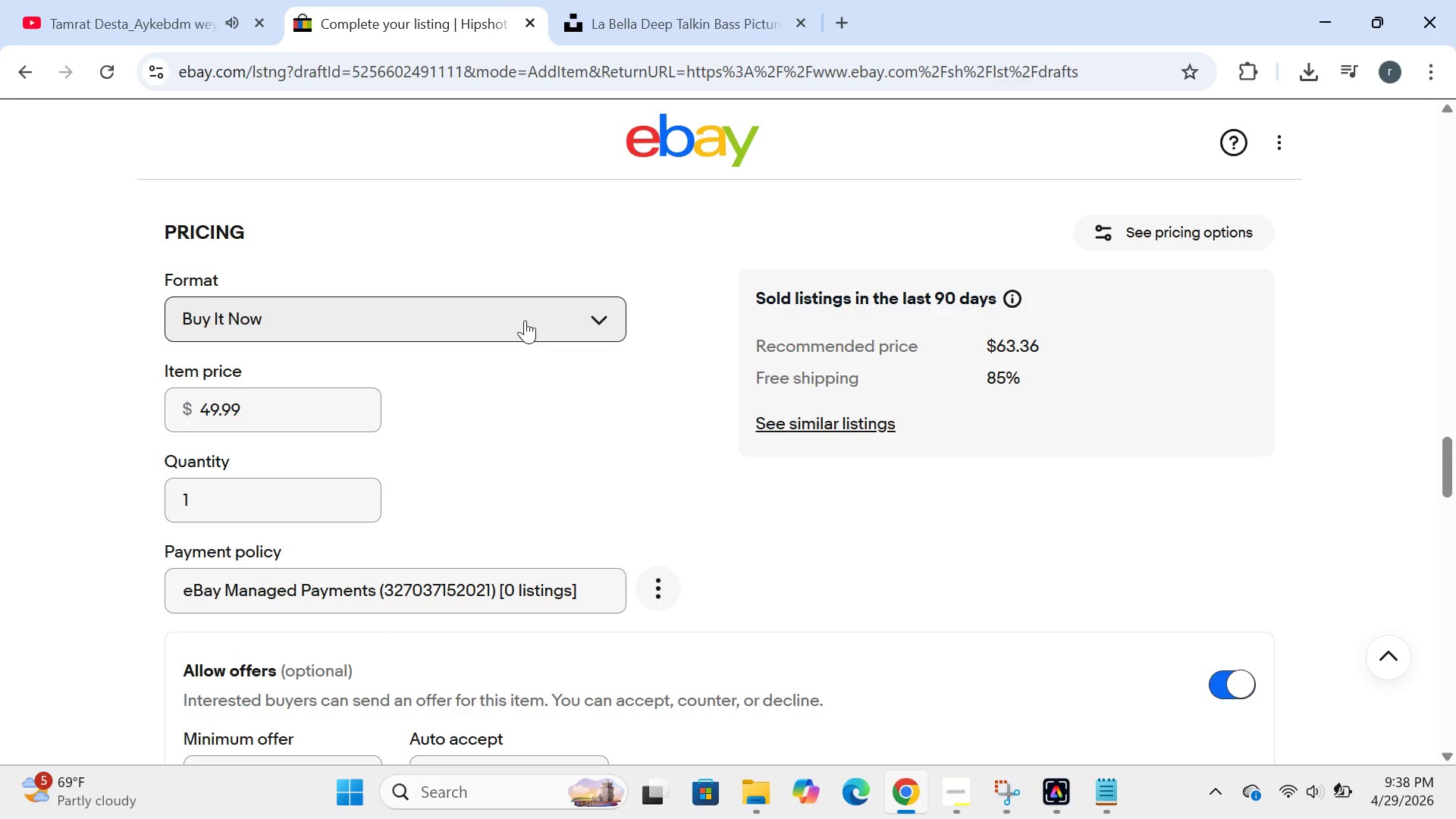 
wait(73.08)
 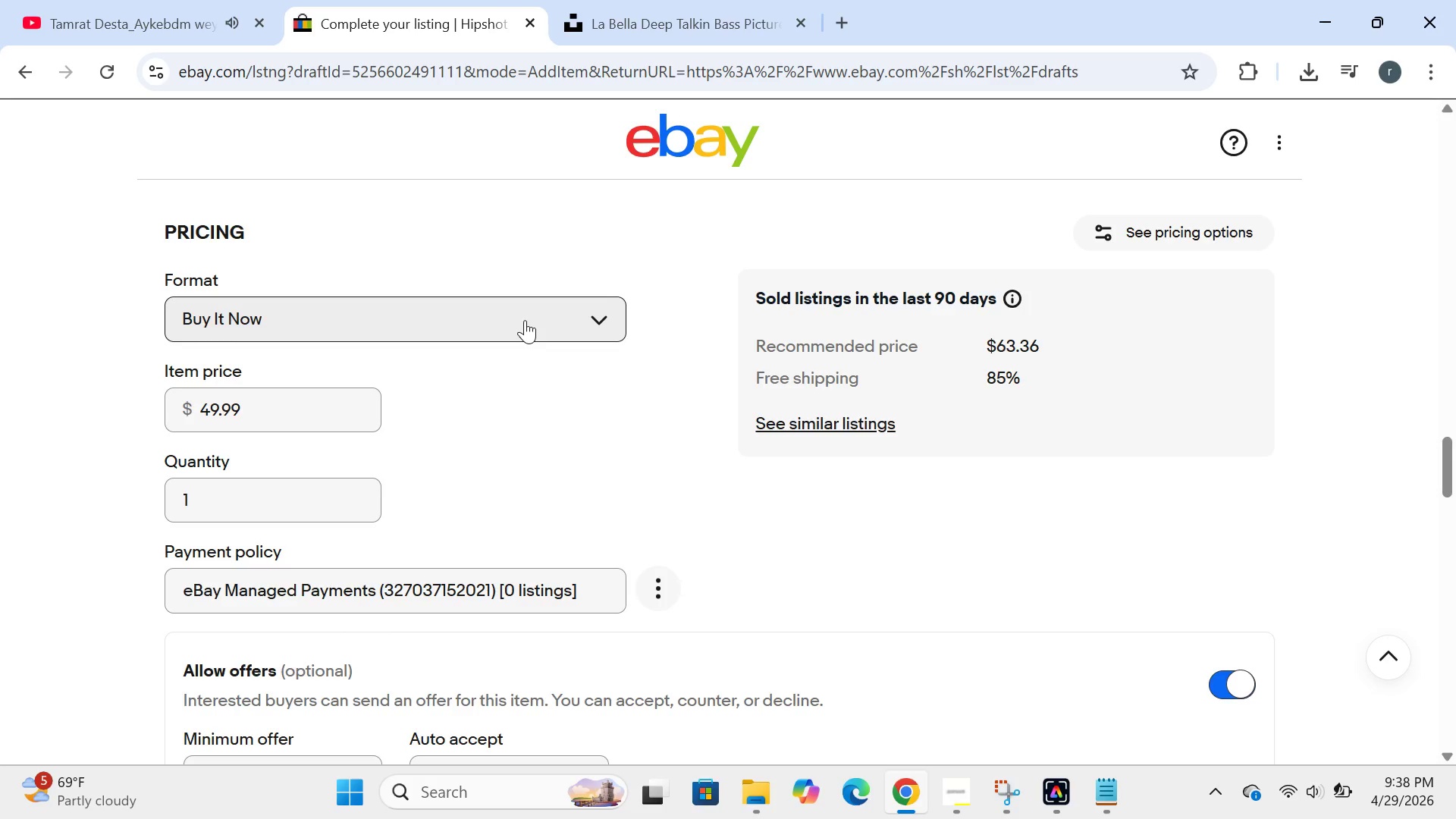 
left_click([283, 423])
 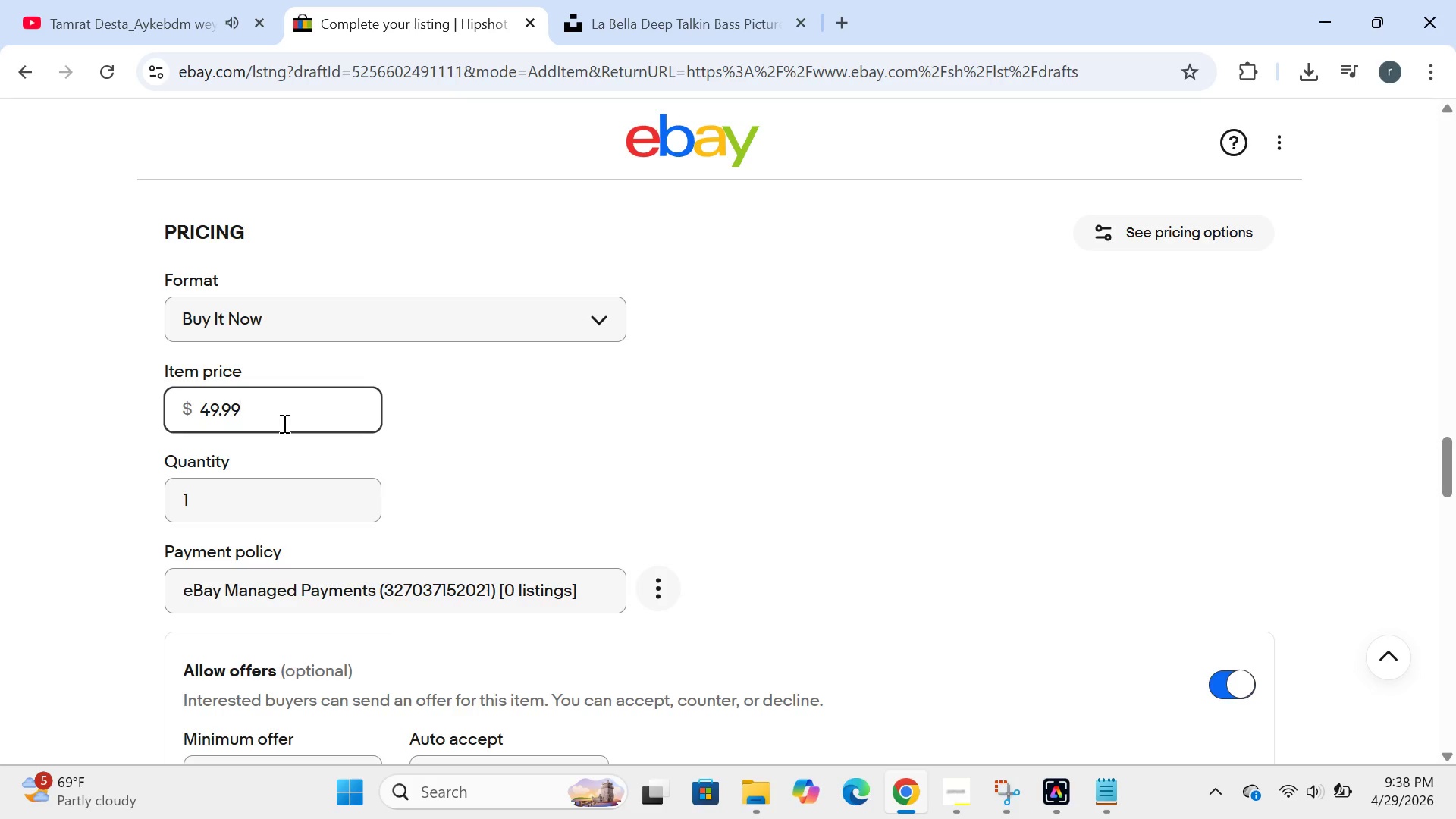 
key(Backspace)
key(Backspace)
key(Backspace)
key(Backspace)
key(Backspace)
type(84)
key(Backspace)
type(3)
key(Backspace)
type(2.00)
 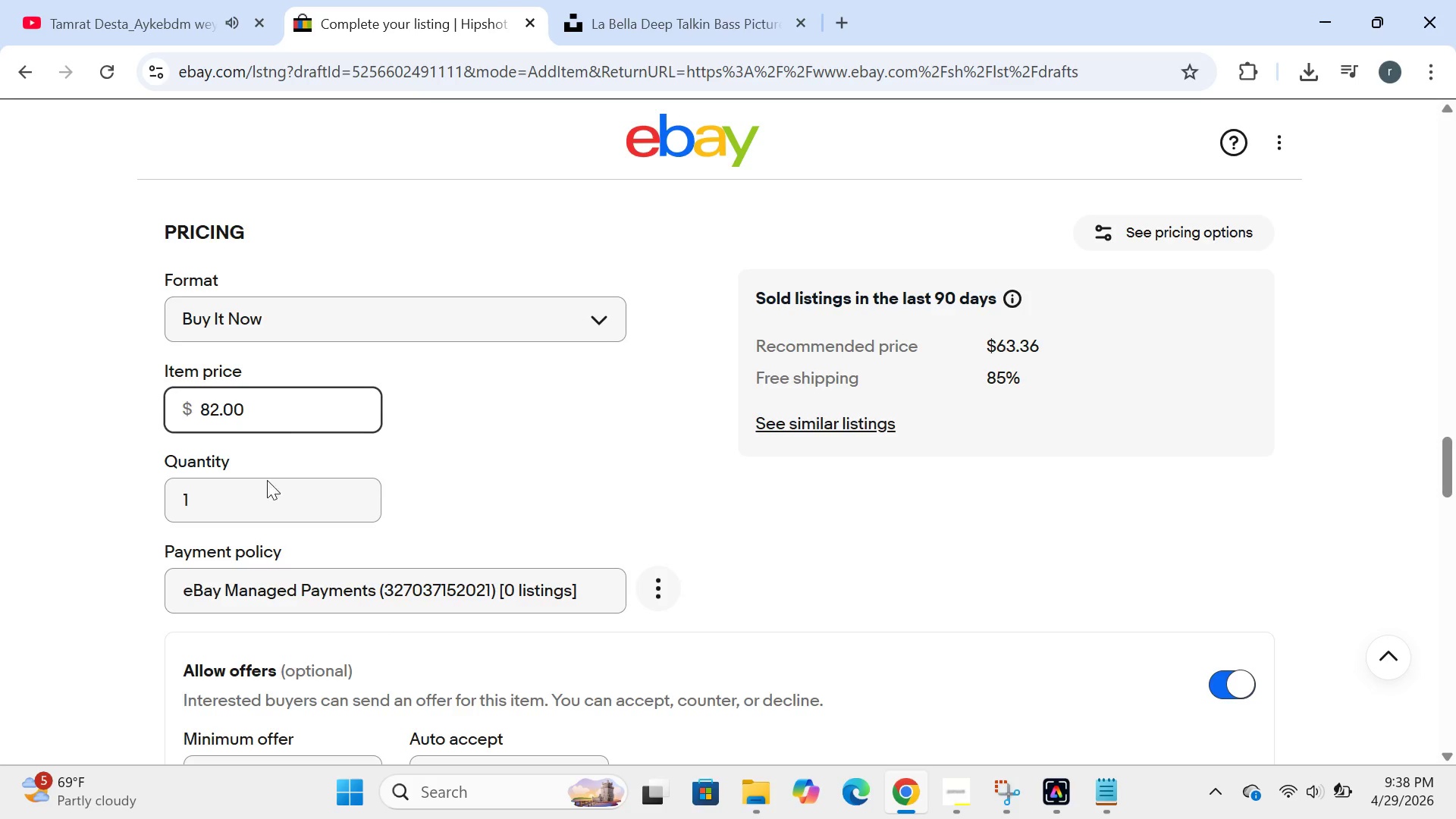 
mouse_move([260, 507])
 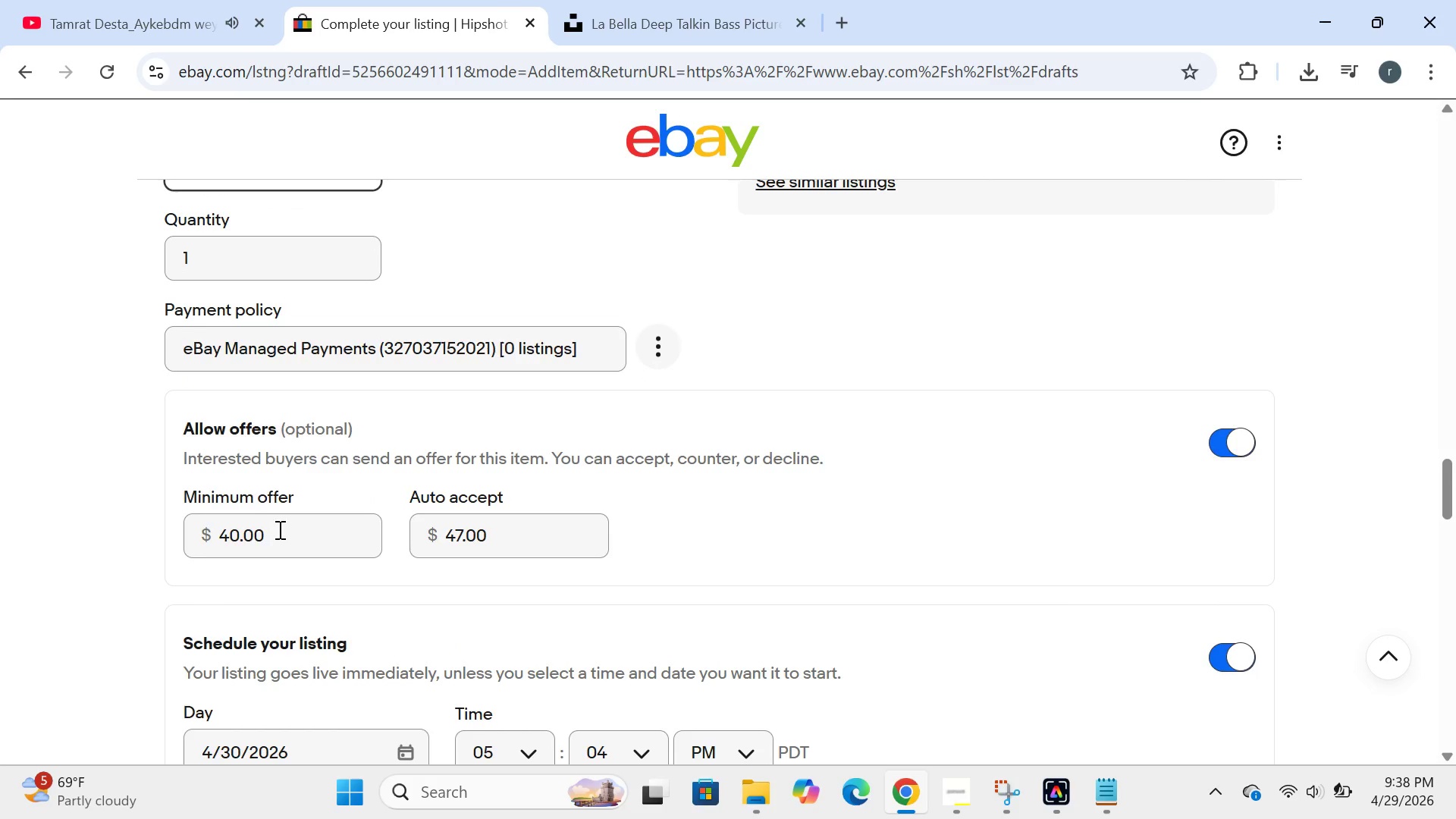 
left_click([278, 529])
 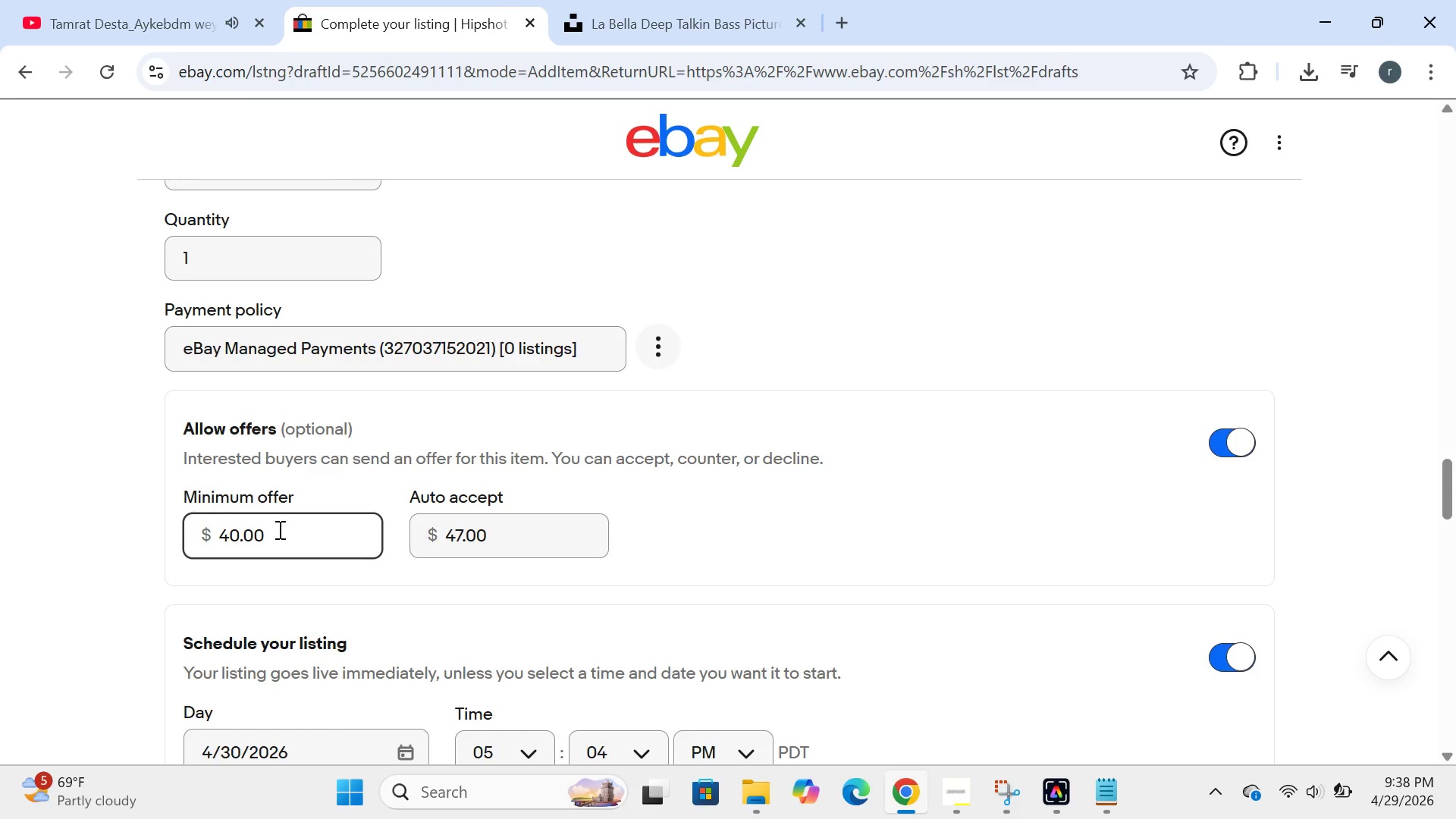 
key(Backspace)
key(Backspace)
key(Backspace)
key(Backspace)
key(Backspace)
type(70.00)
 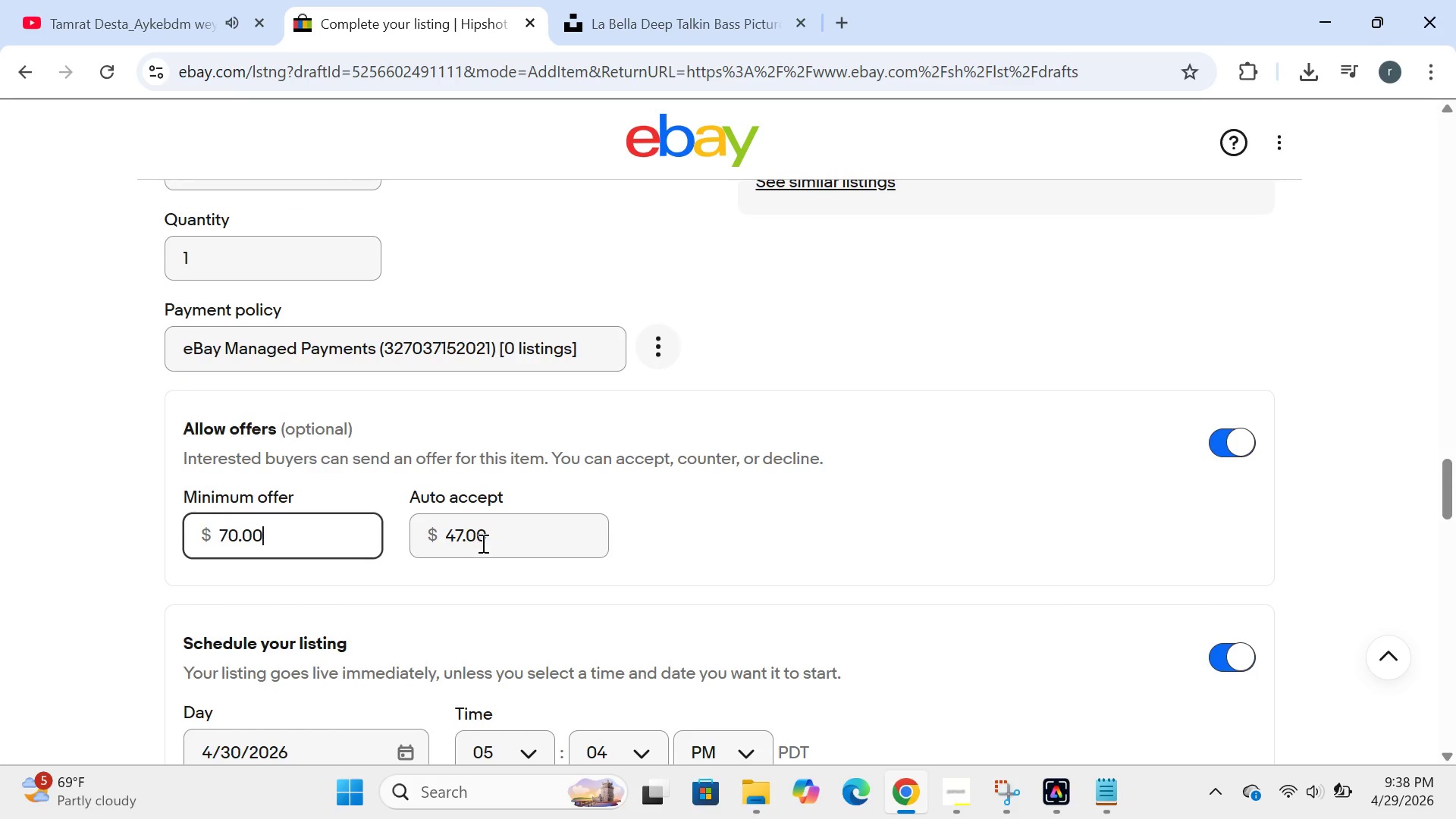 
left_click([488, 543])
 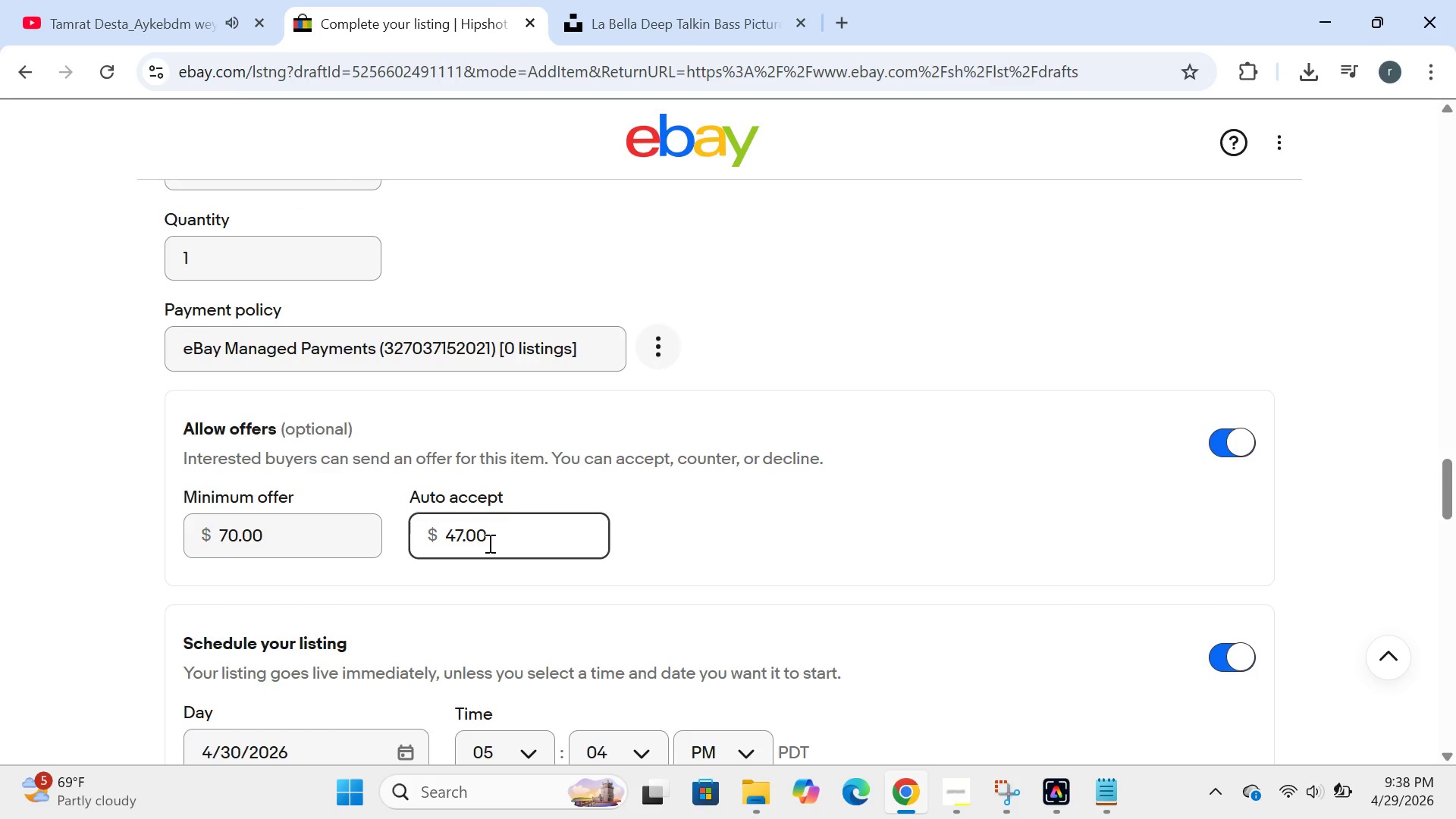 
key(Backspace)
key(Backspace)
key(Backspace)
key(Backspace)
key(Backspace)
type(78.00)
 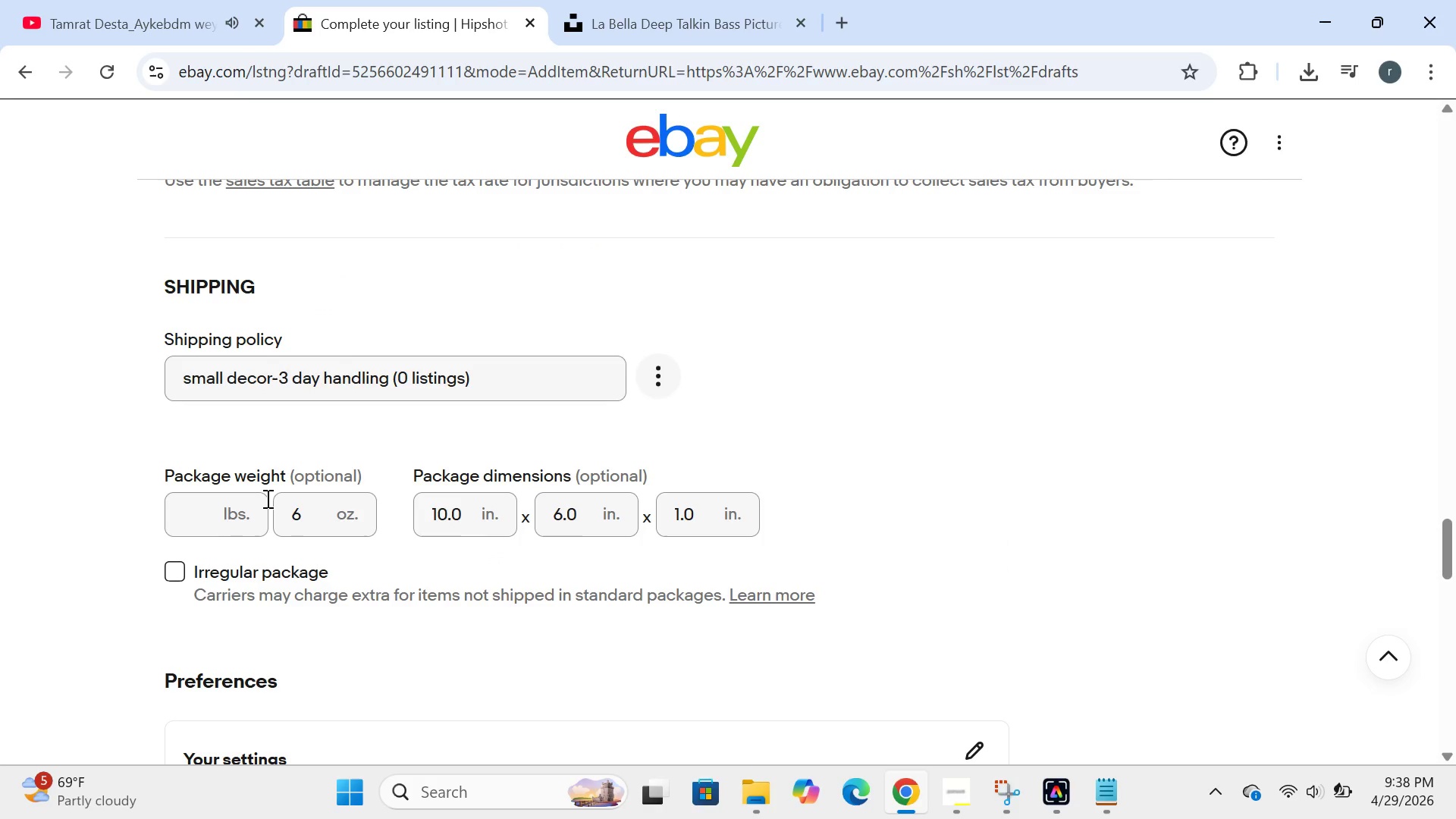 
wait(16.58)
 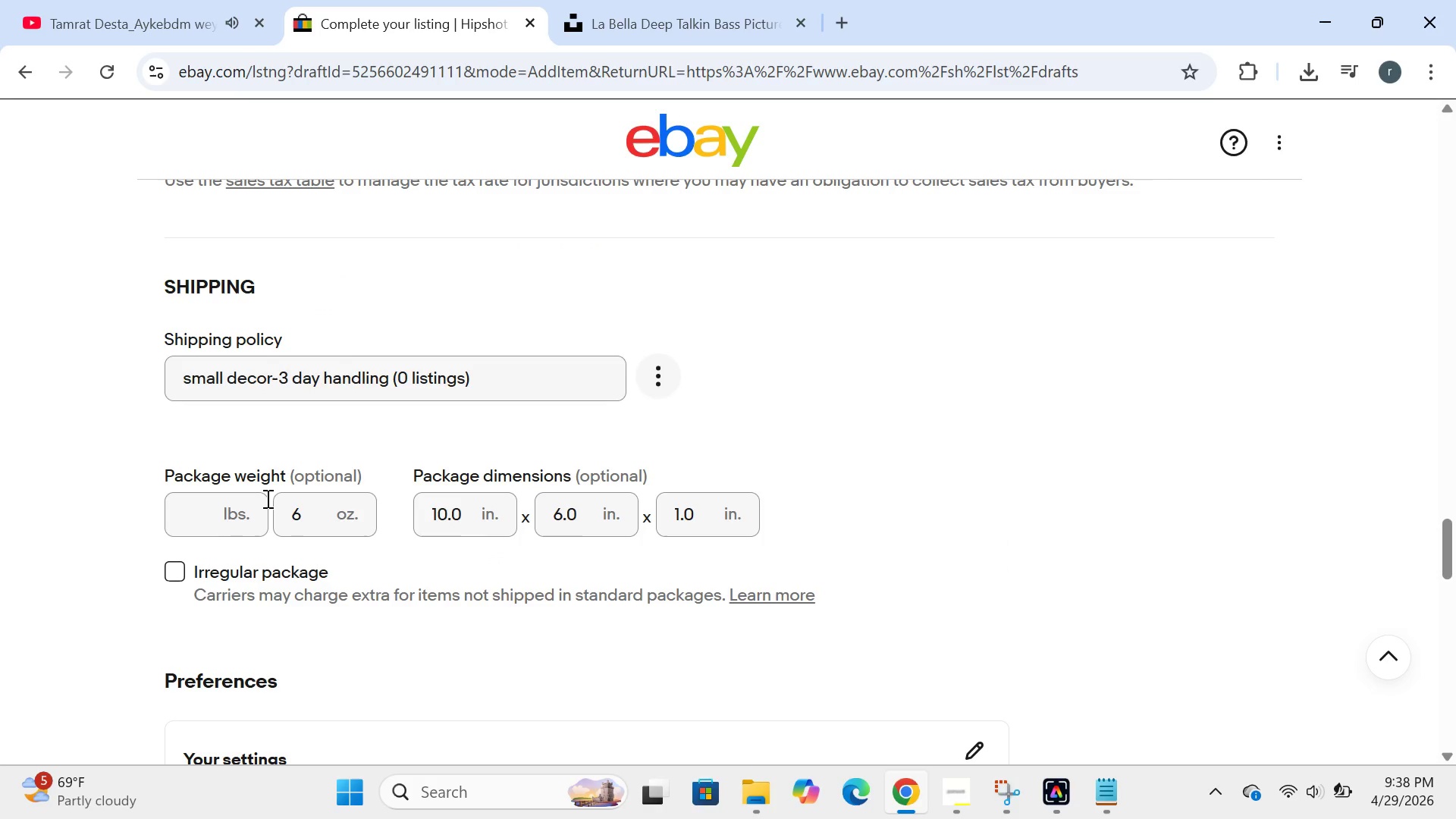 
left_click([209, 528])
 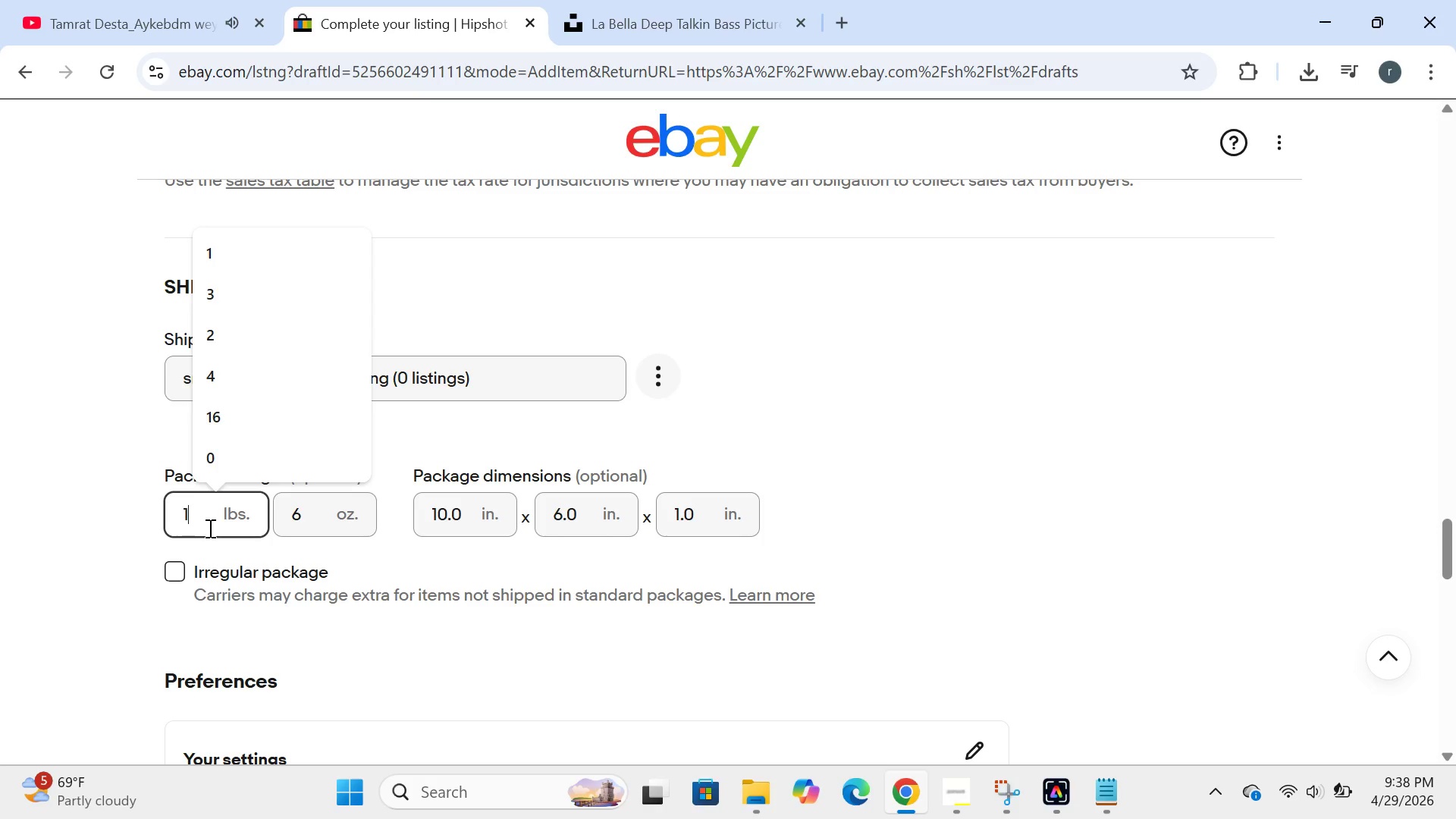 
type(14)
 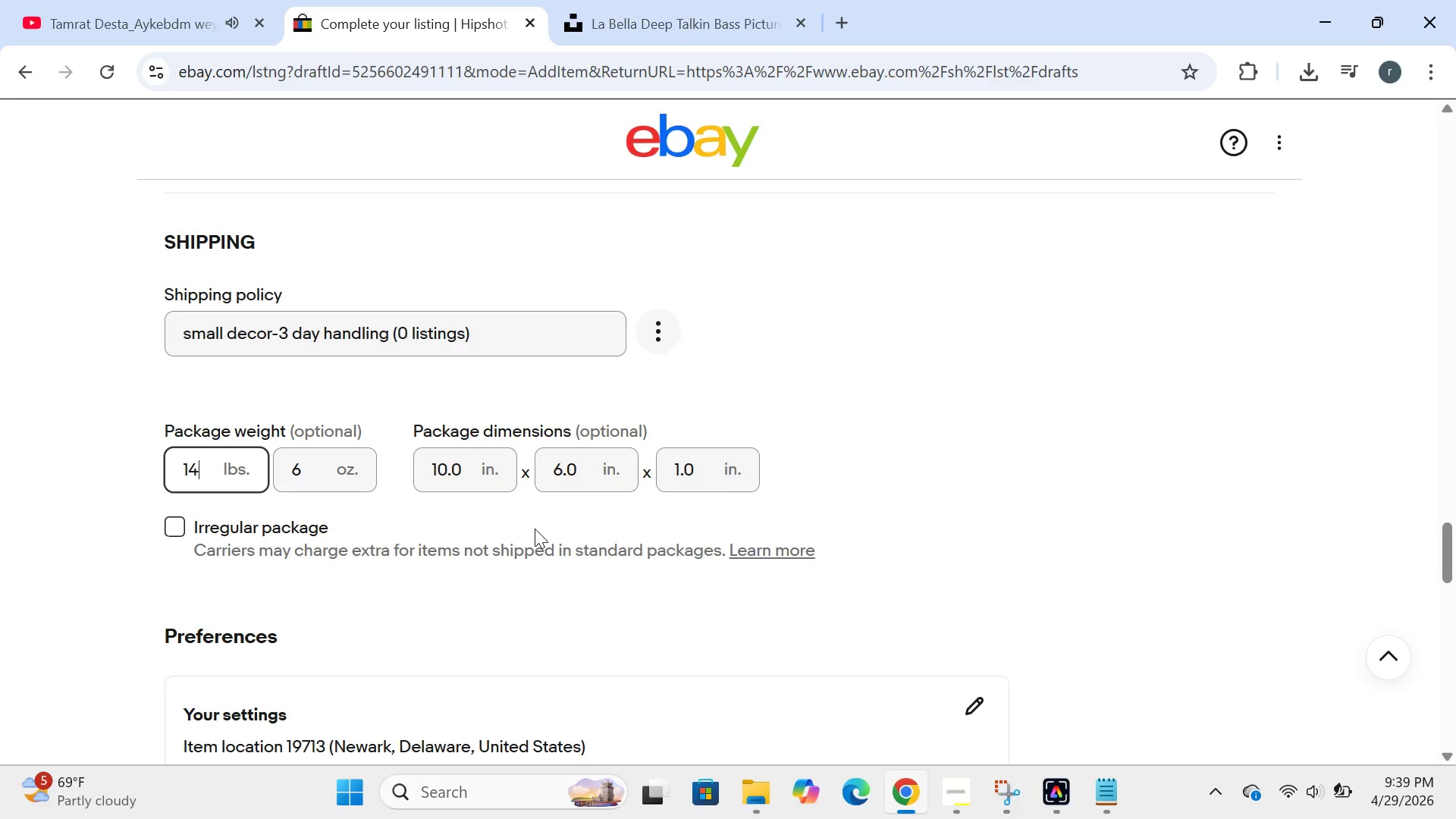 
wait(52.8)
 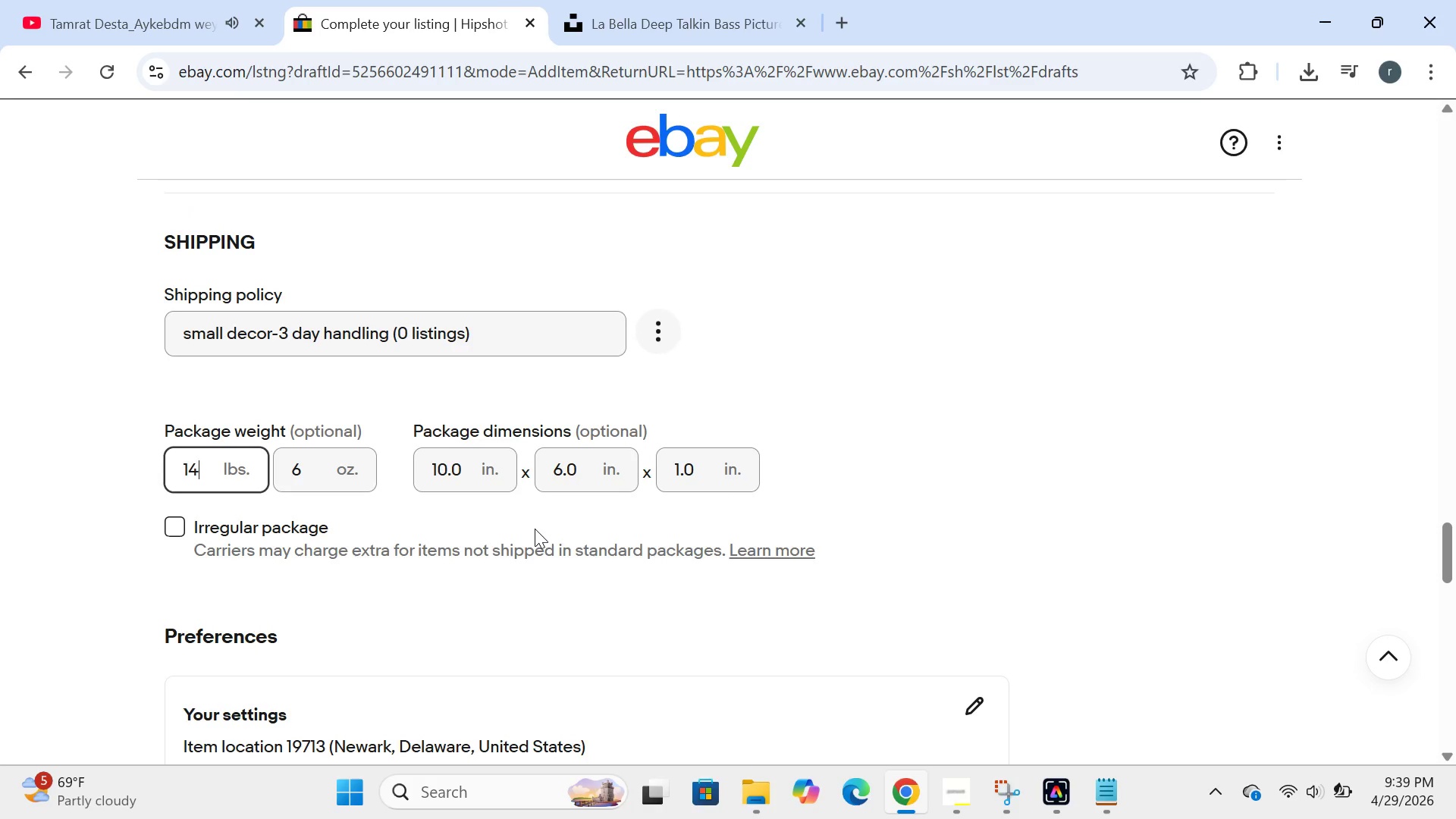 
key(Backspace)
 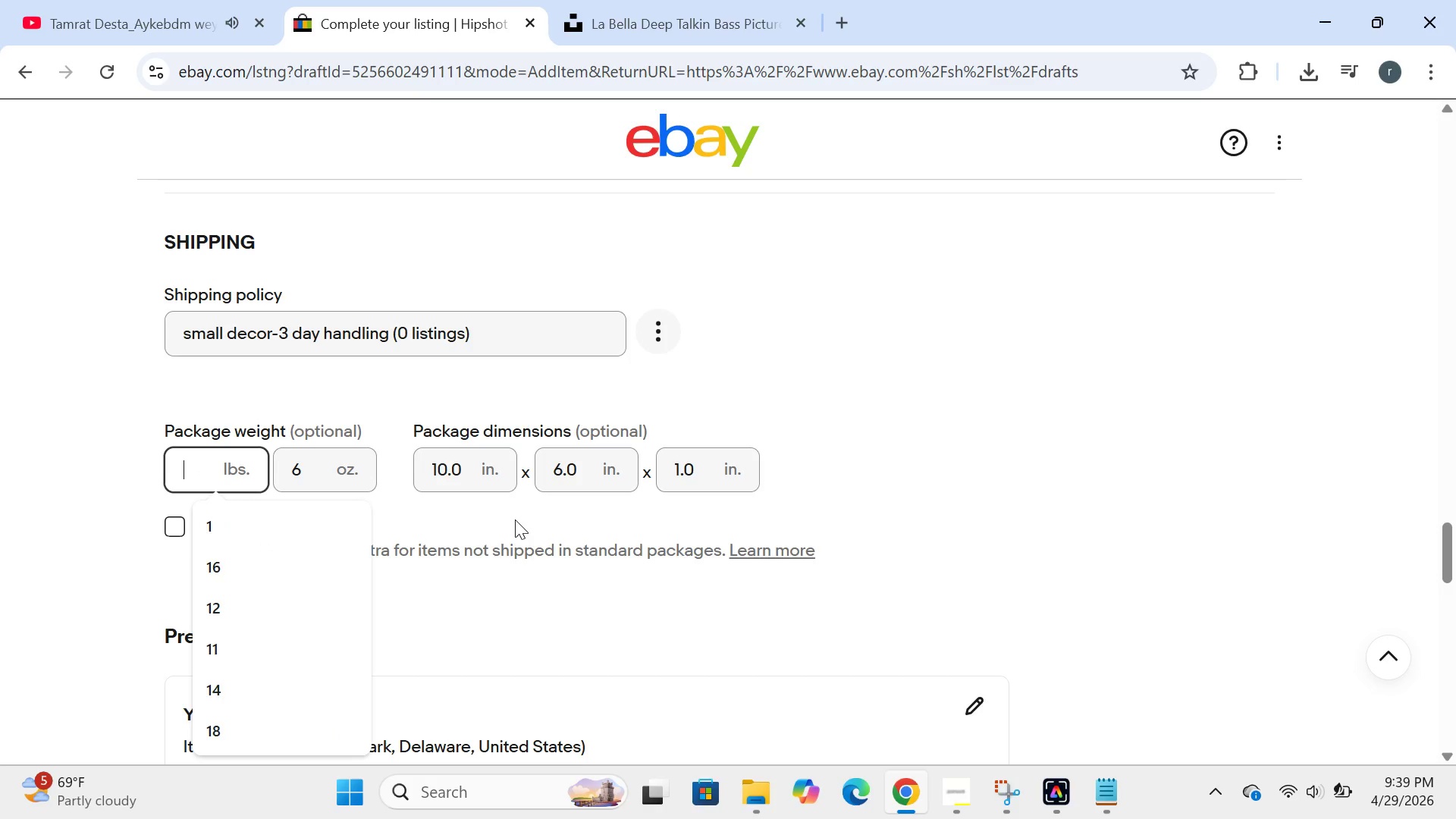 
key(Backspace)
 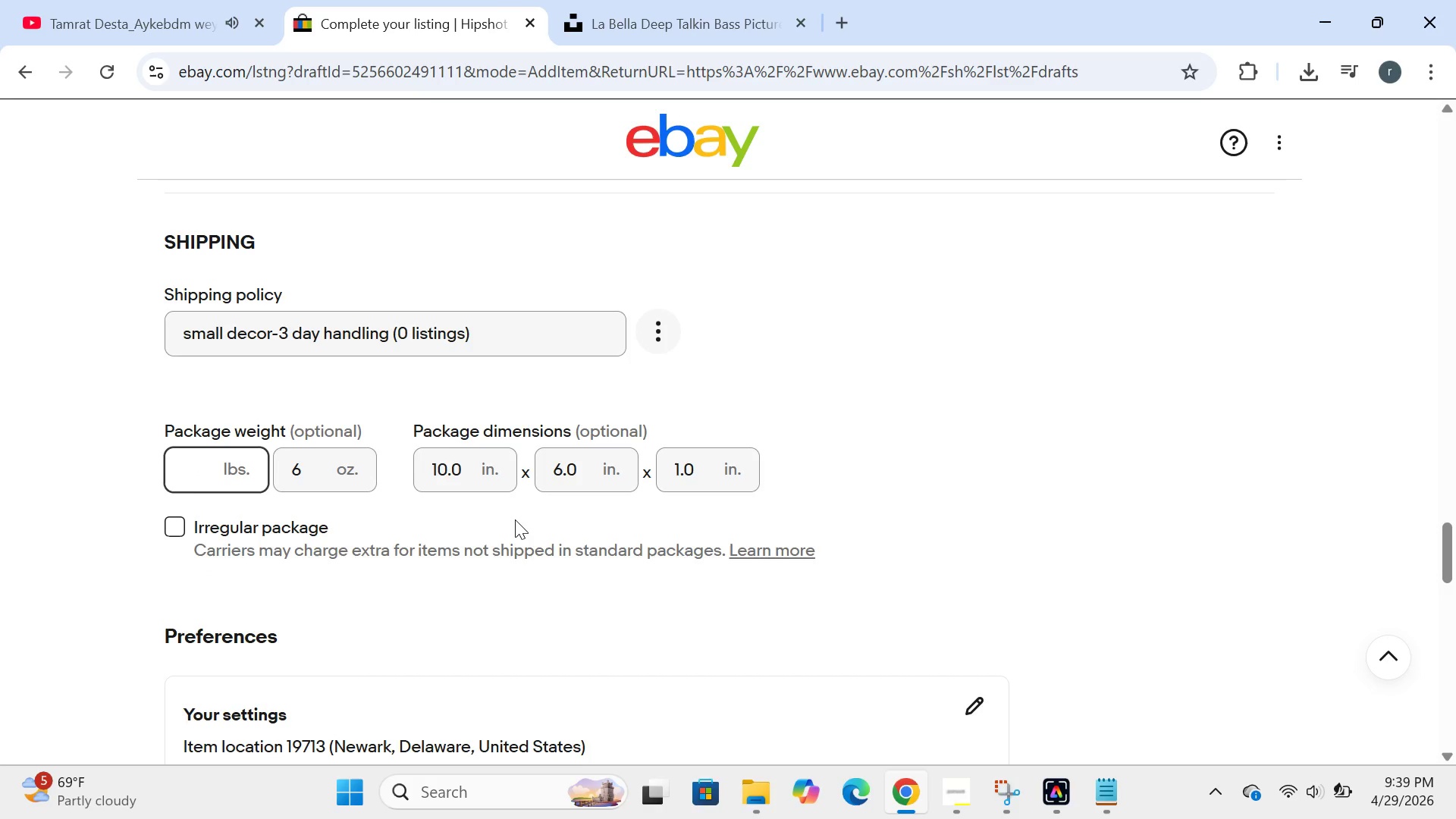 
key(0)
 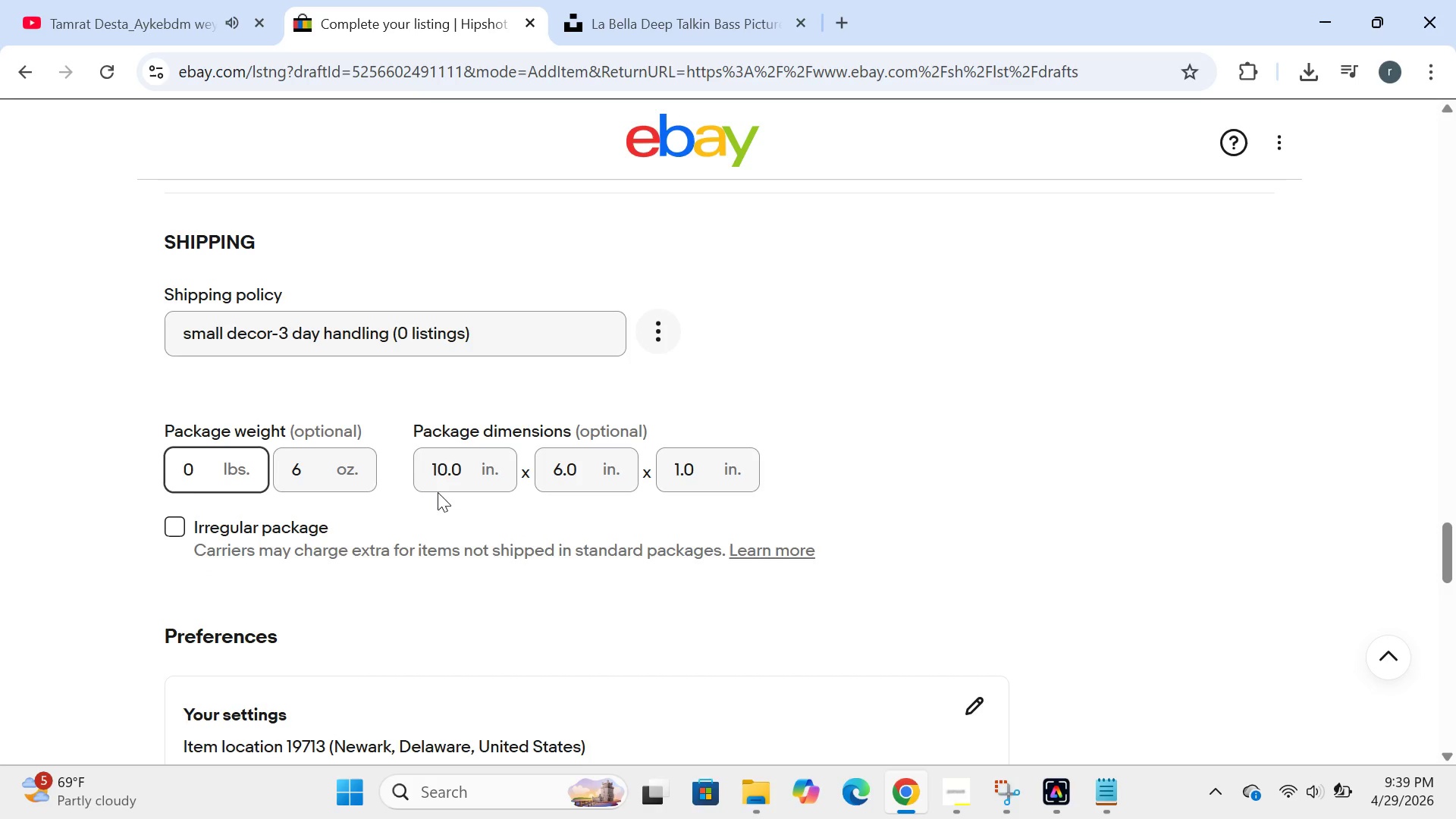 
left_click([303, 466])
 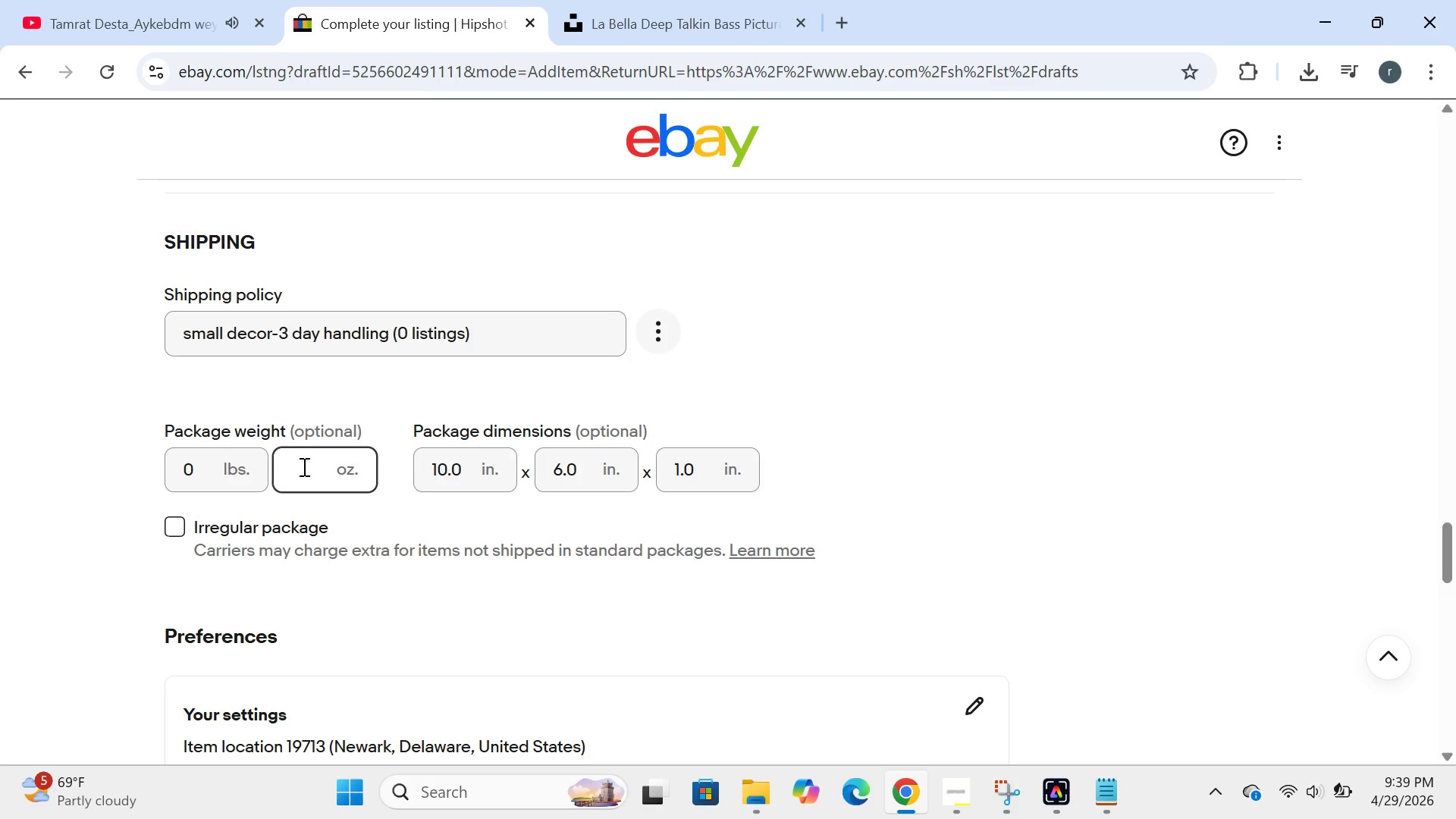 
key(Backspace)
type(15)
 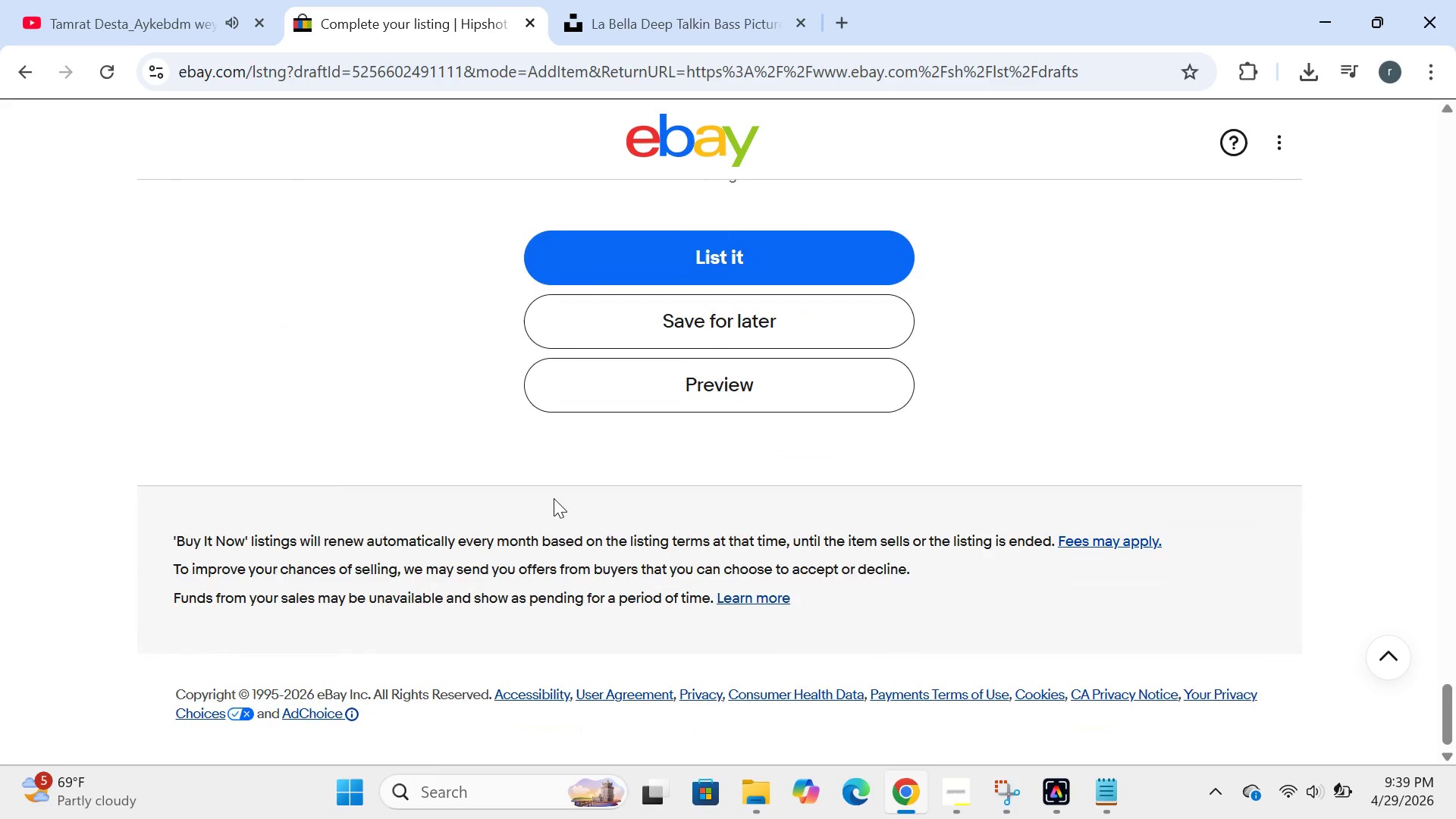 
wait(7.98)
 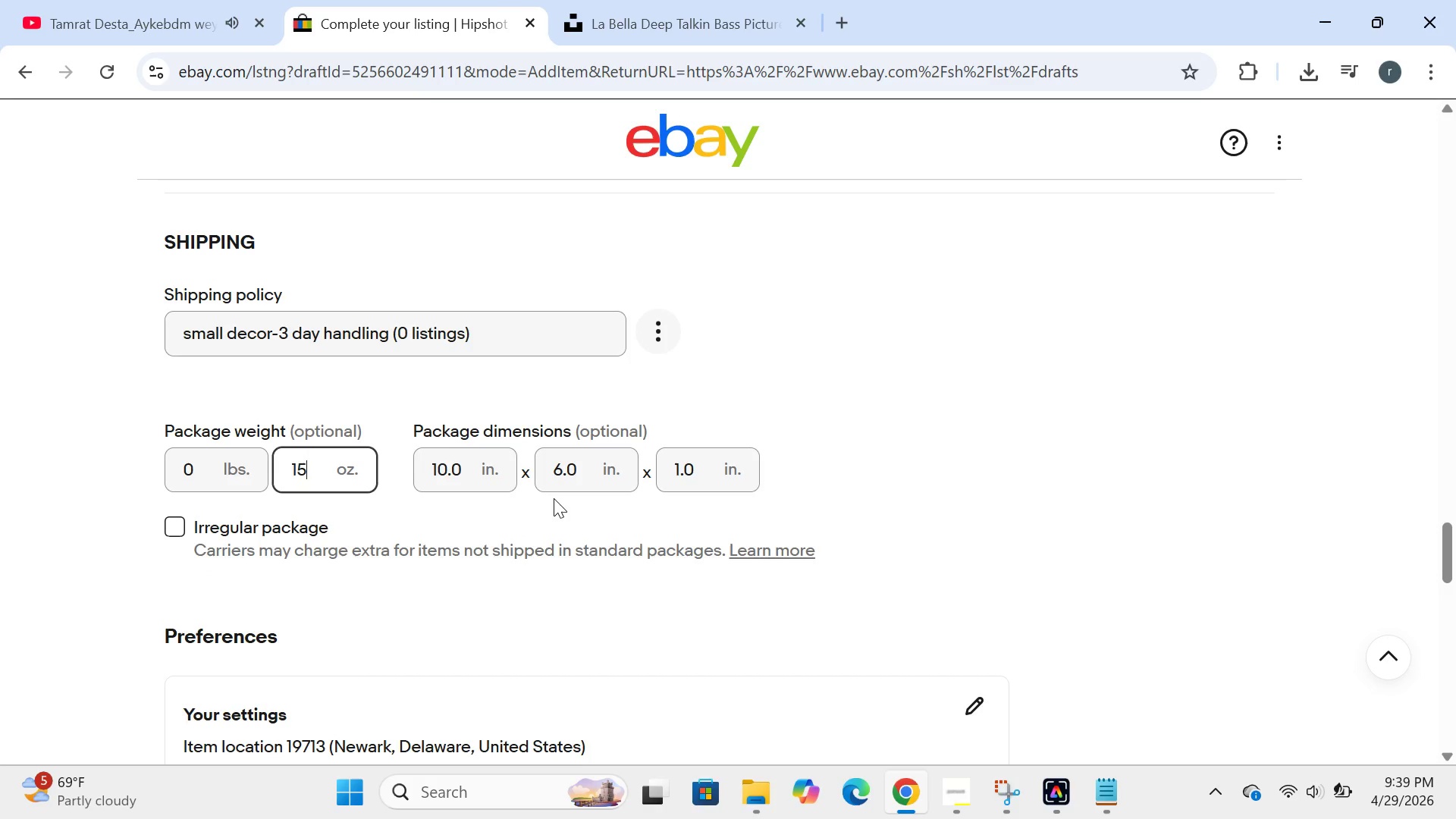 
left_click([651, 11])
 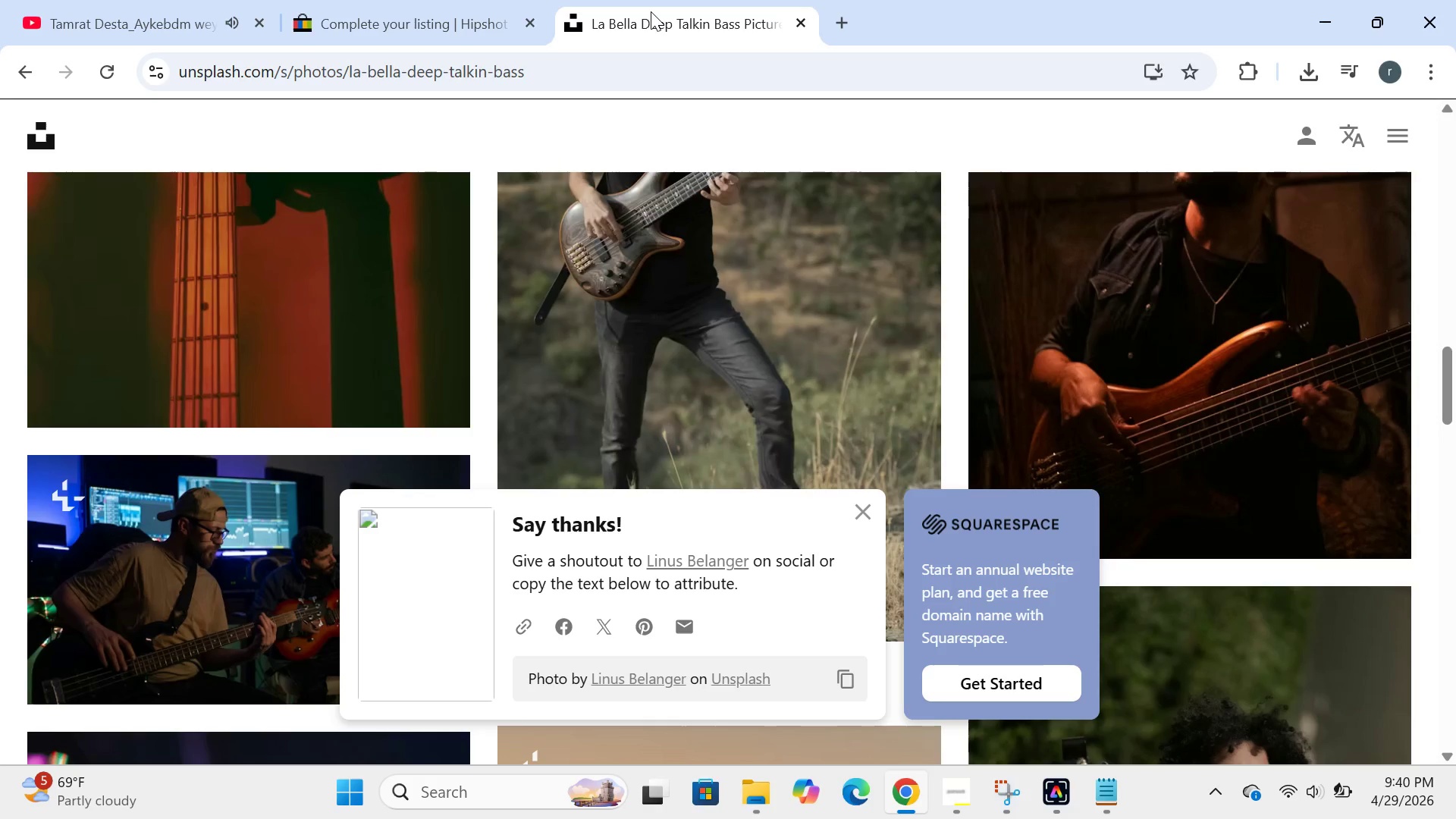 
wait(14.72)
 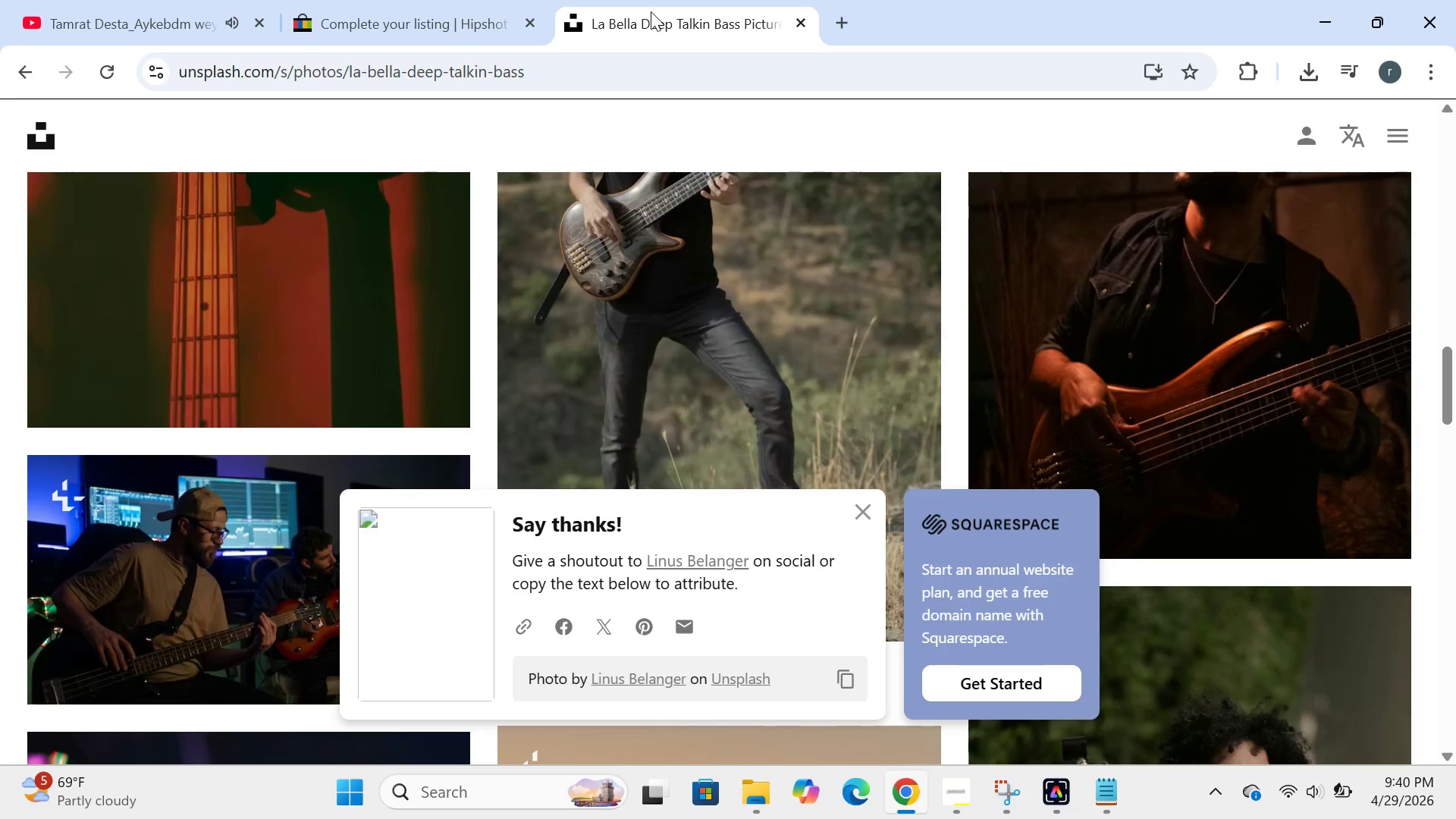 
scroll: coordinate [537, 84], scroll_direction: up, amount: 7.0
 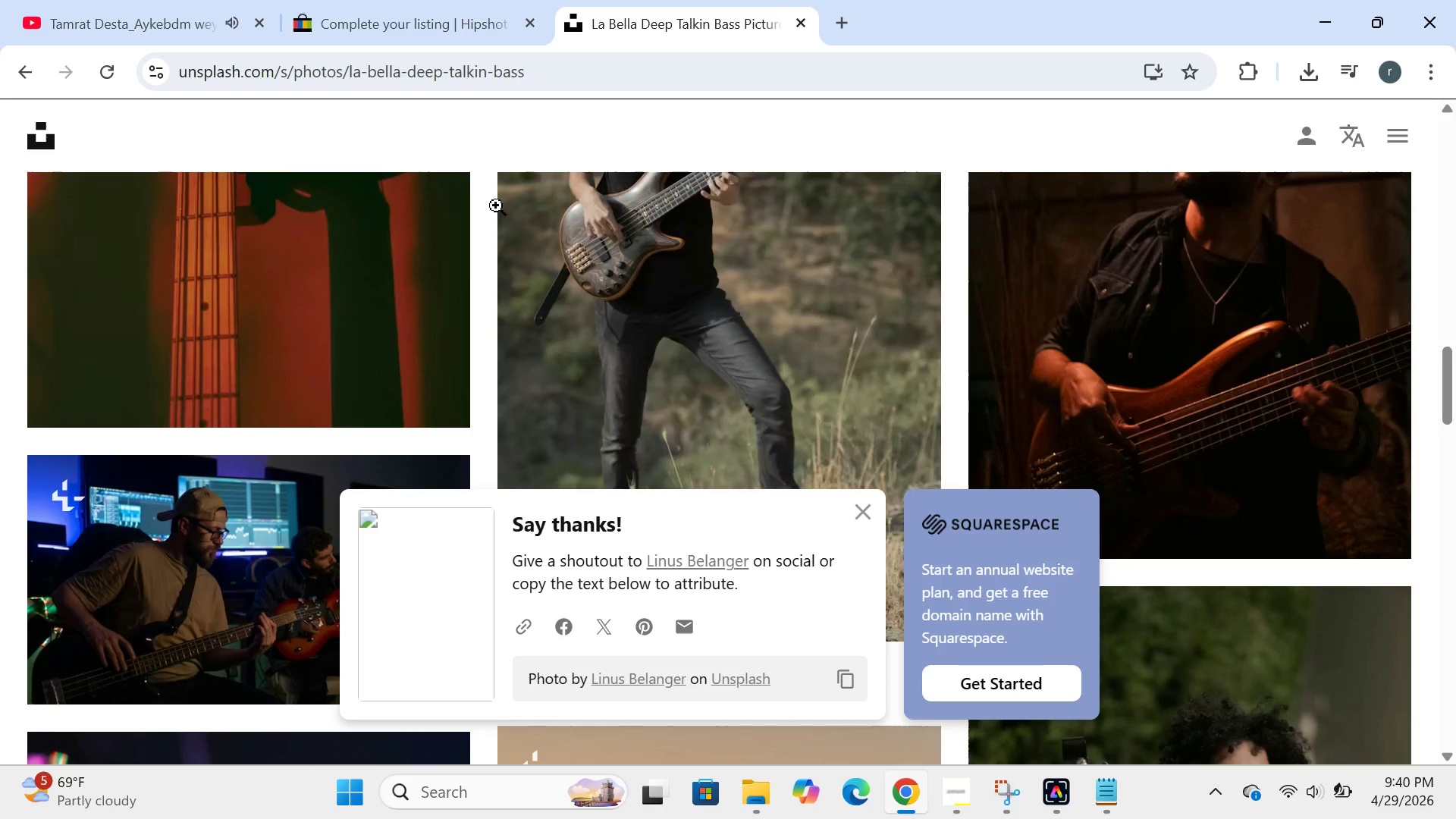 
mouse_move([479, 222])
 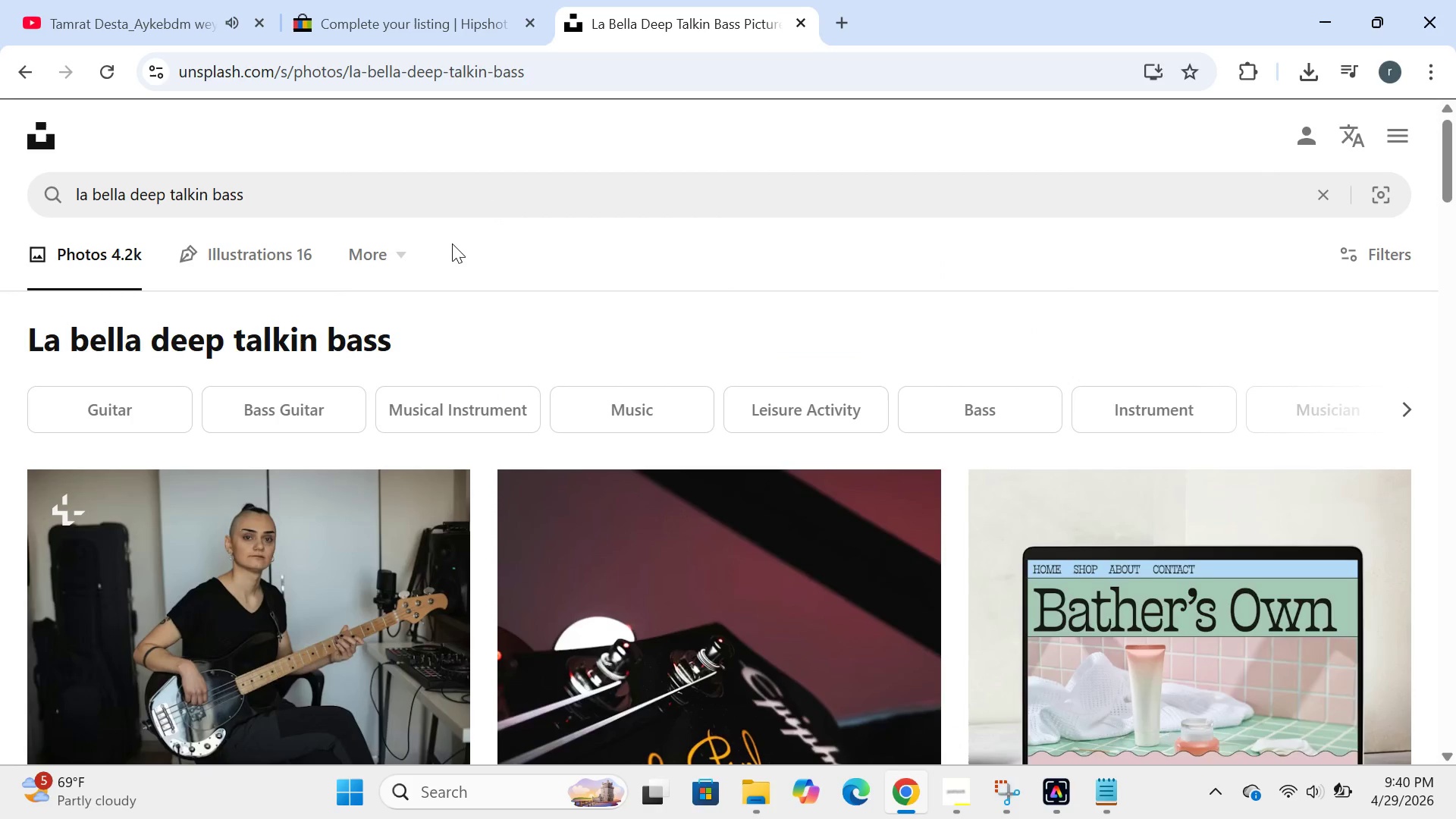 
left_click([452, 243])
 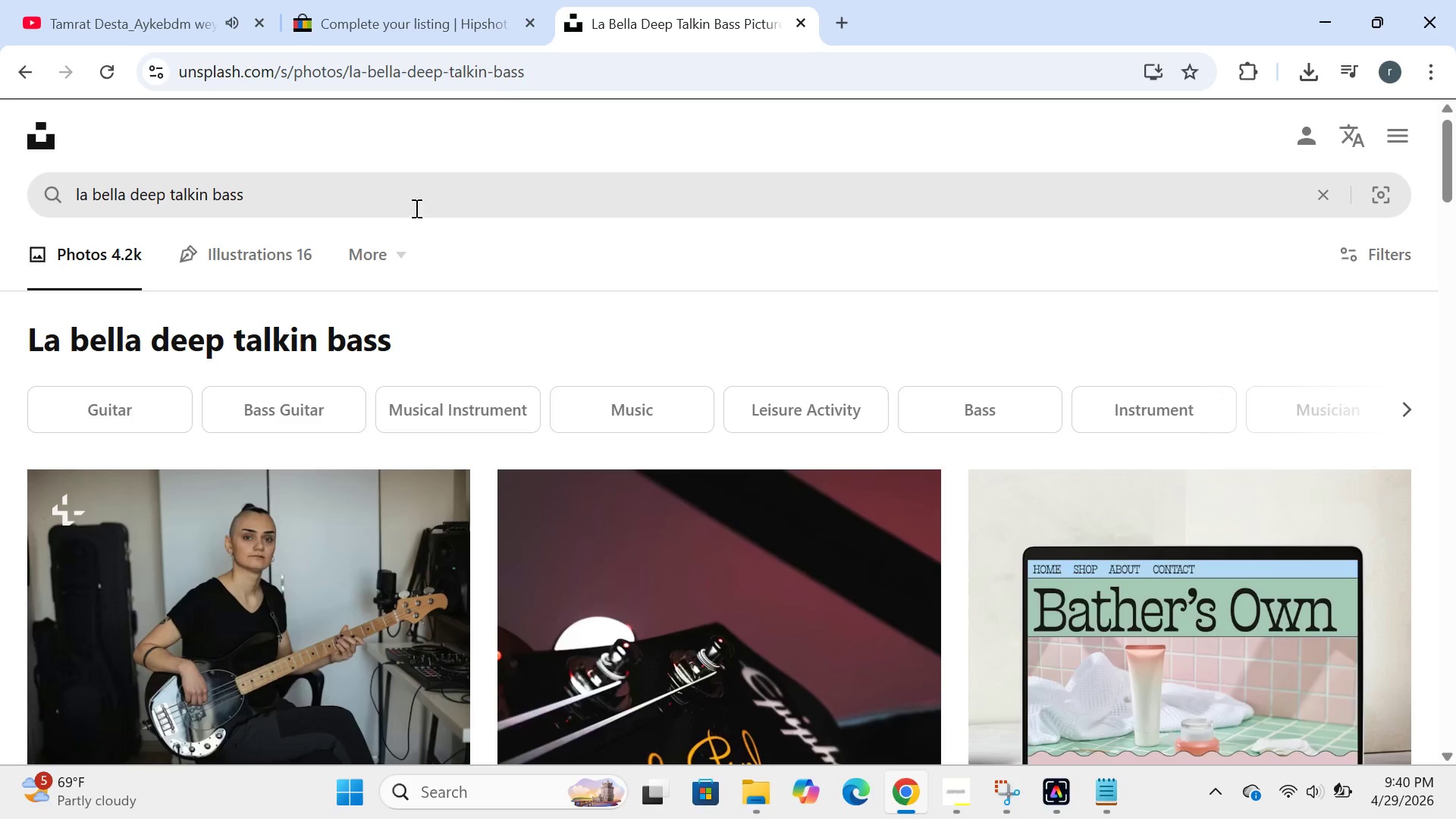 
left_click([415, 208])
 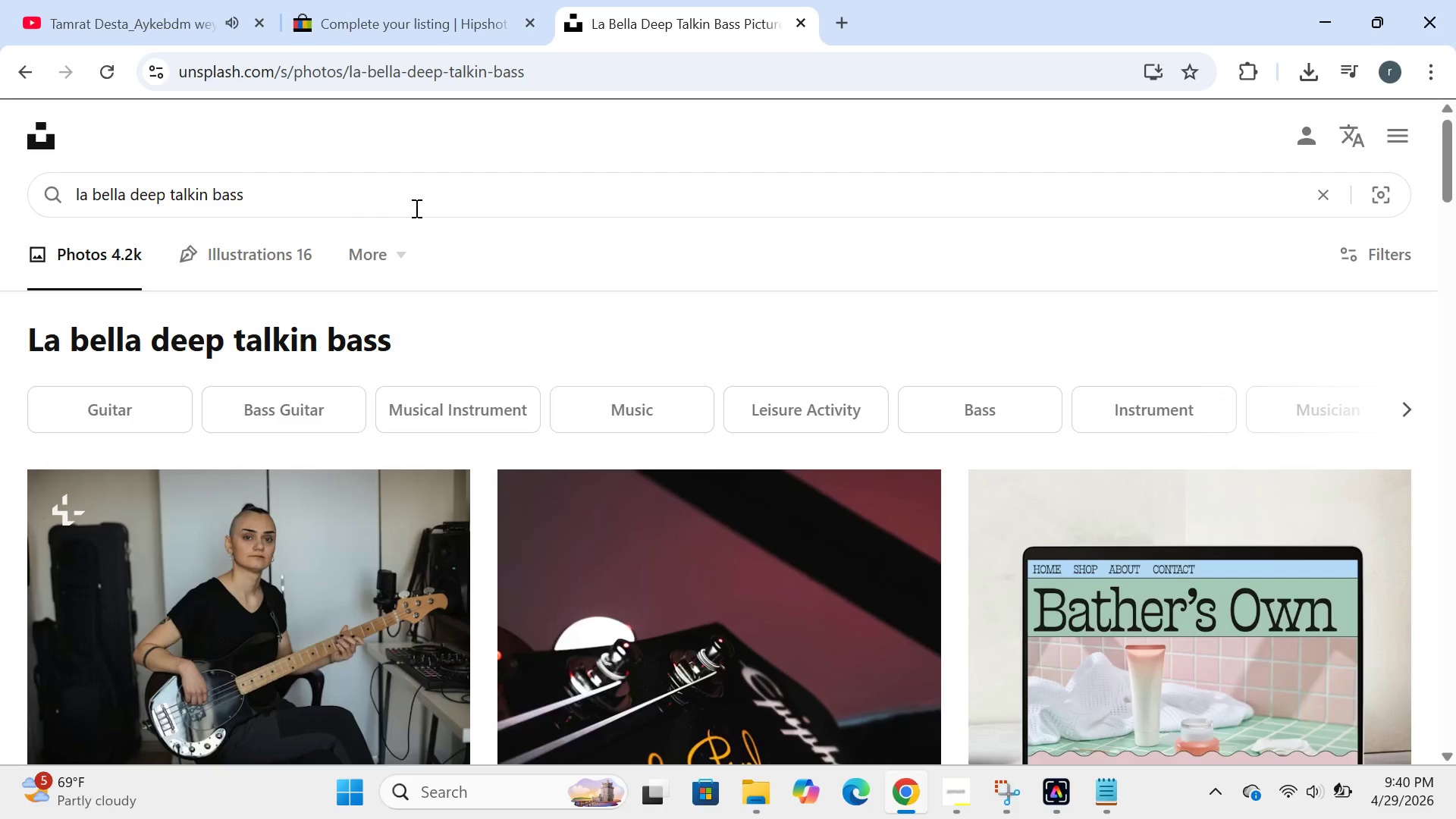 
key(Control+A)
 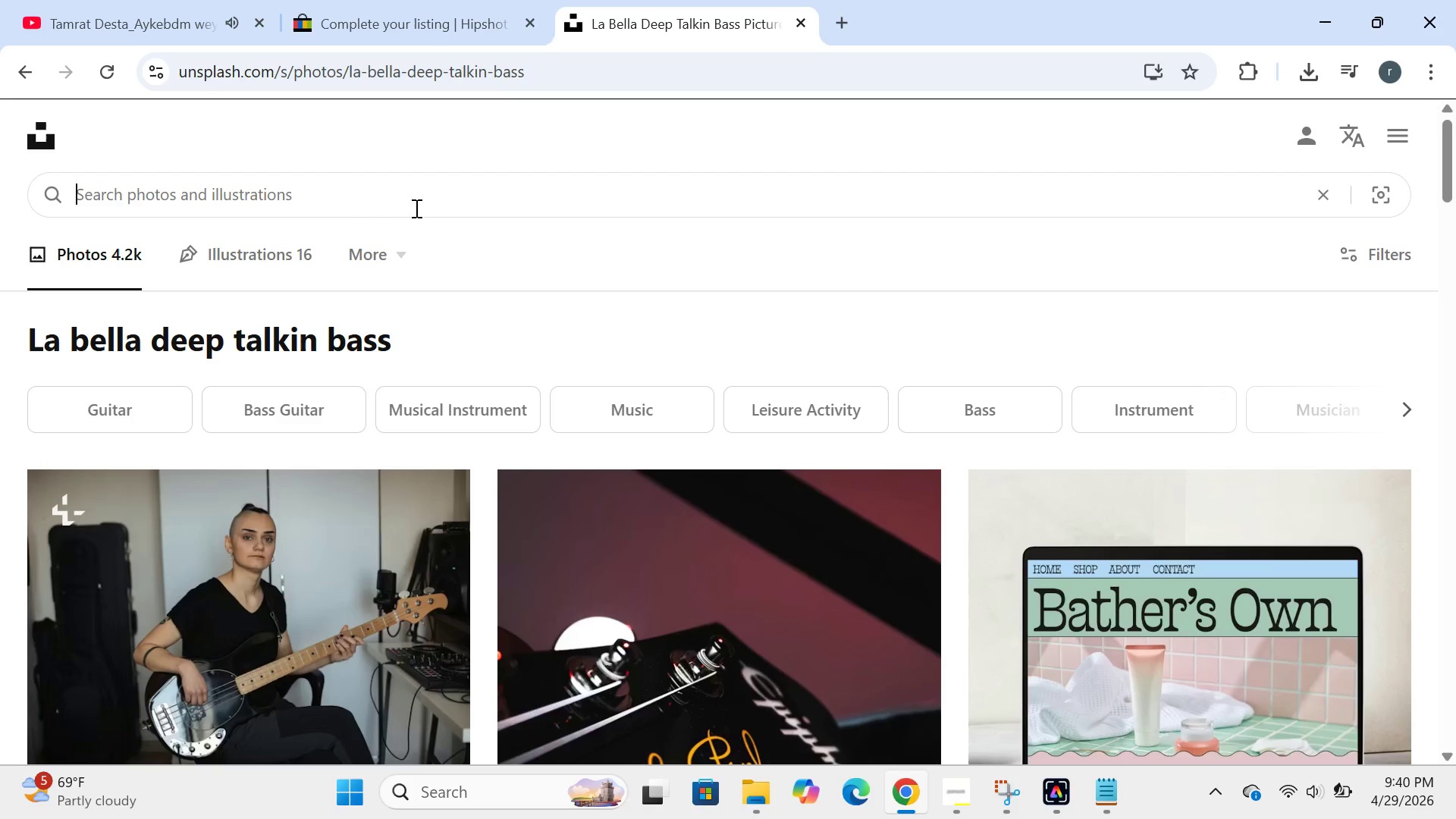 
key(Backspace)
type(hipshot kickass bridge)
 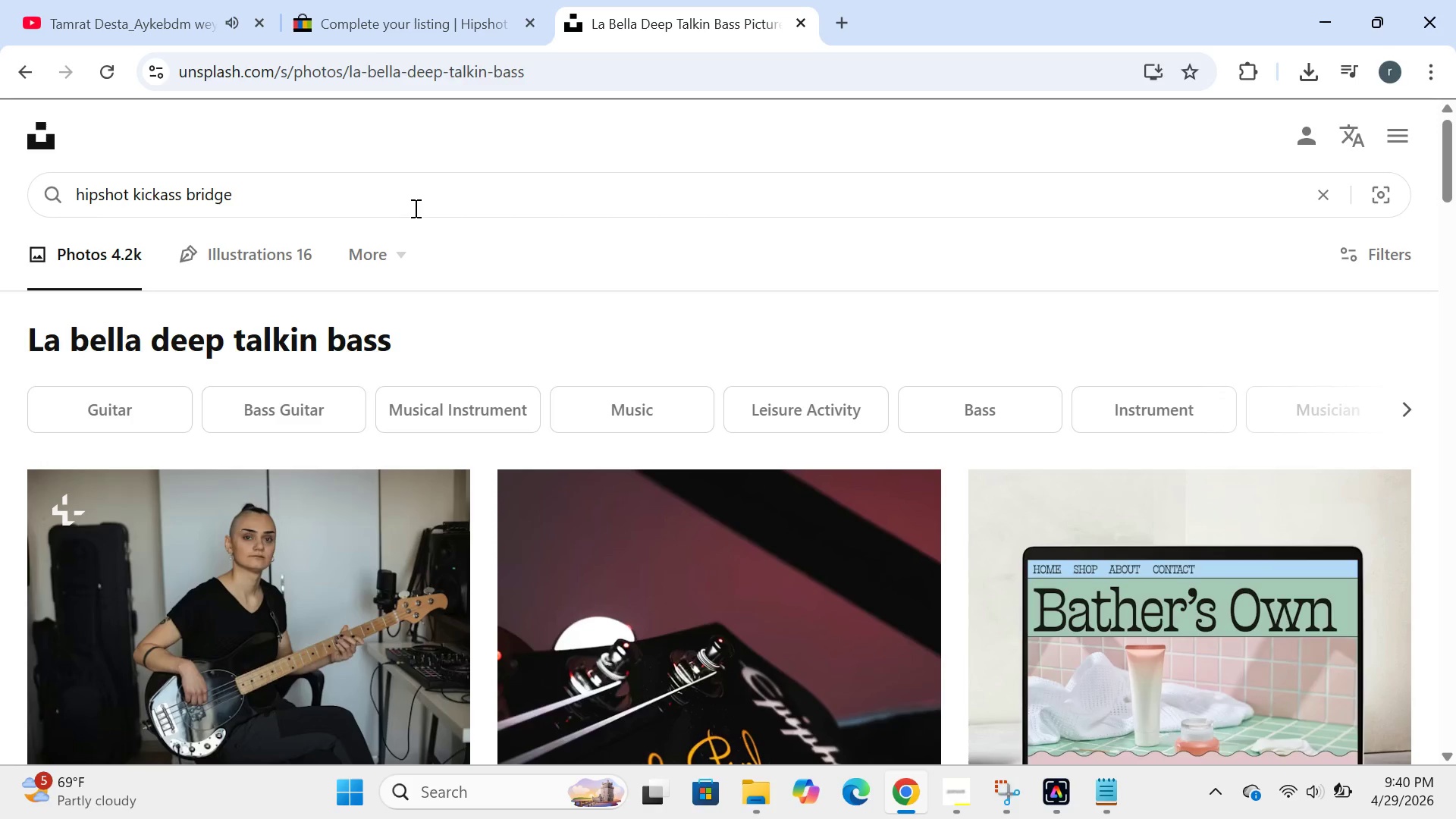 
key(Enter)
 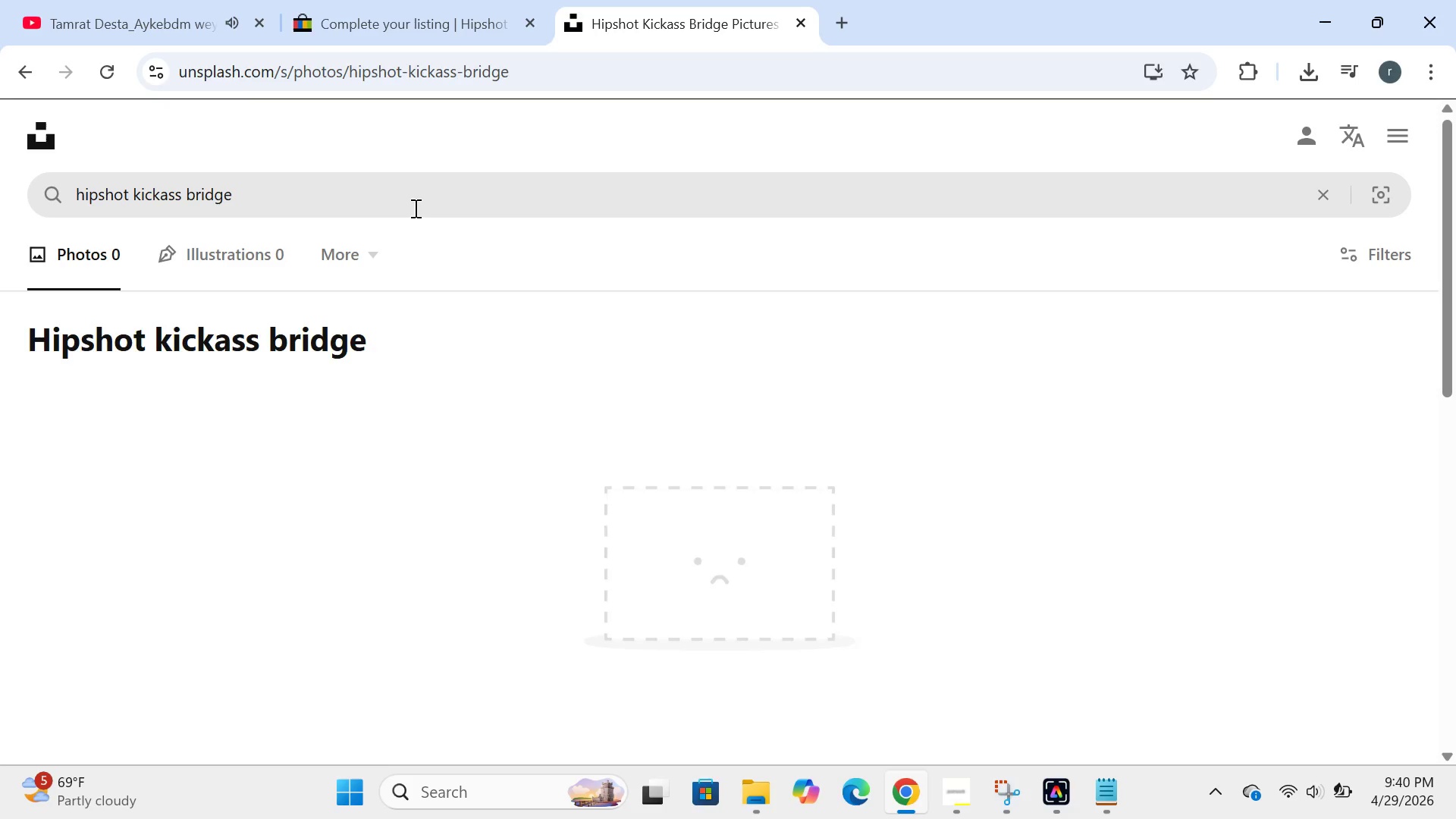 
left_click([368, 205])
 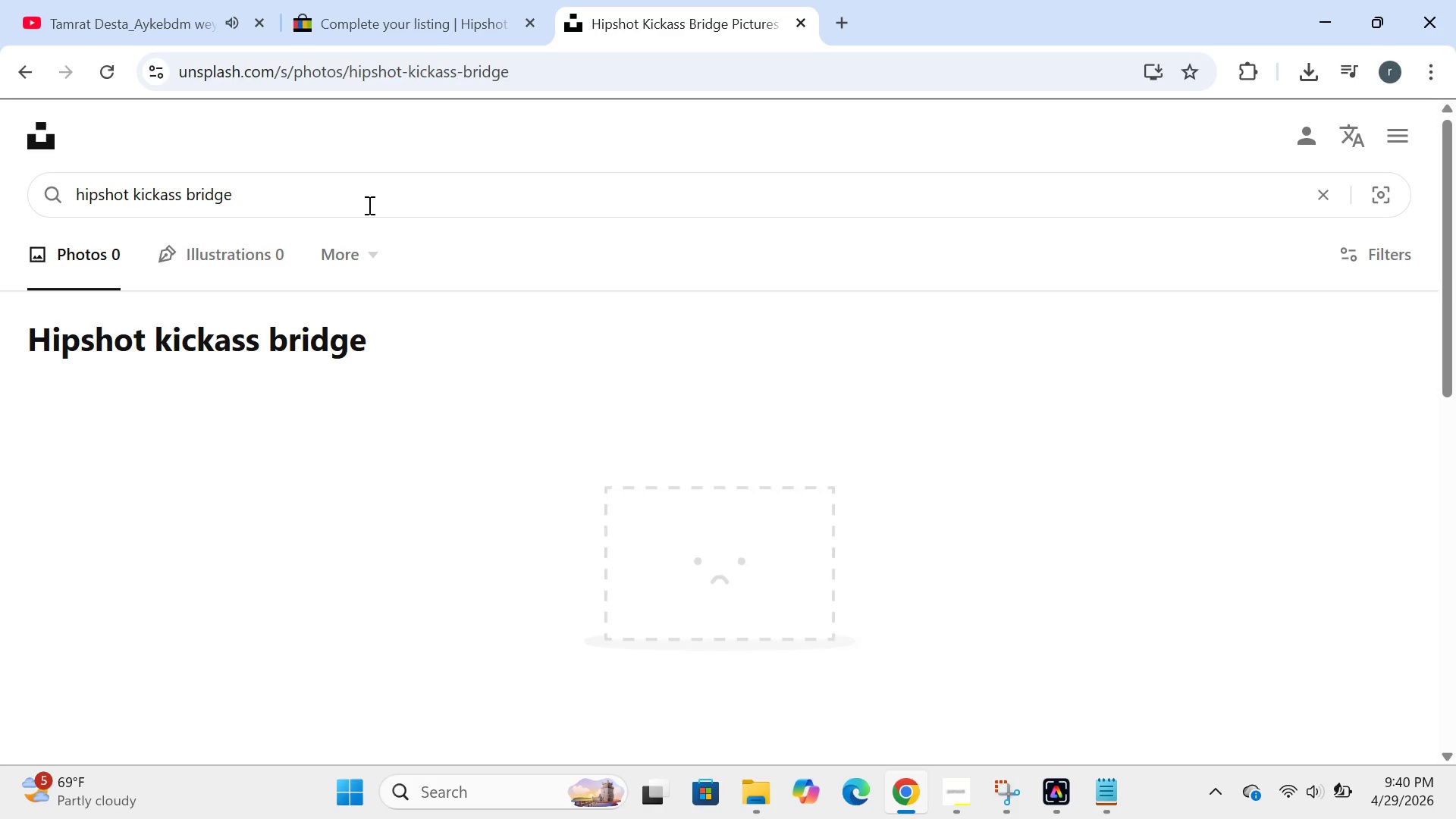 
key(Backspace)
 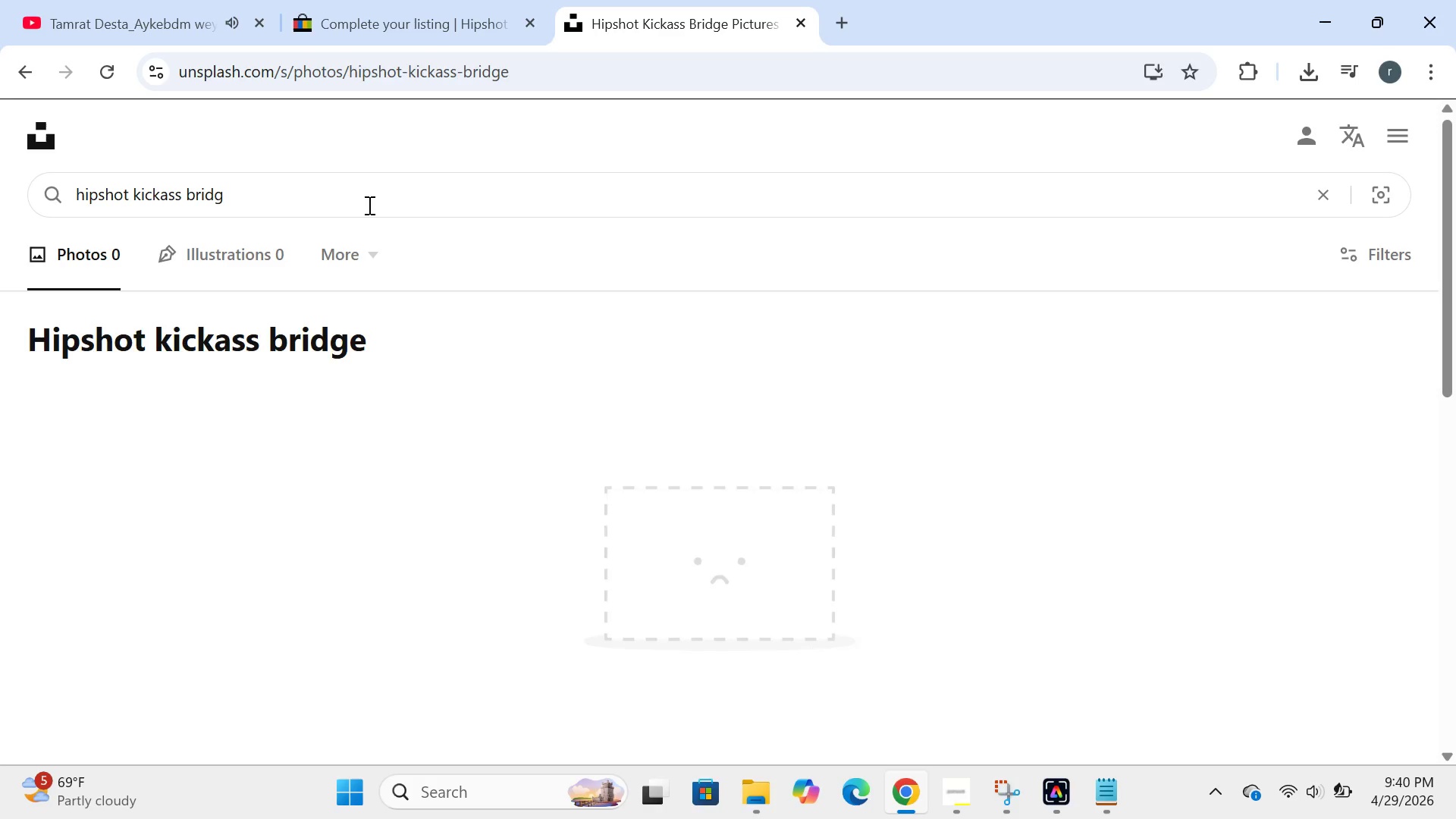 
key(Backspace)
 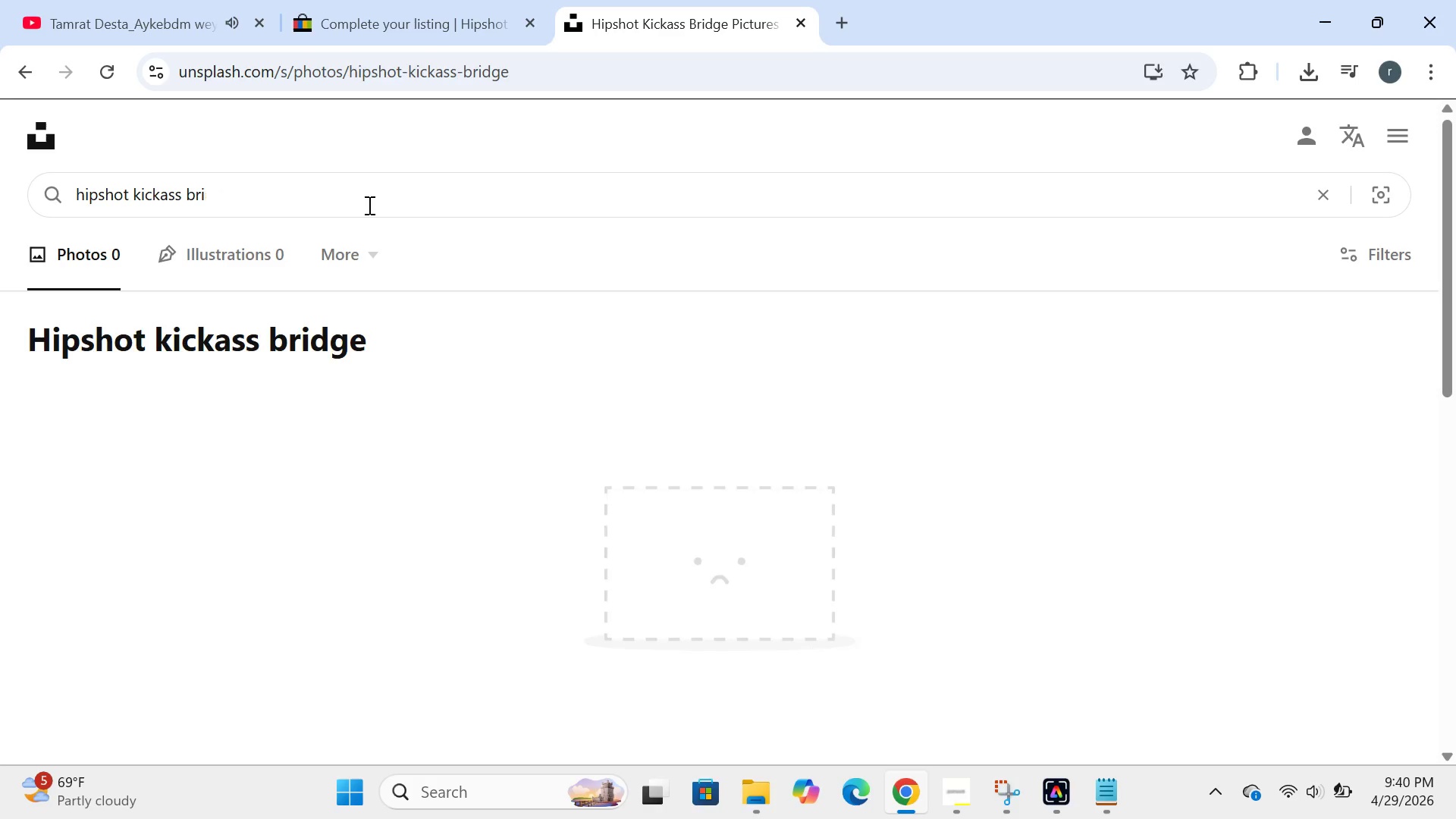 
key(Backspace)
 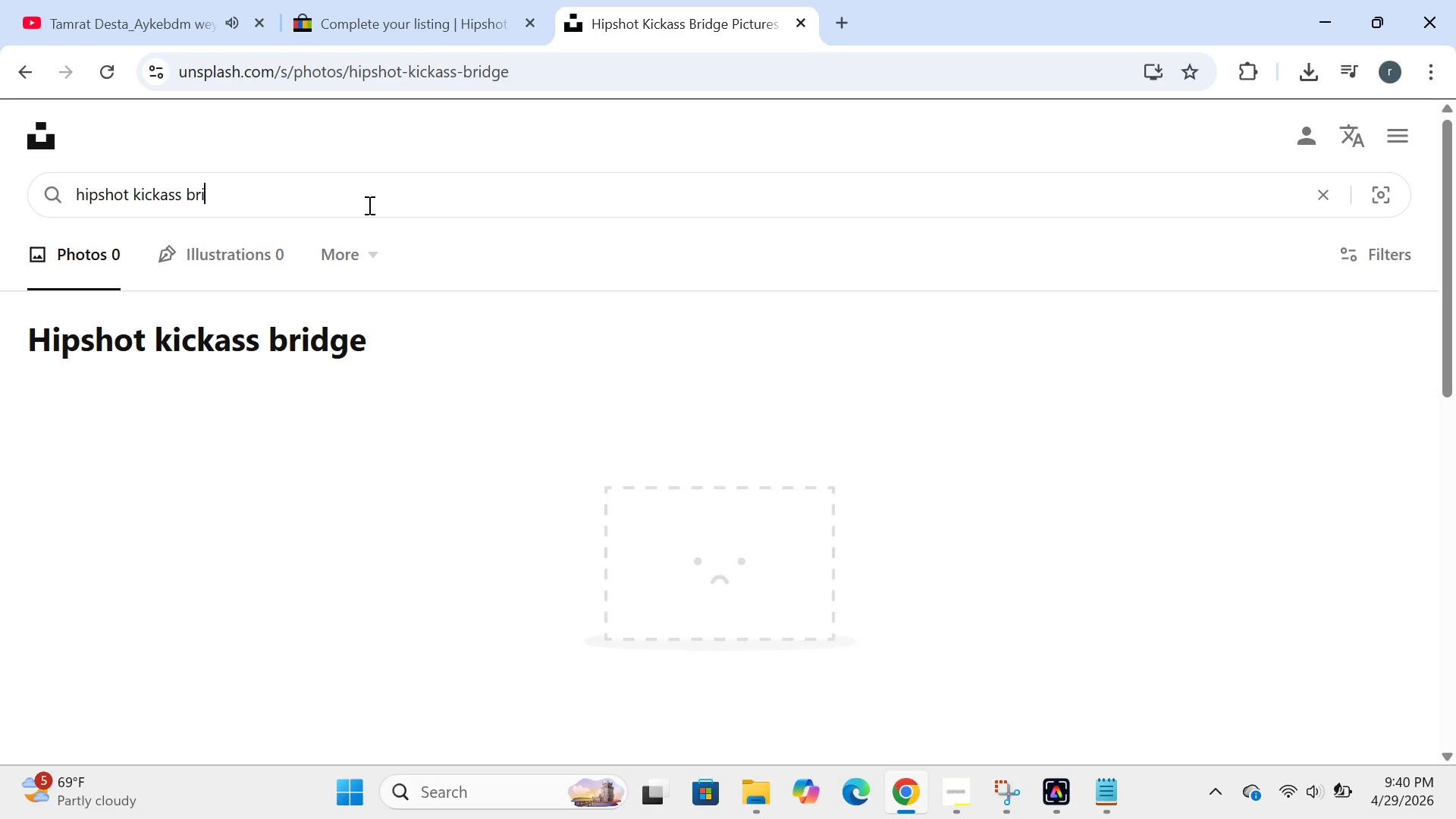 
key(Backspace)
 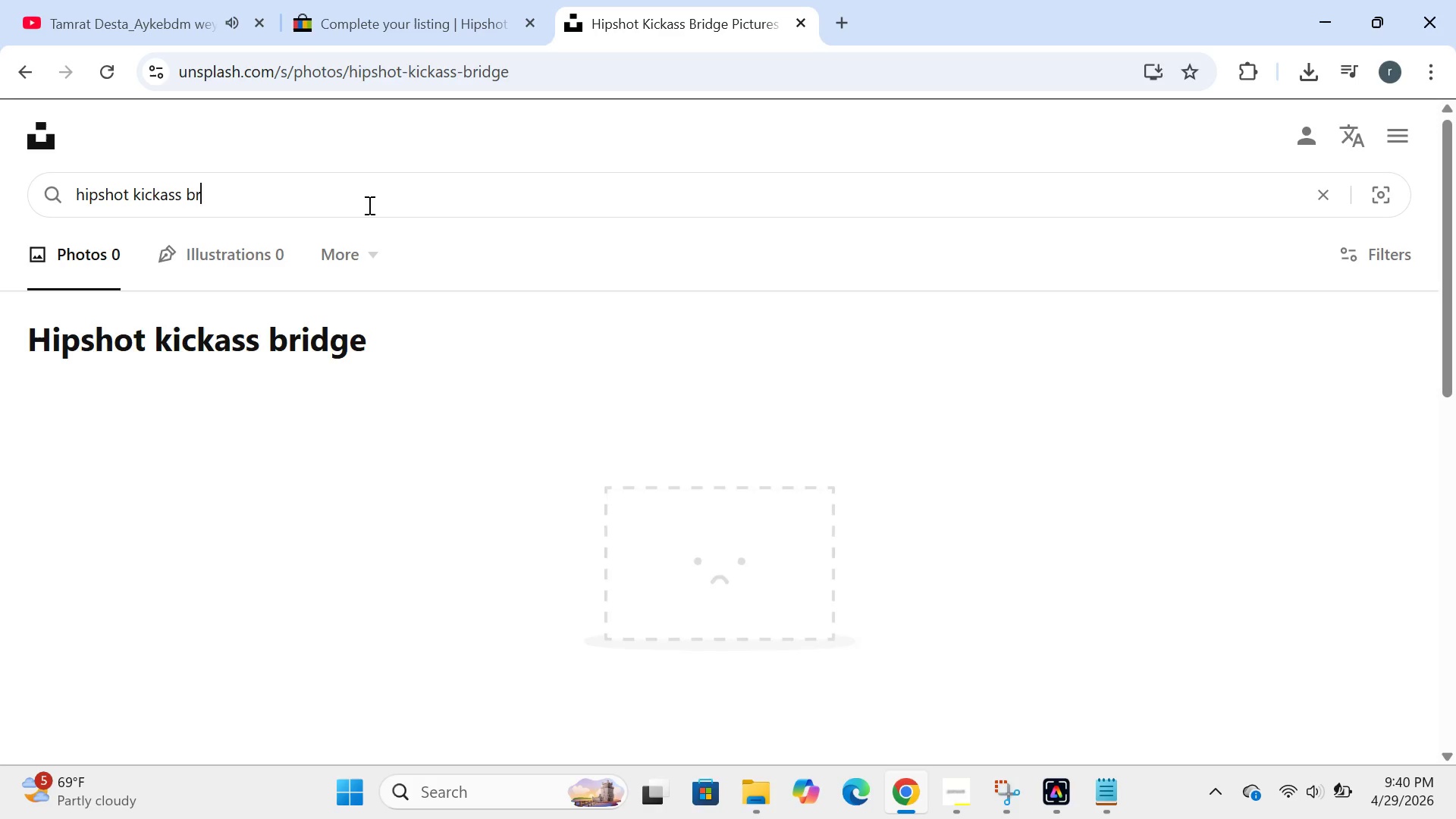 
key(Backspace)
 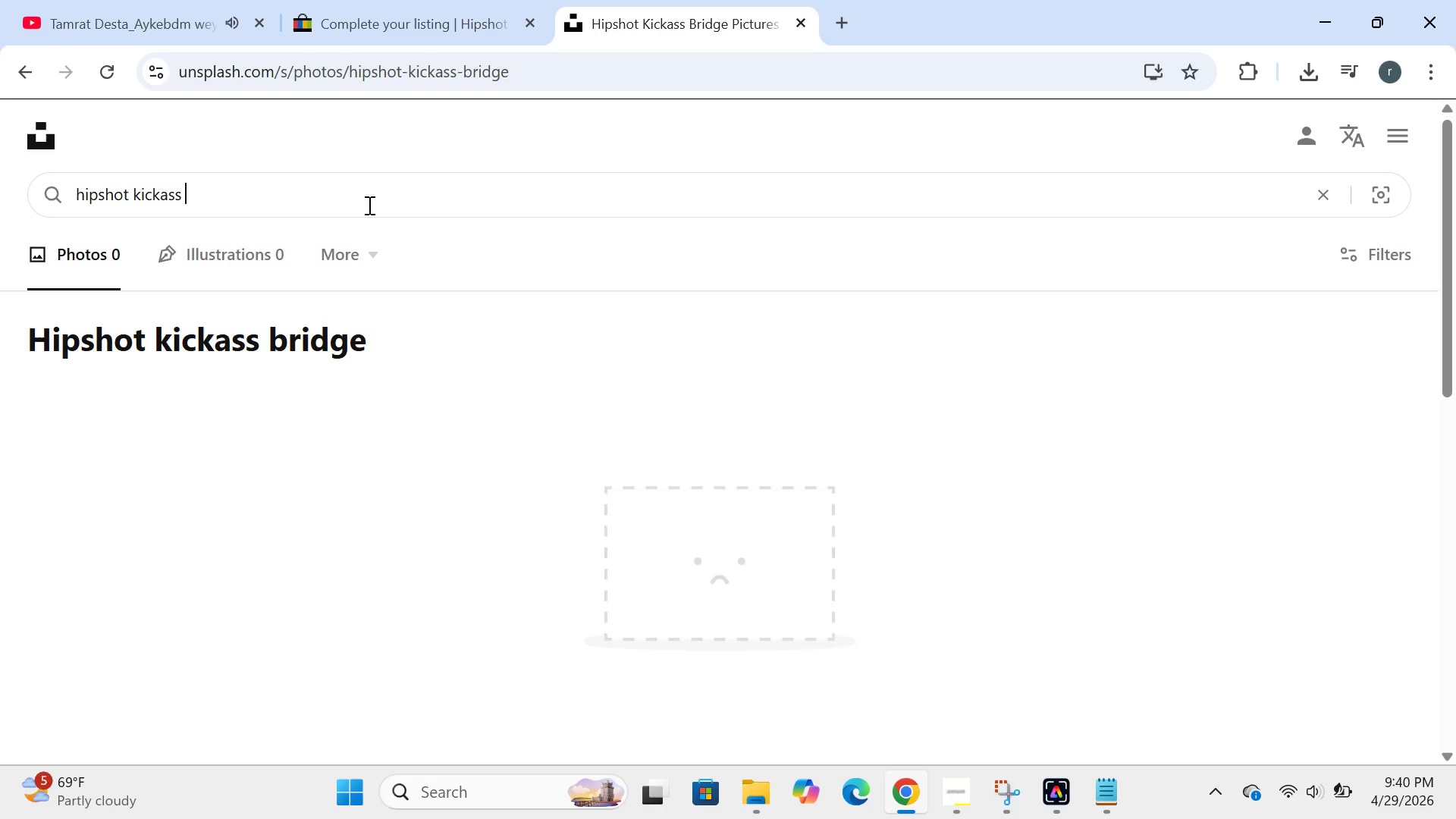 
key(Backspace)
 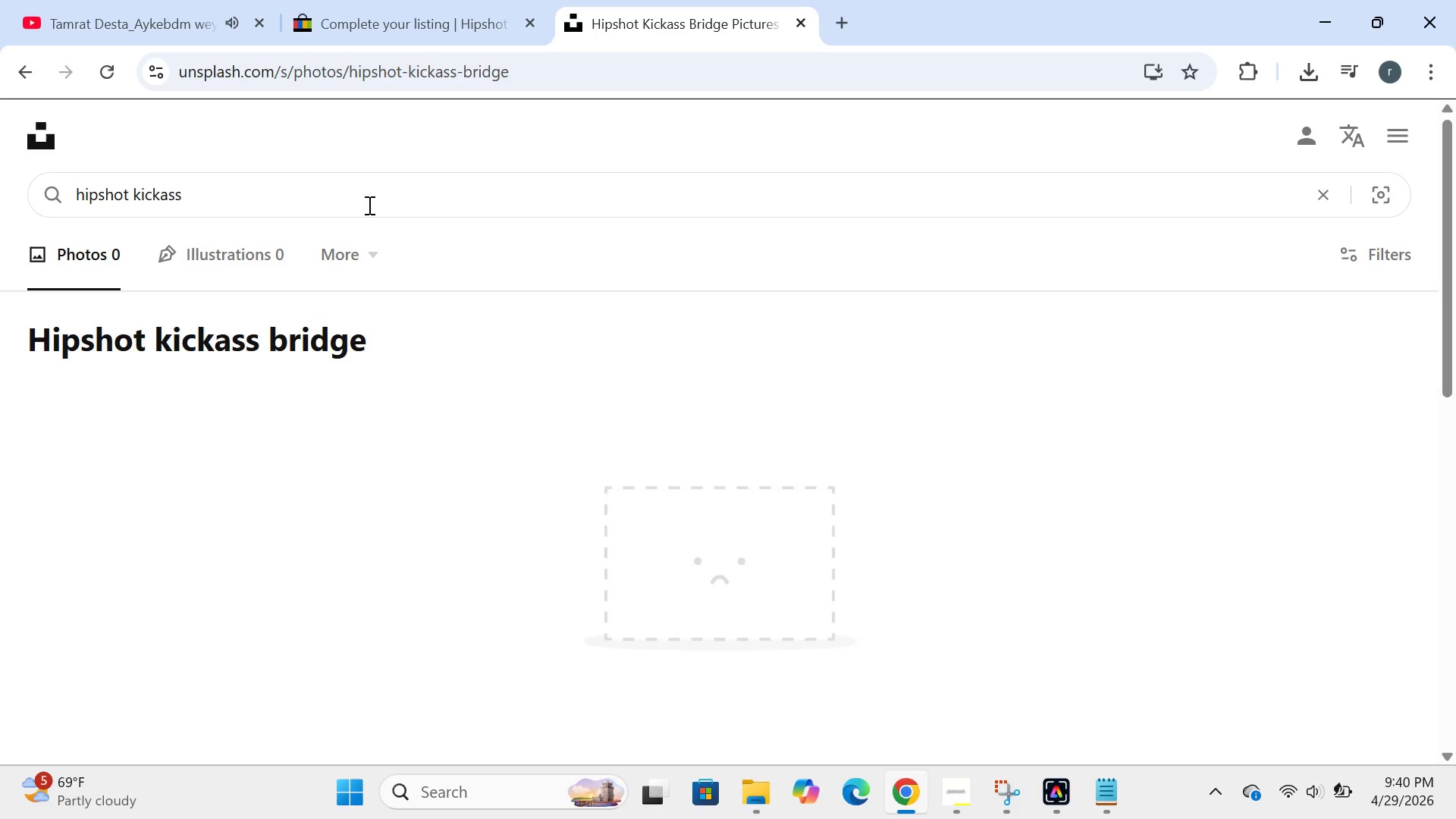 
key(Backspace)
 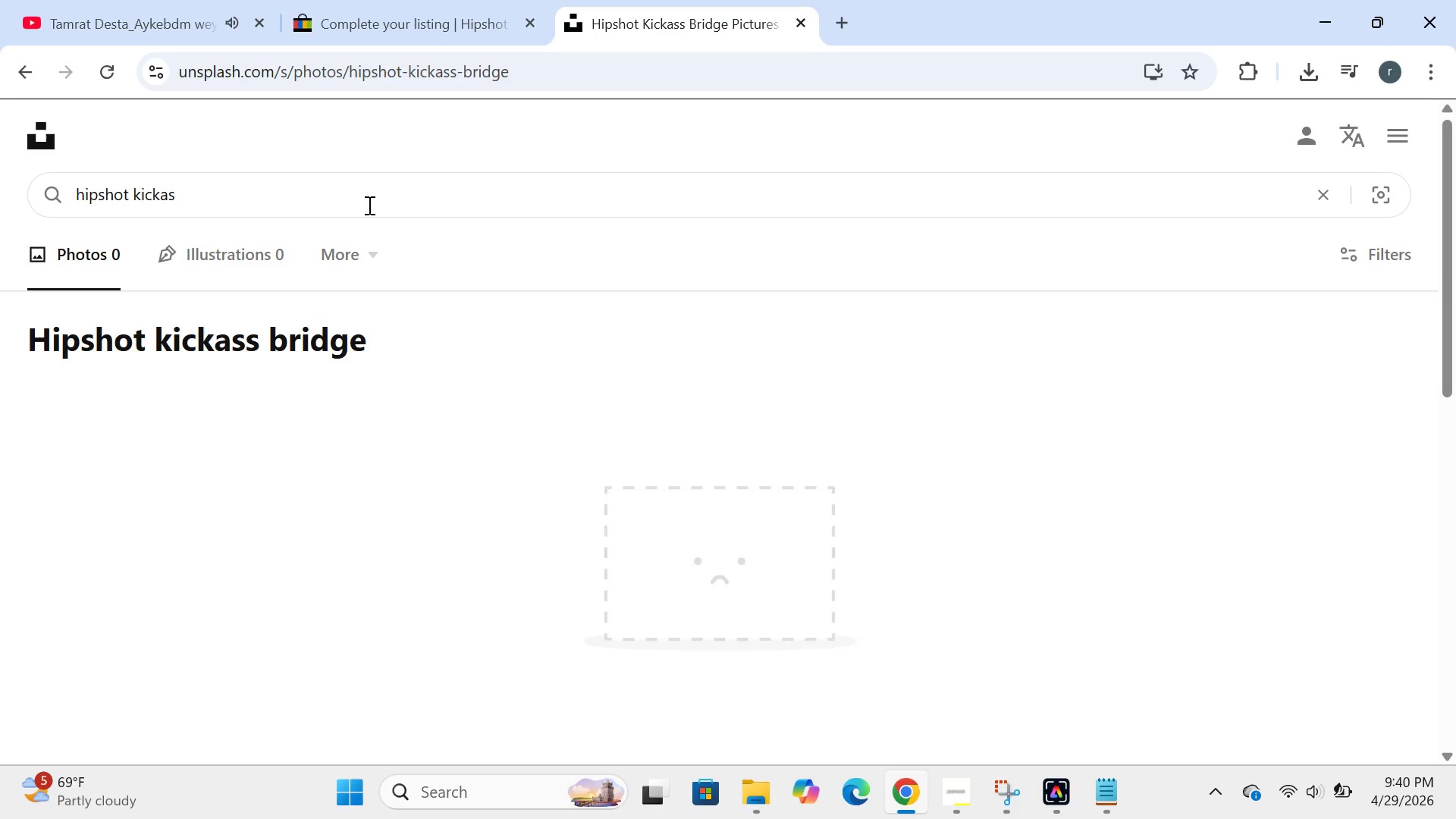 
key(Backspace)
 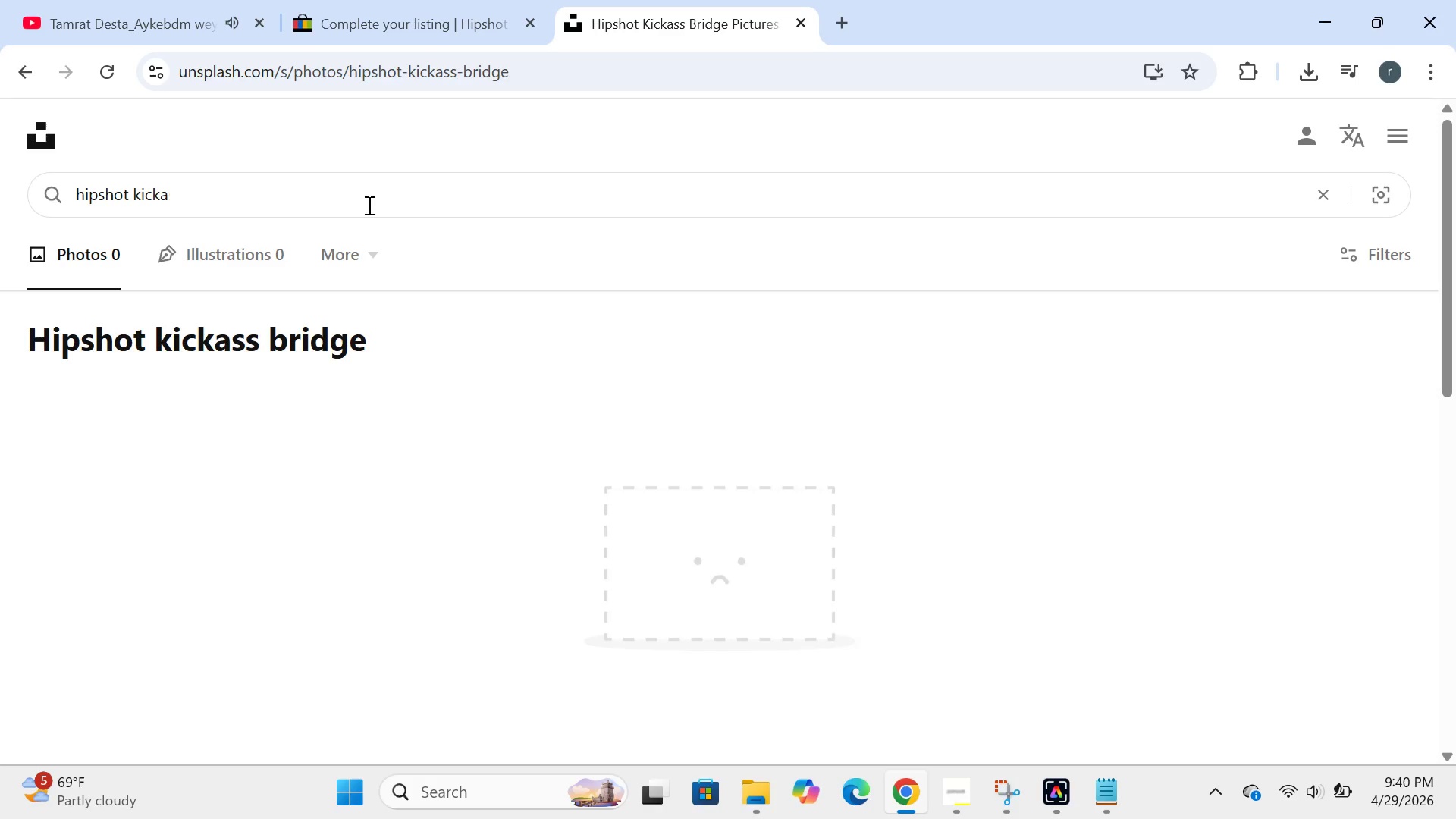 
key(Backspace)
 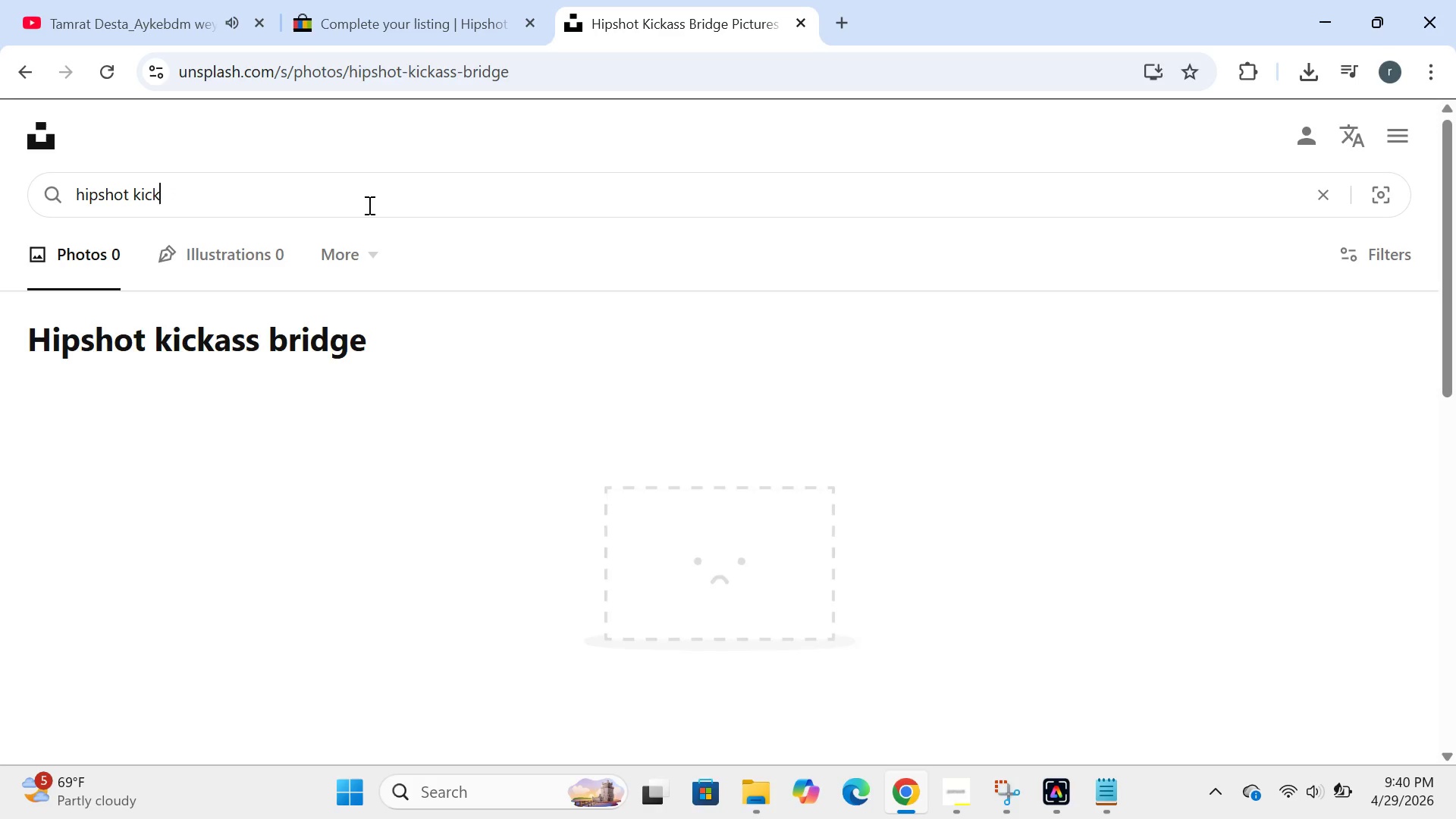 
key(Backspace)
 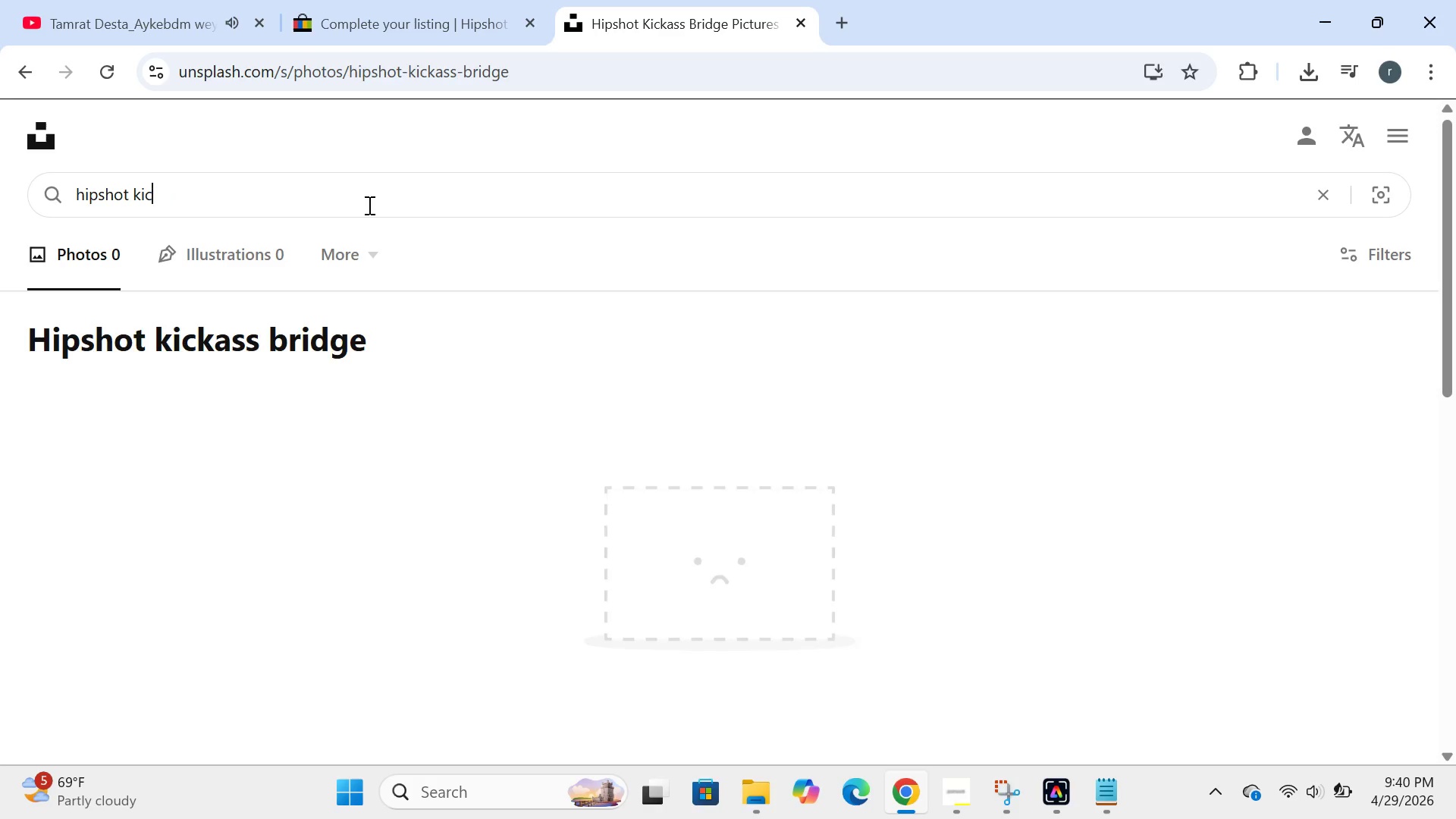 
key(Backspace)
 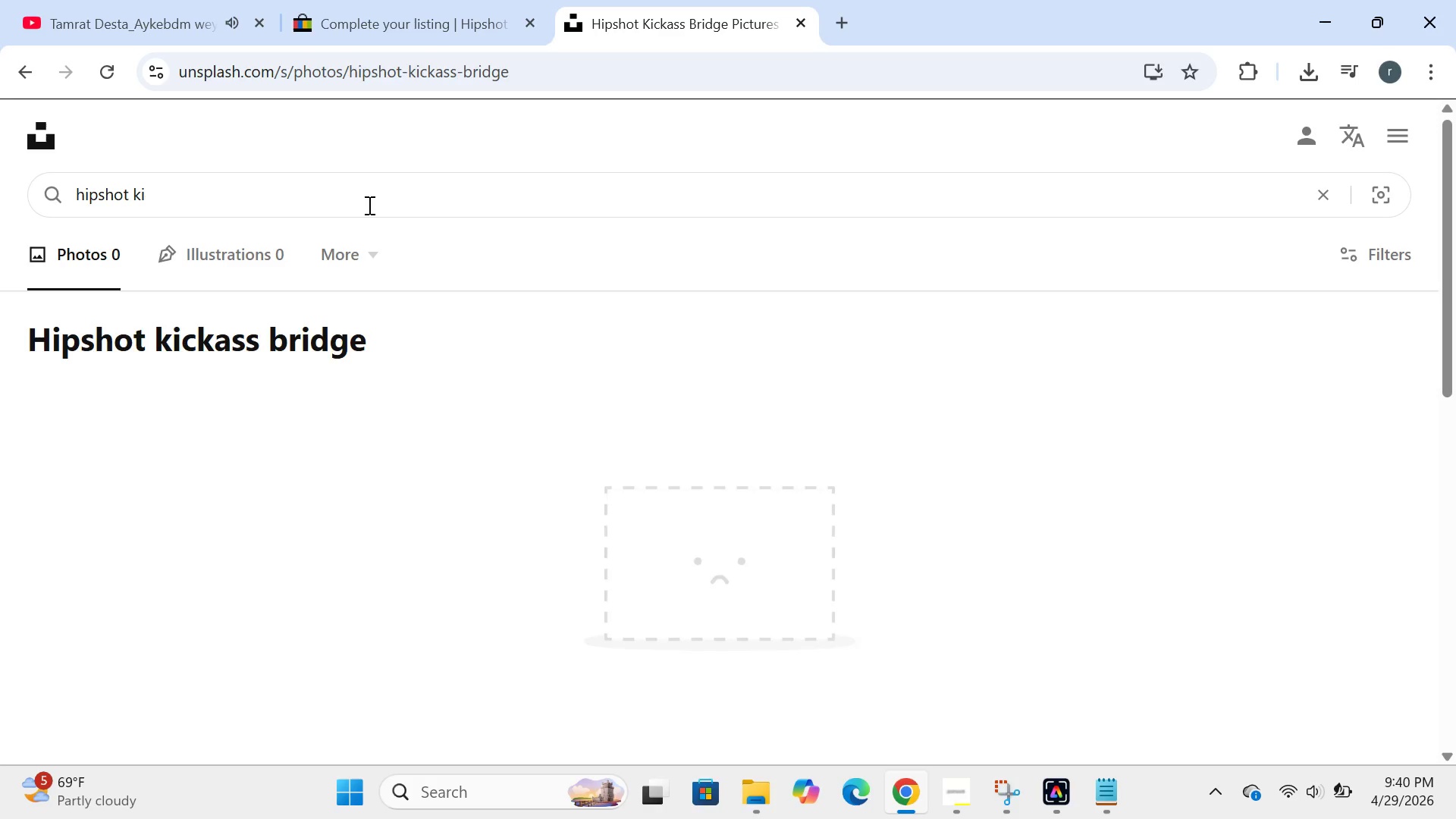 
key(Backspace)
 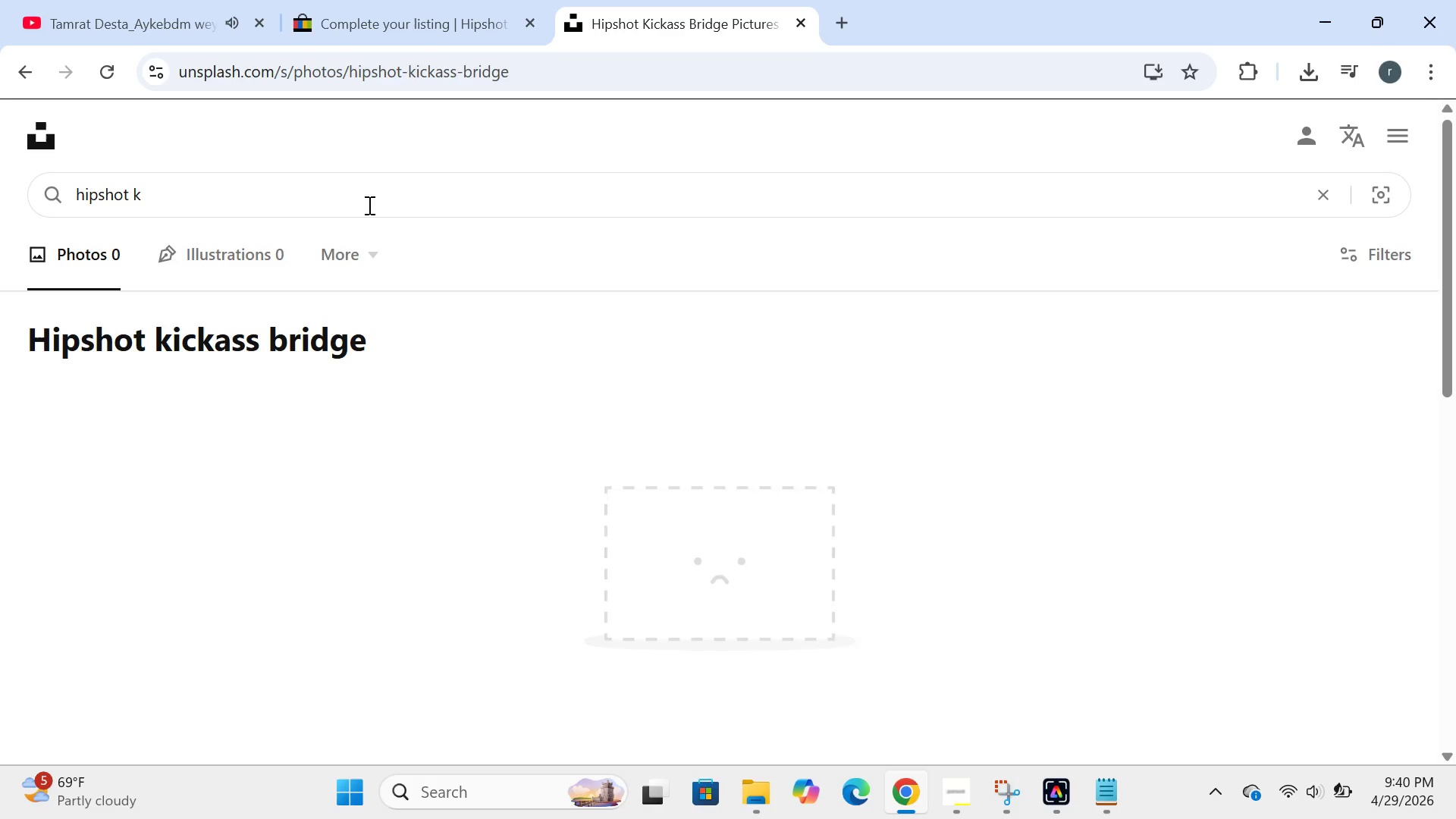 
key(Backspace)
 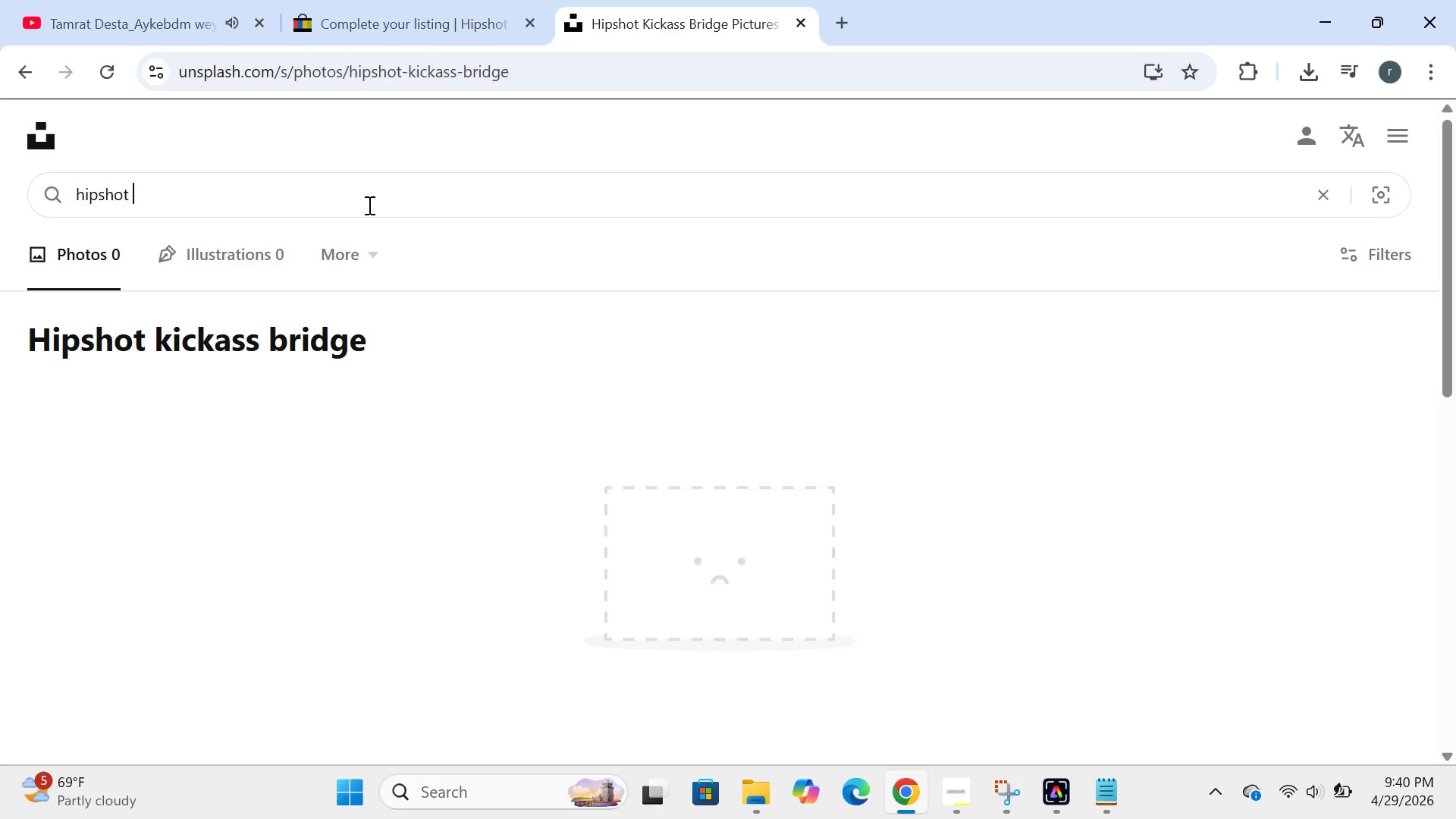 
key(Backspace)
 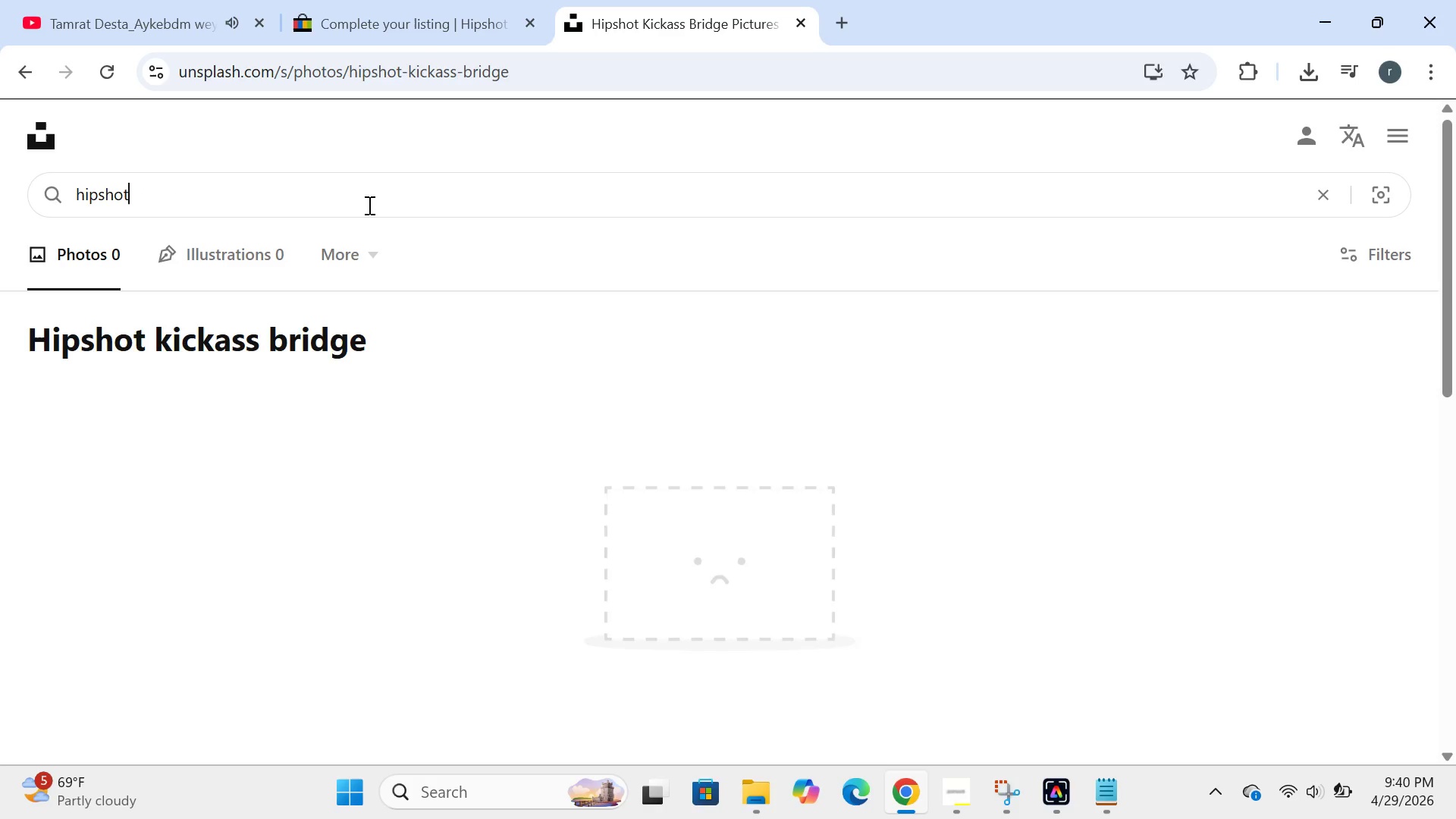 
key(Backspace)
 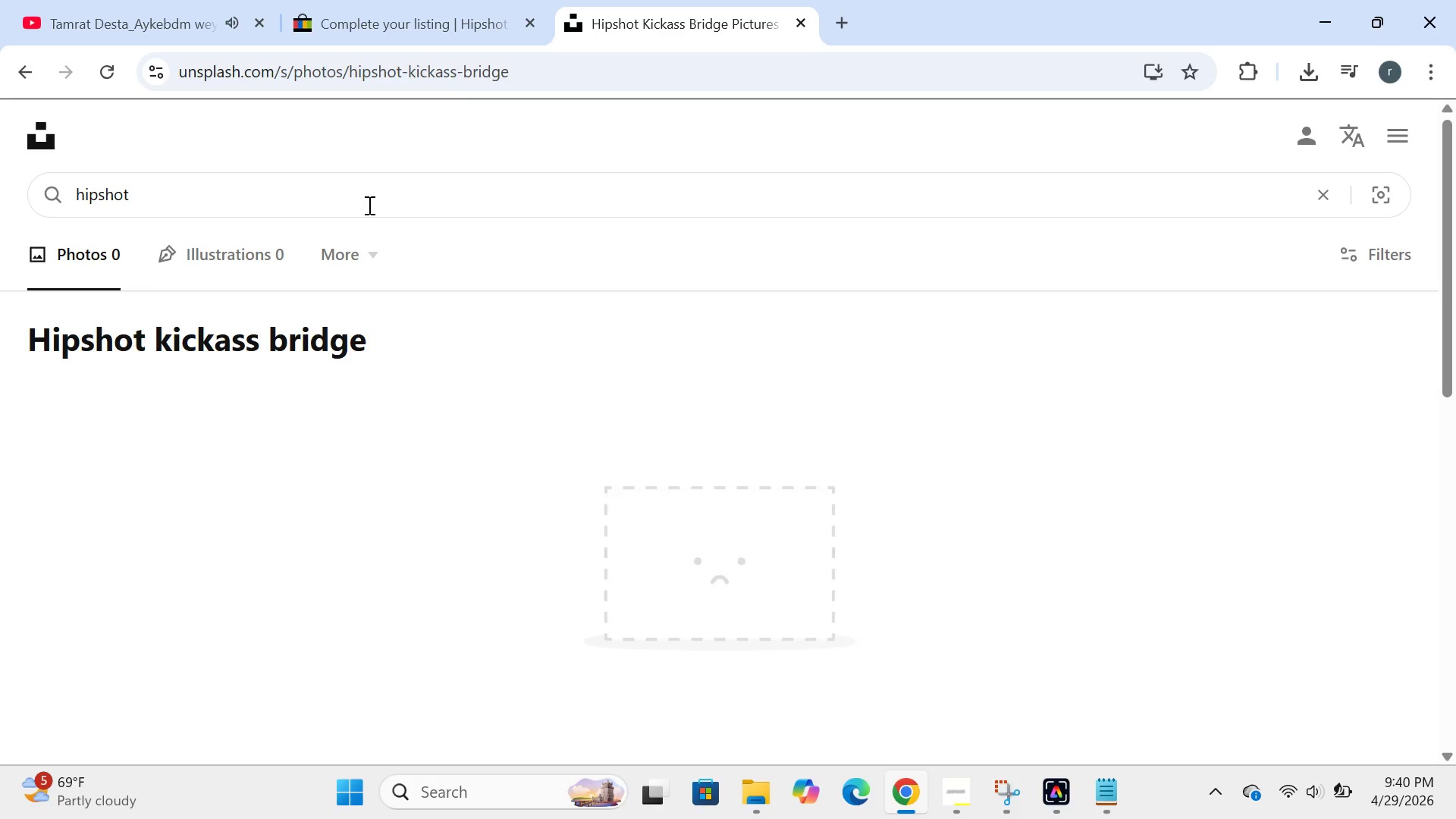 
key(Enter)
 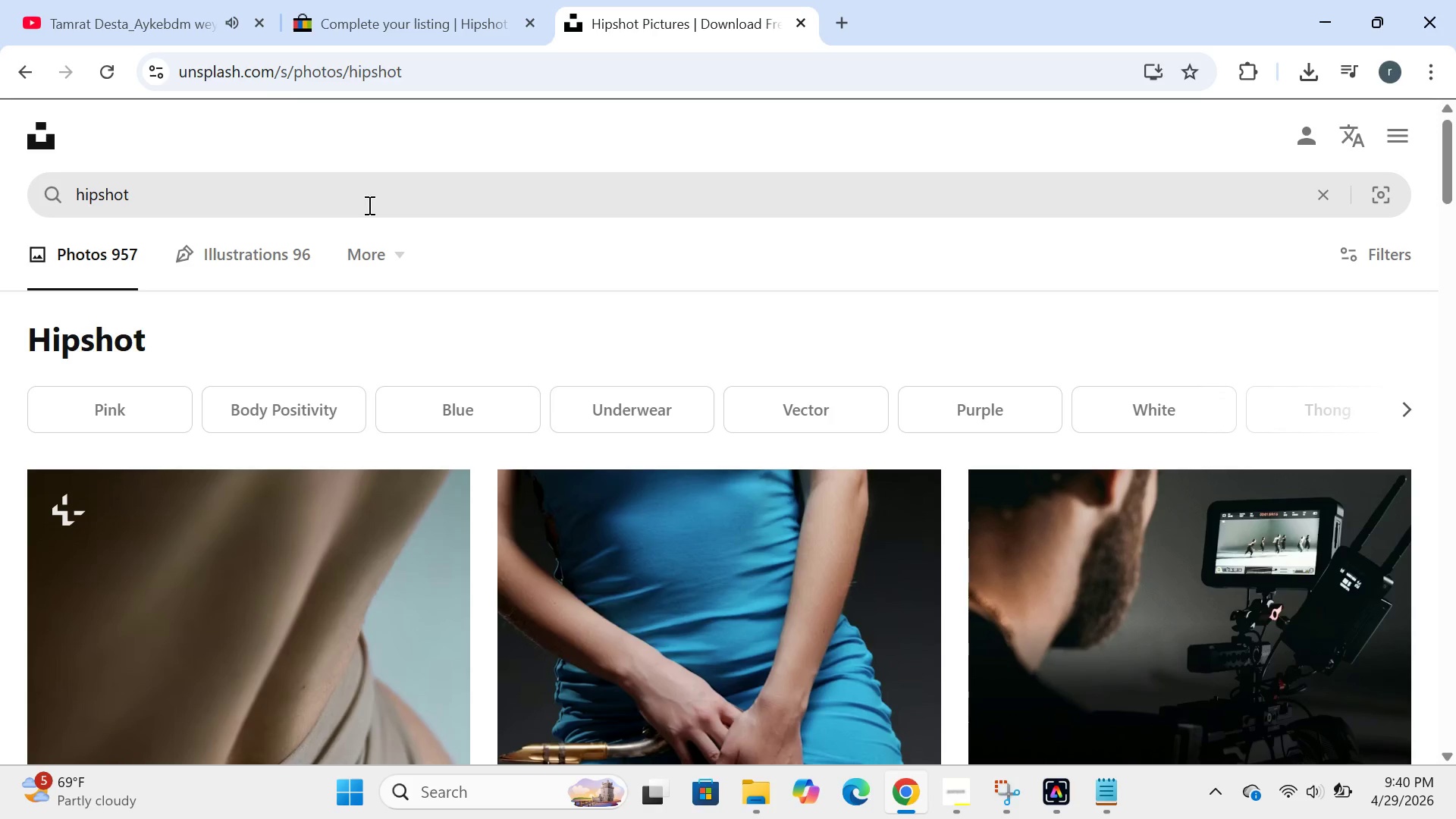 
wait(5.91)
 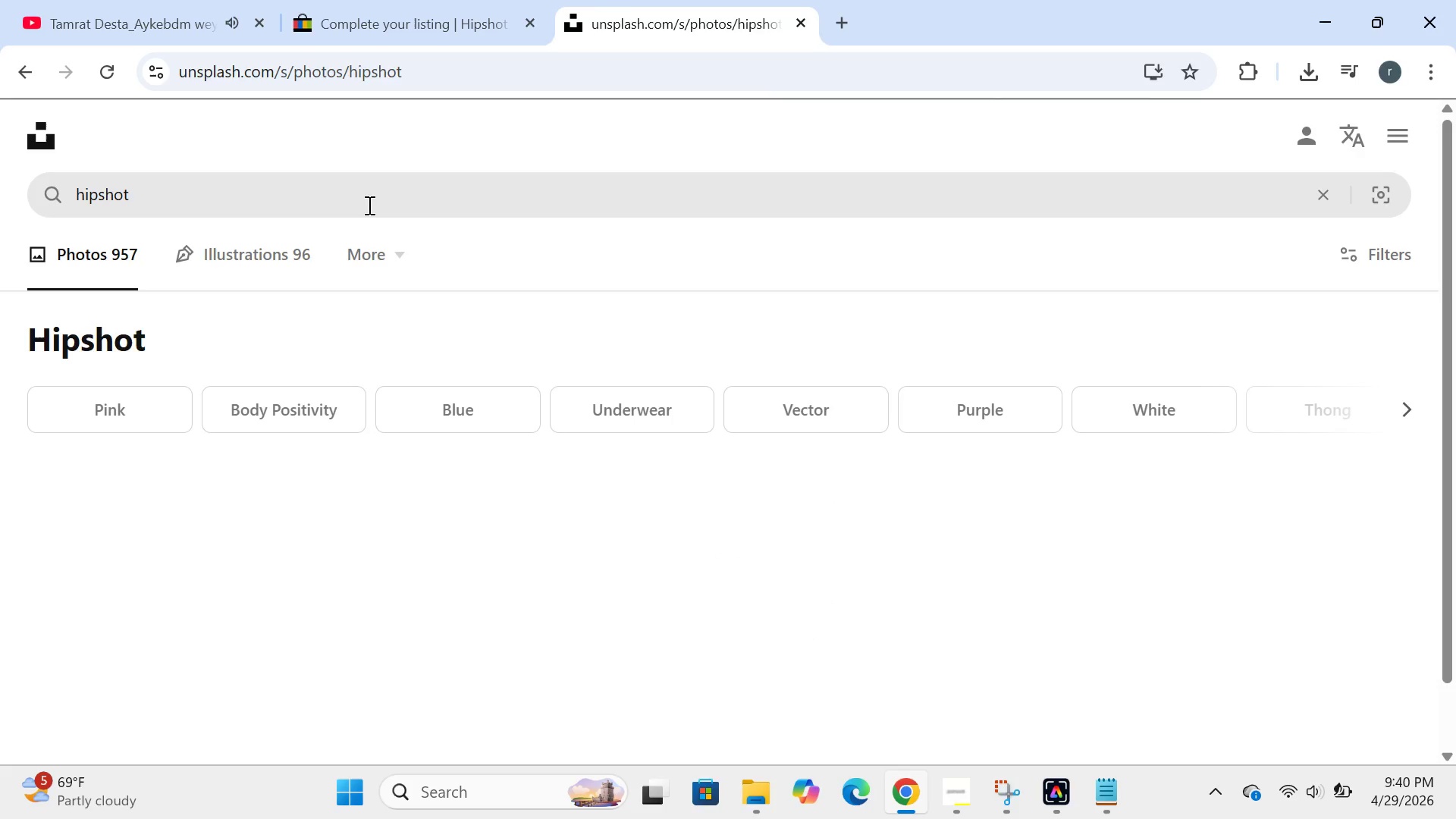 
left_click([366, 192])
 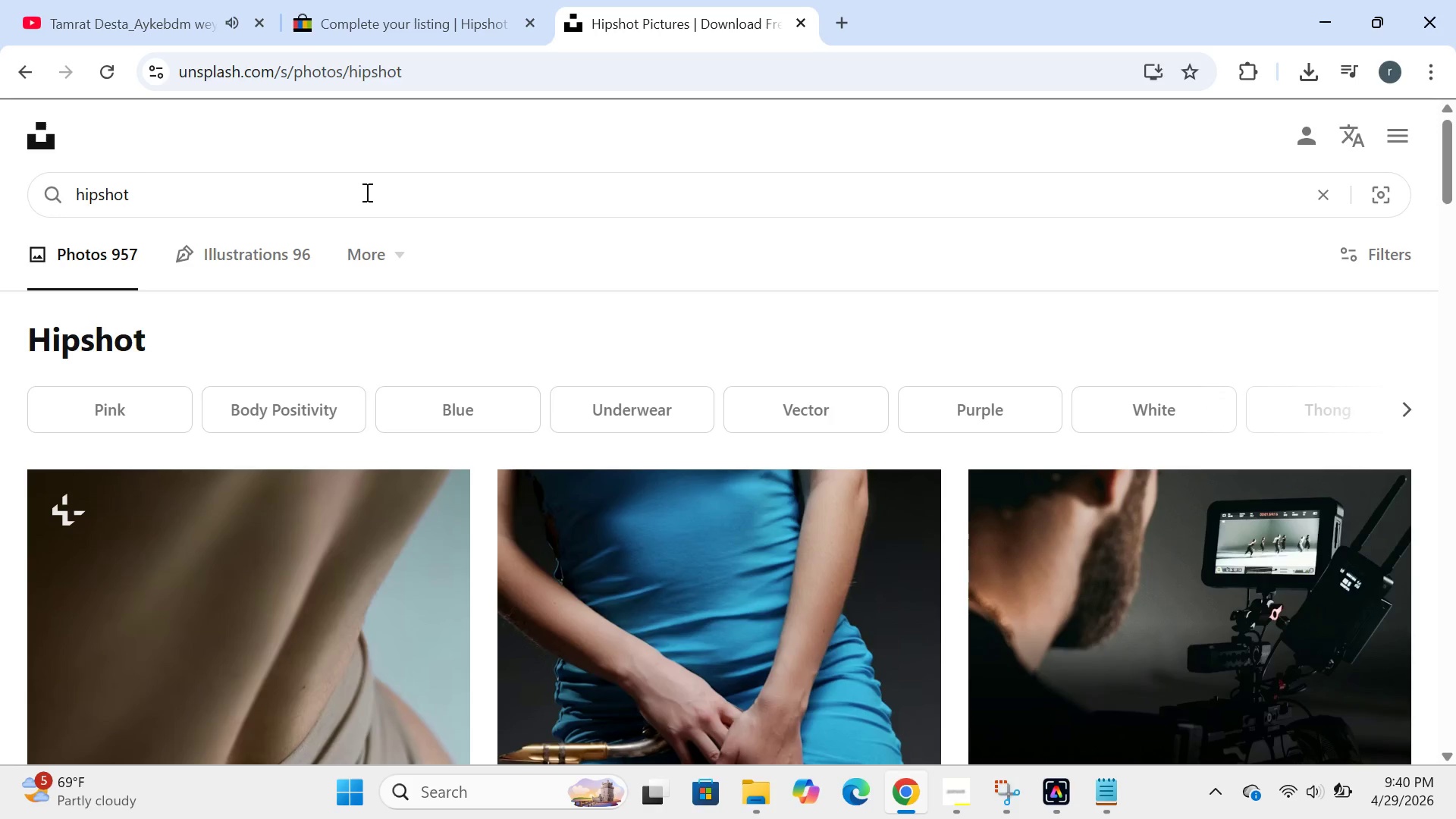 
hold_key(key=Backspace, duration=0.92)
 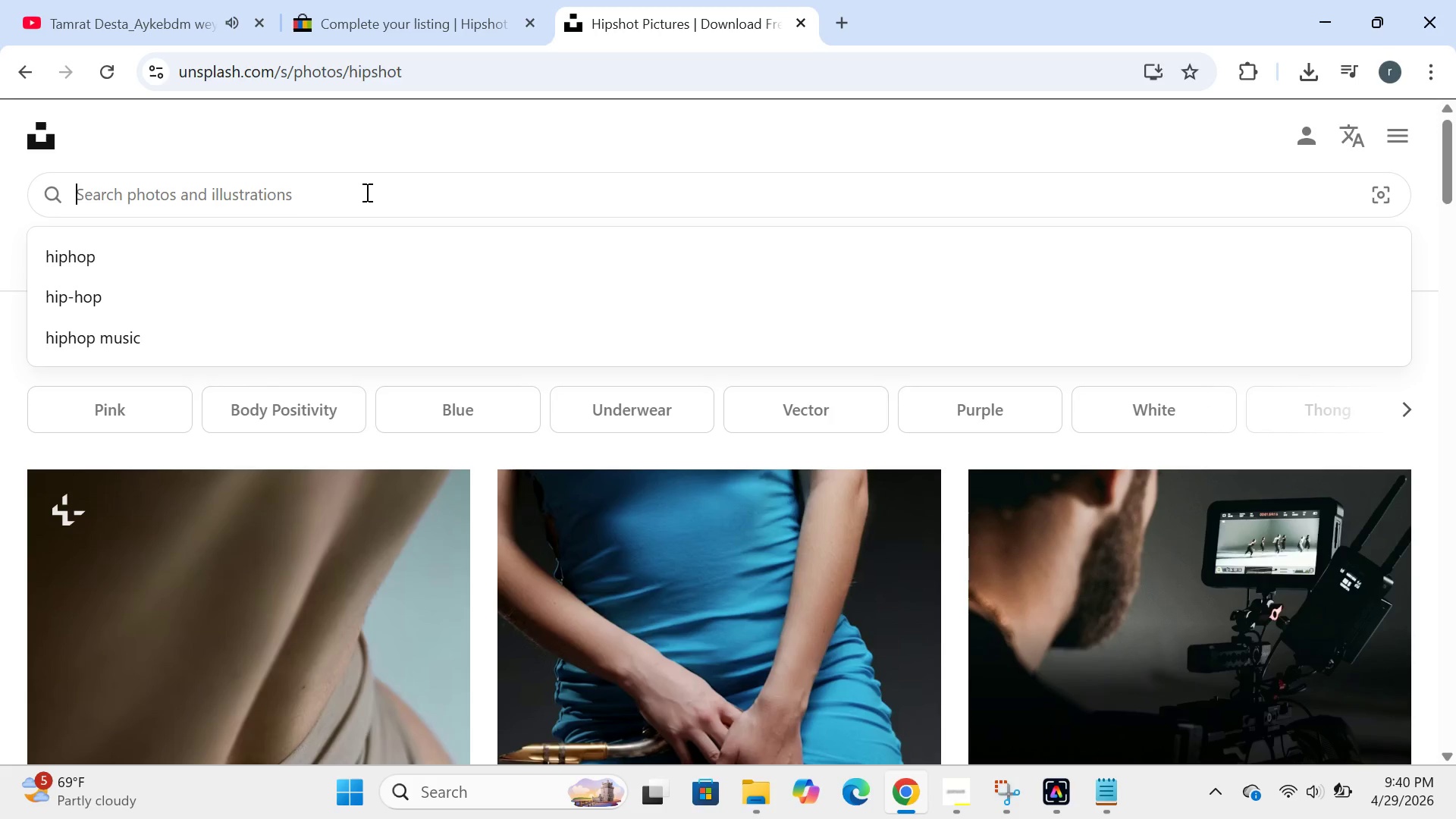 
wait(13.02)
 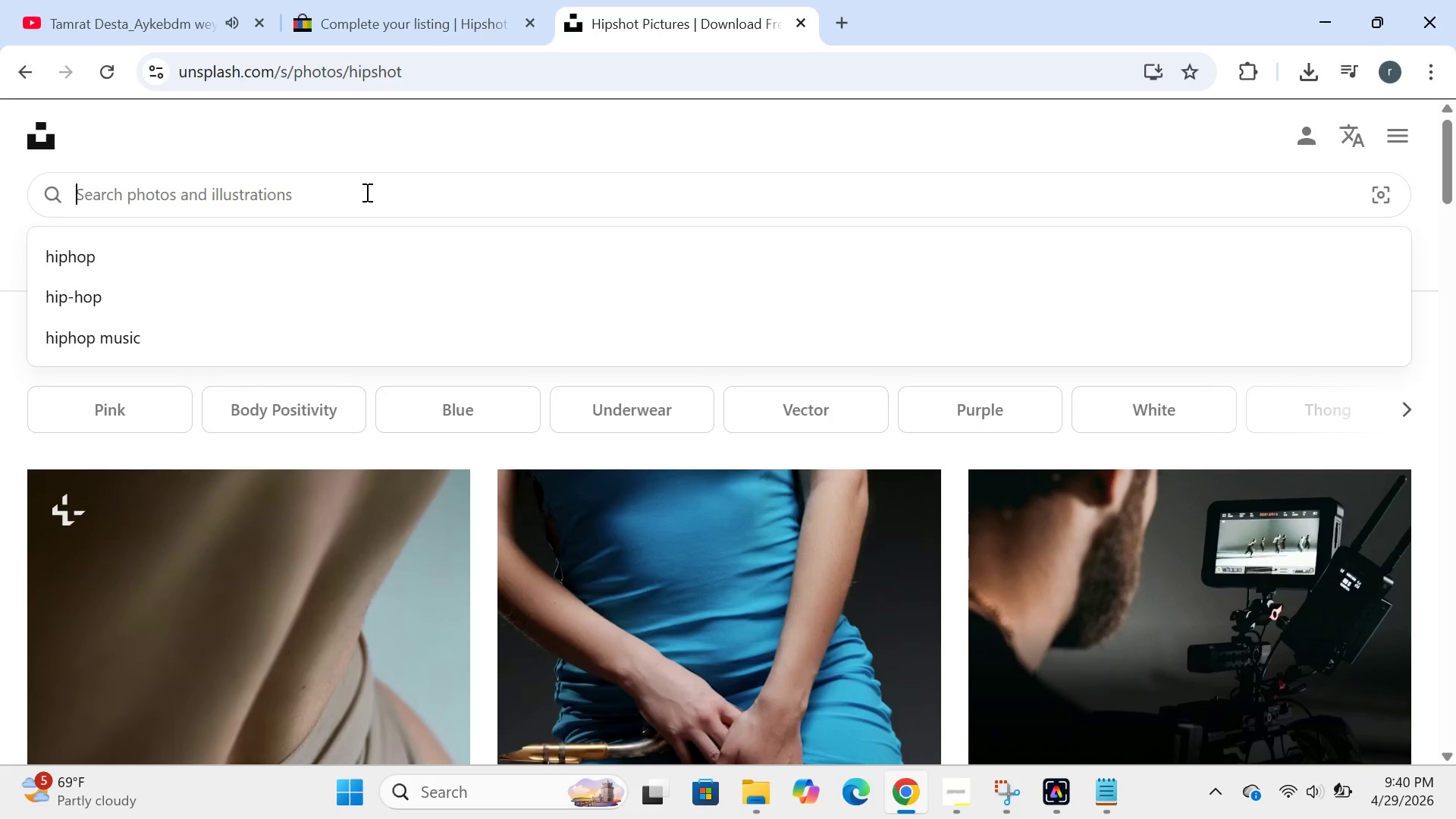 
left_click([401, 19])
 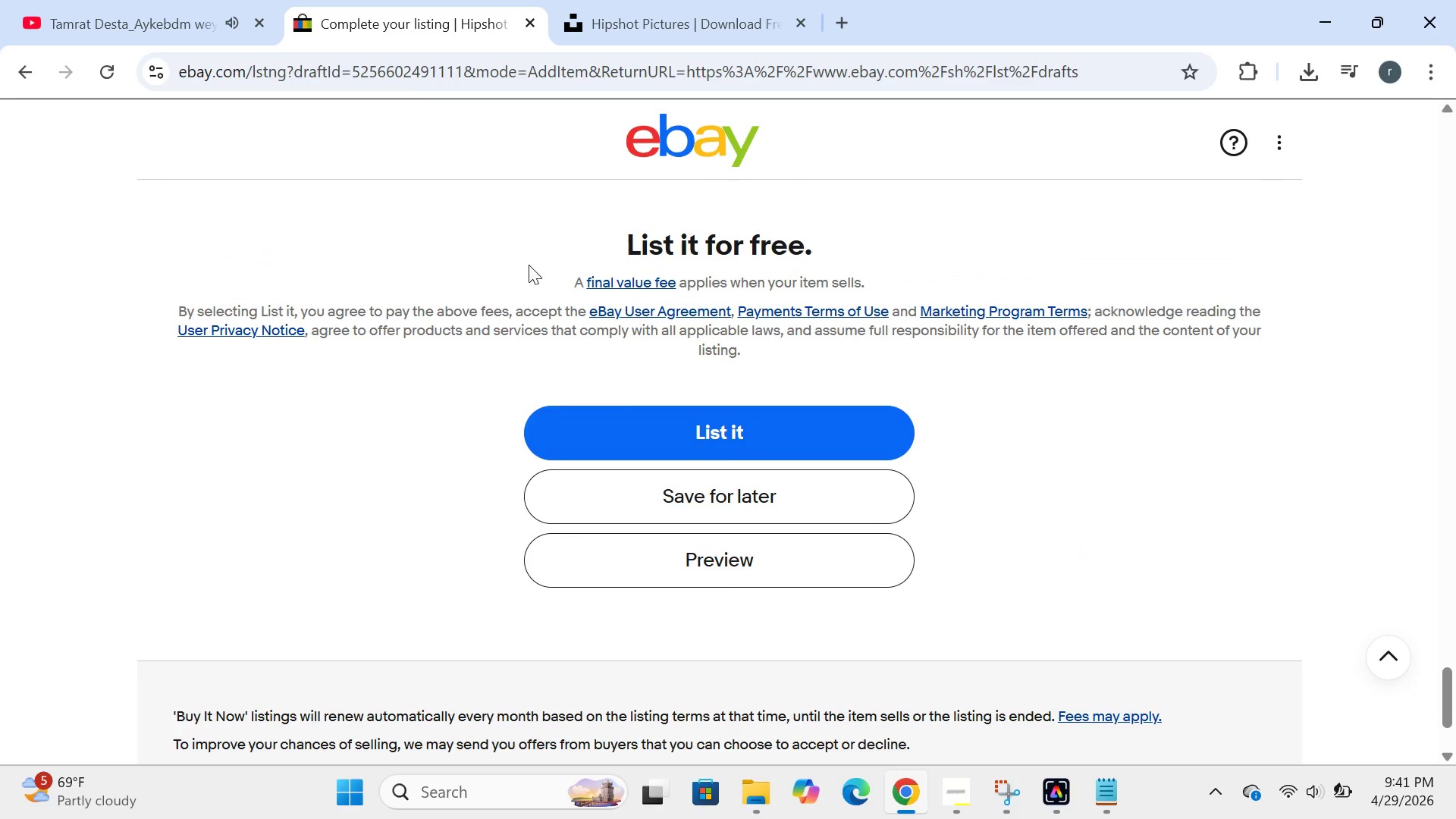 
left_click([681, 500])
 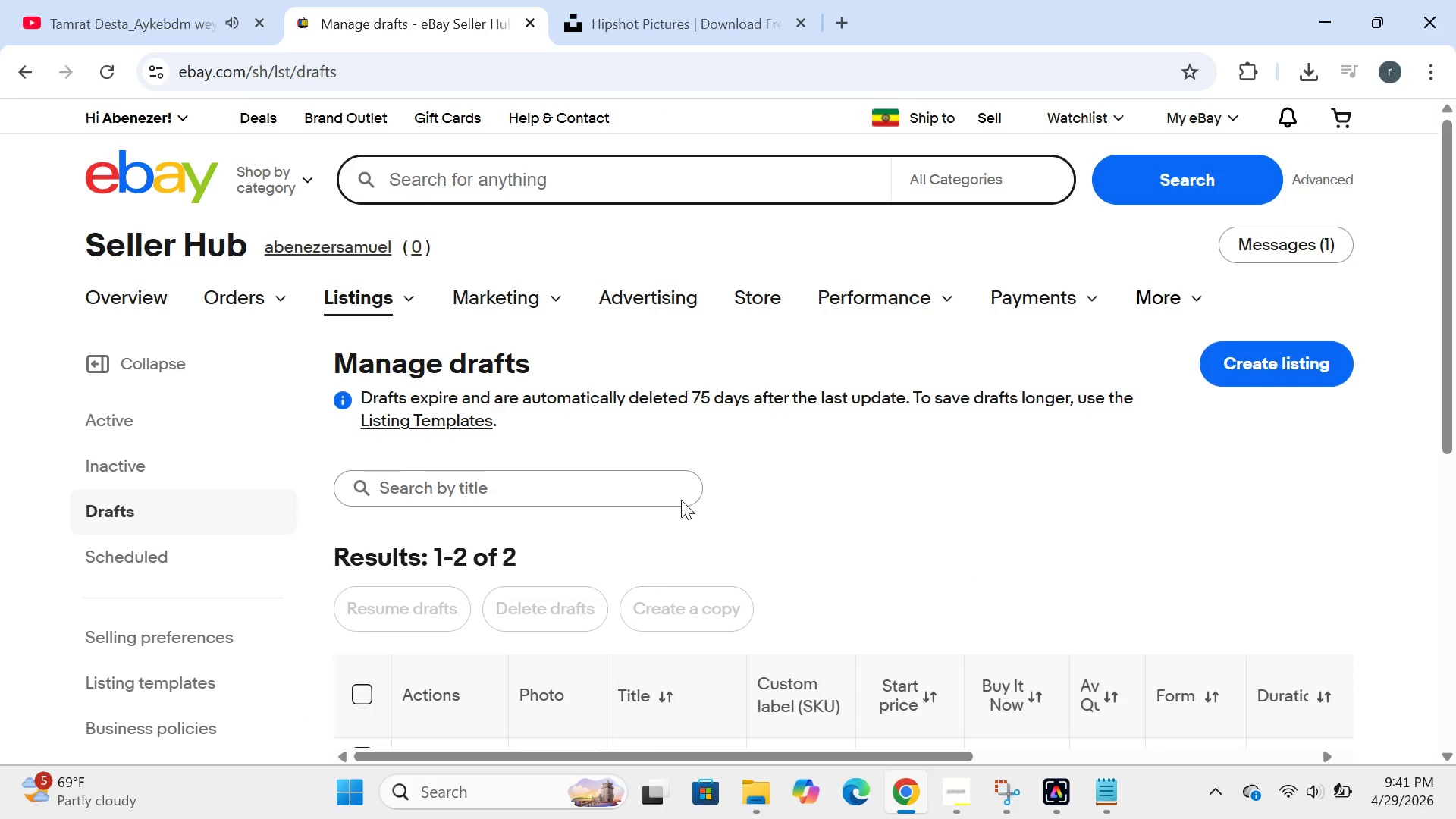 
wait(11.52)
 